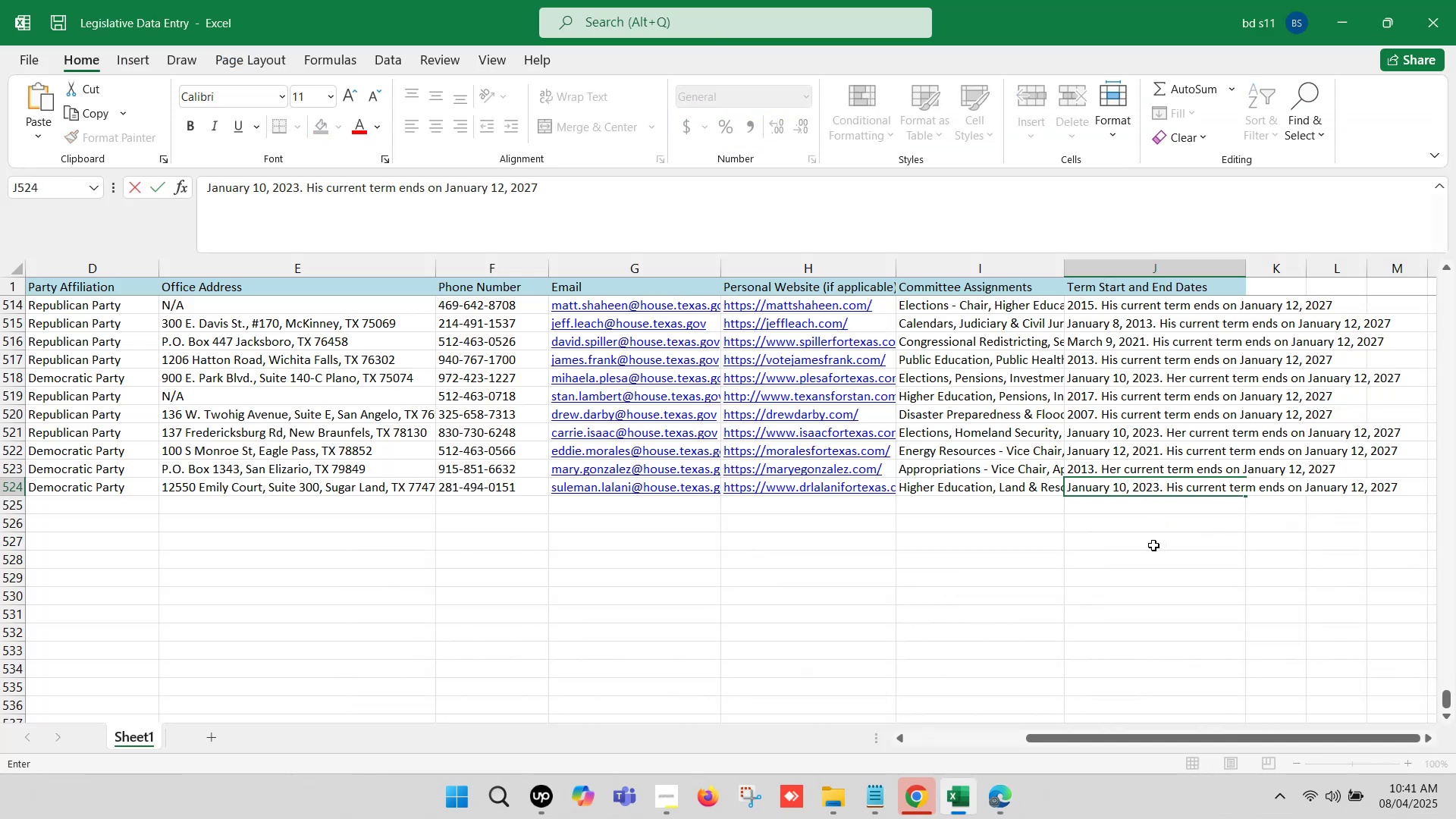 
left_click([1151, 546])
 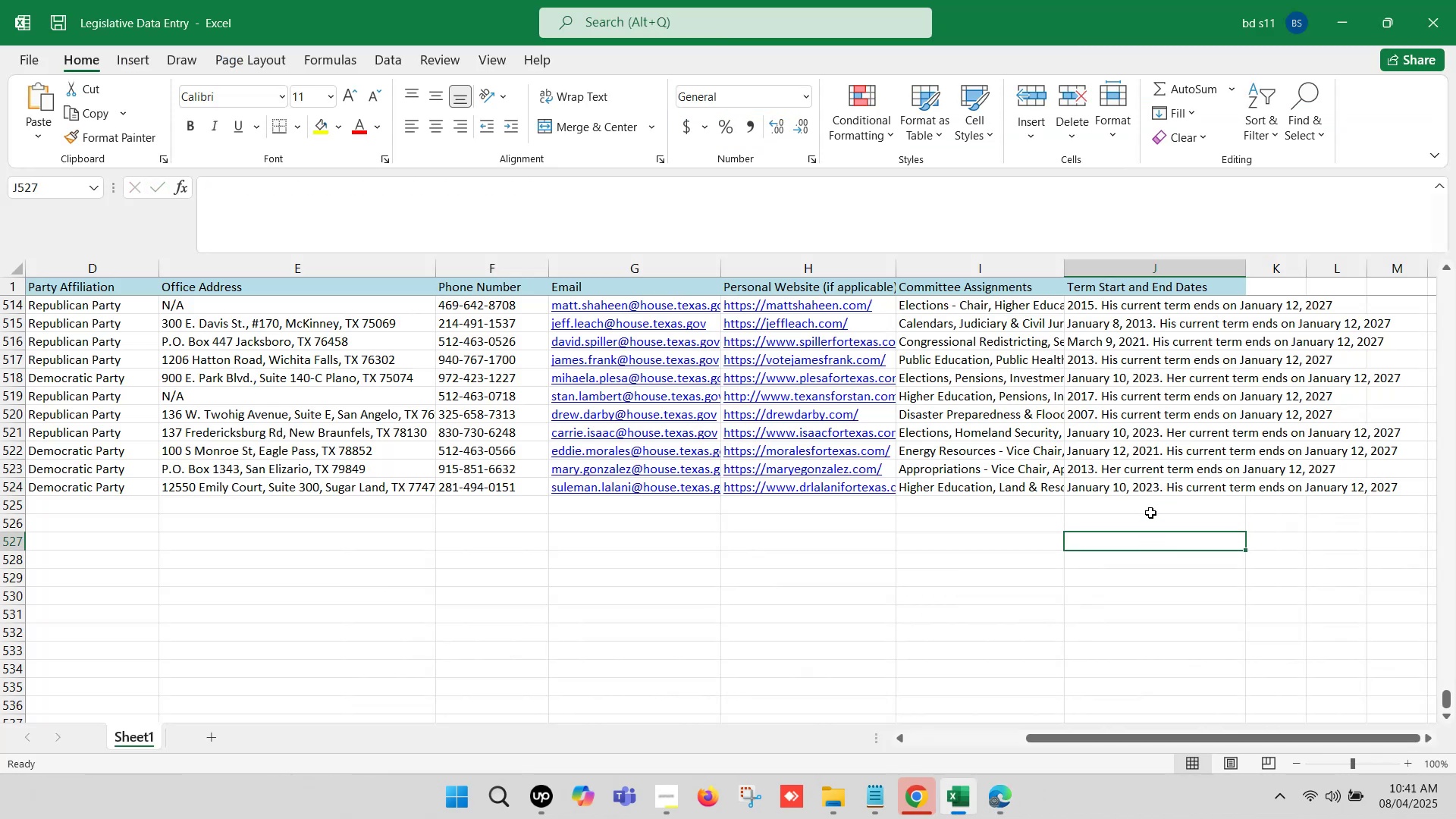 
left_click([1150, 507])
 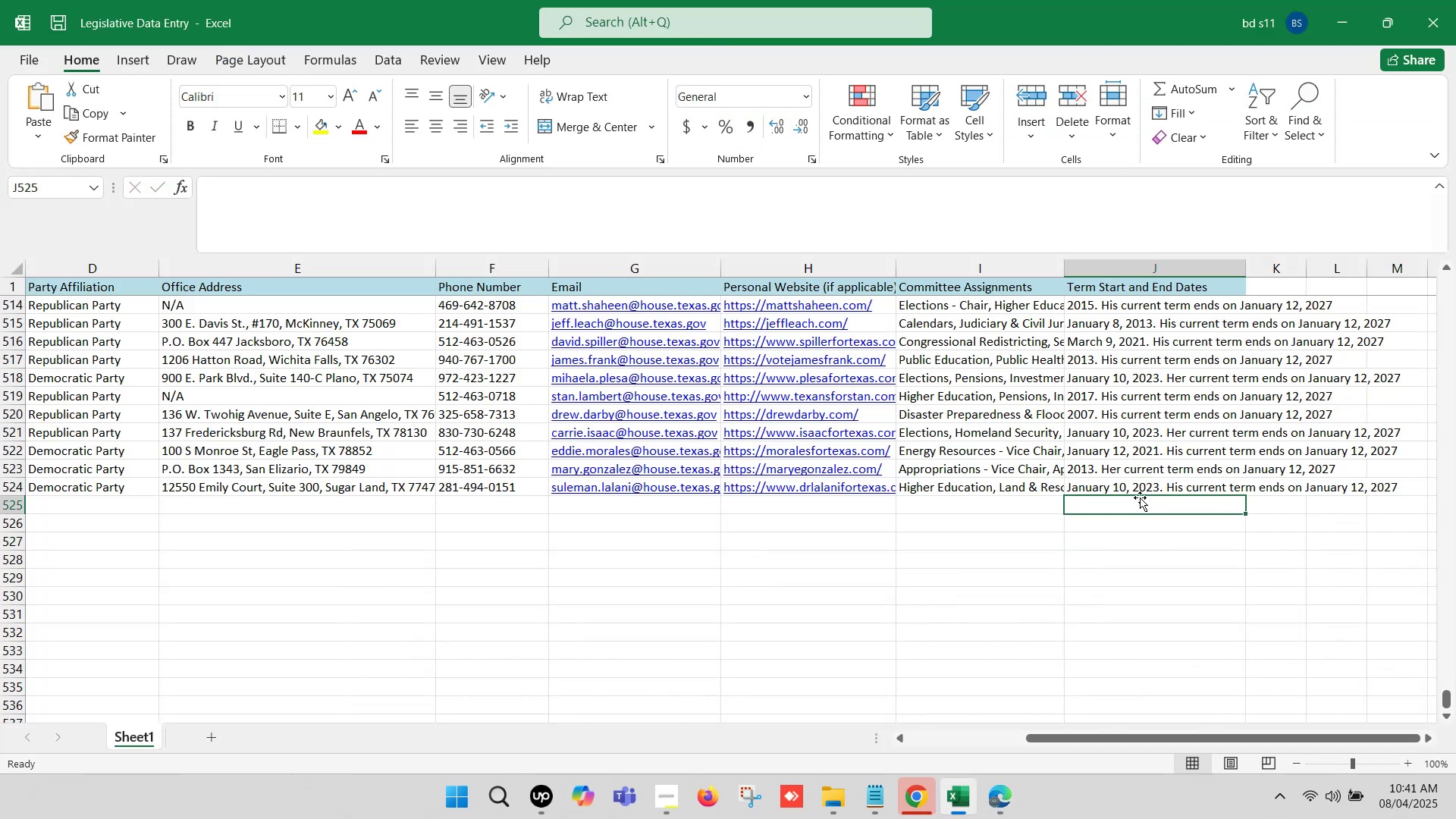 
hold_key(key=ArrowLeft, duration=1.31)
 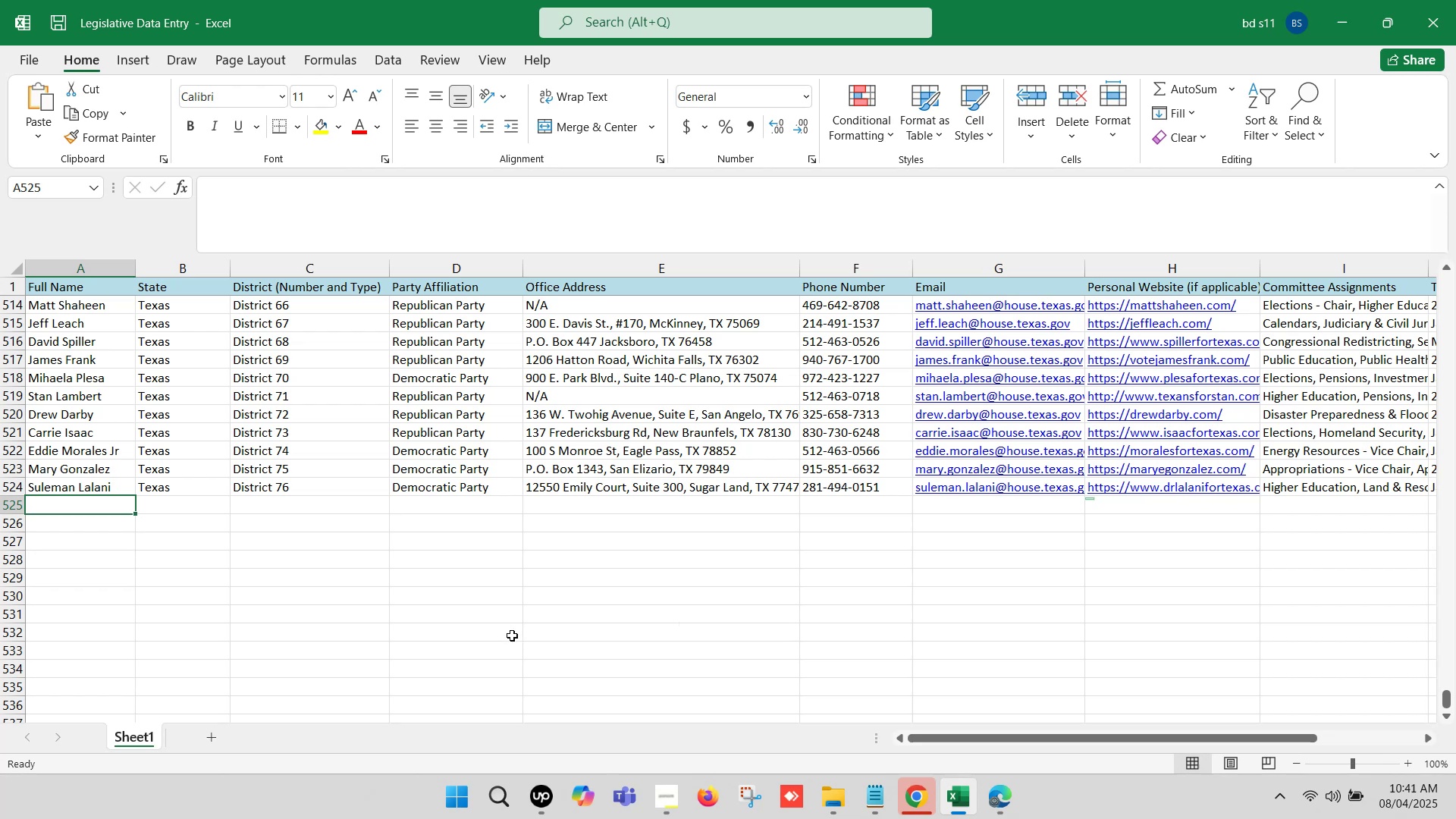 
left_click([491, 607])
 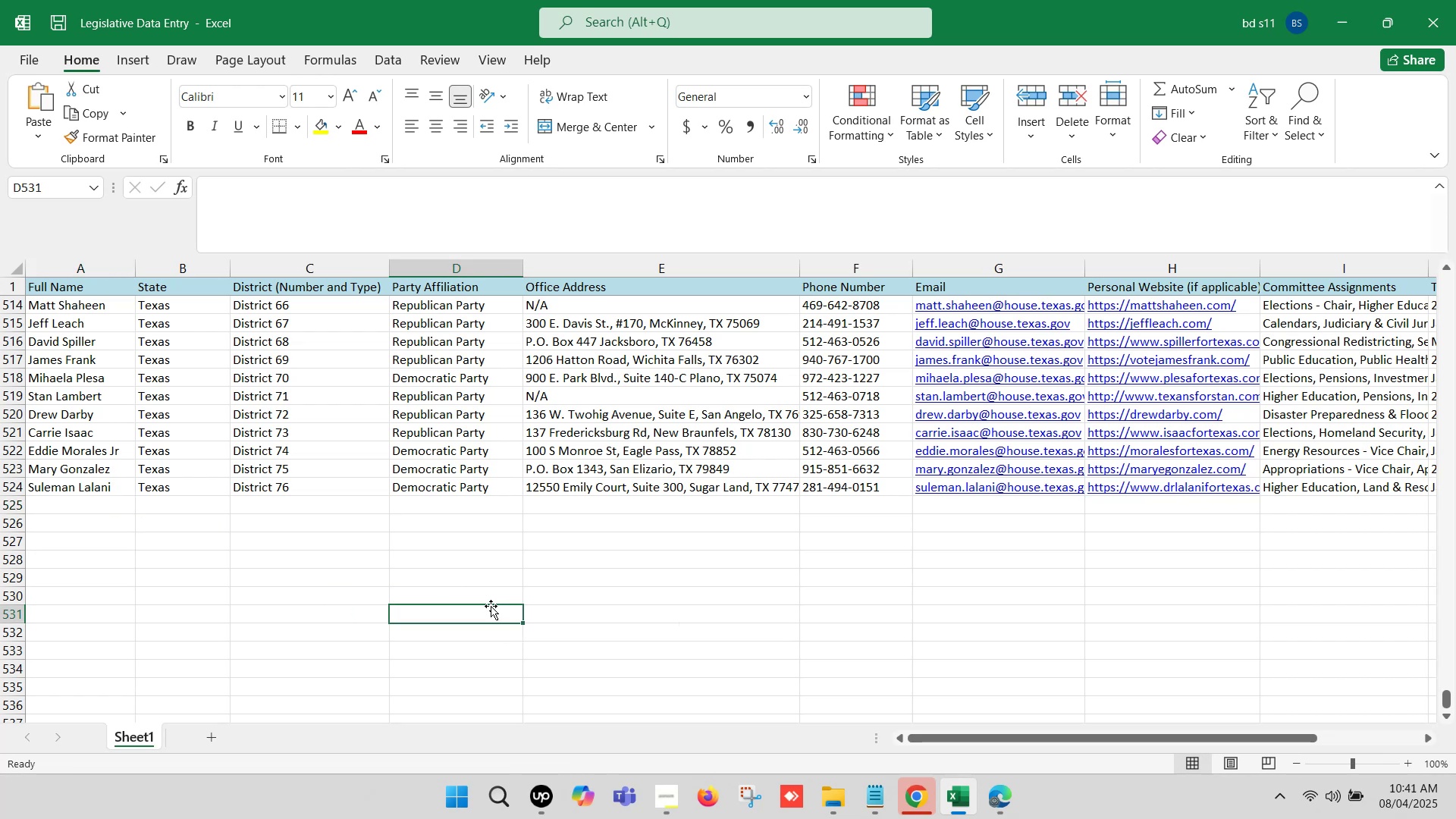 
key(Control+S)
 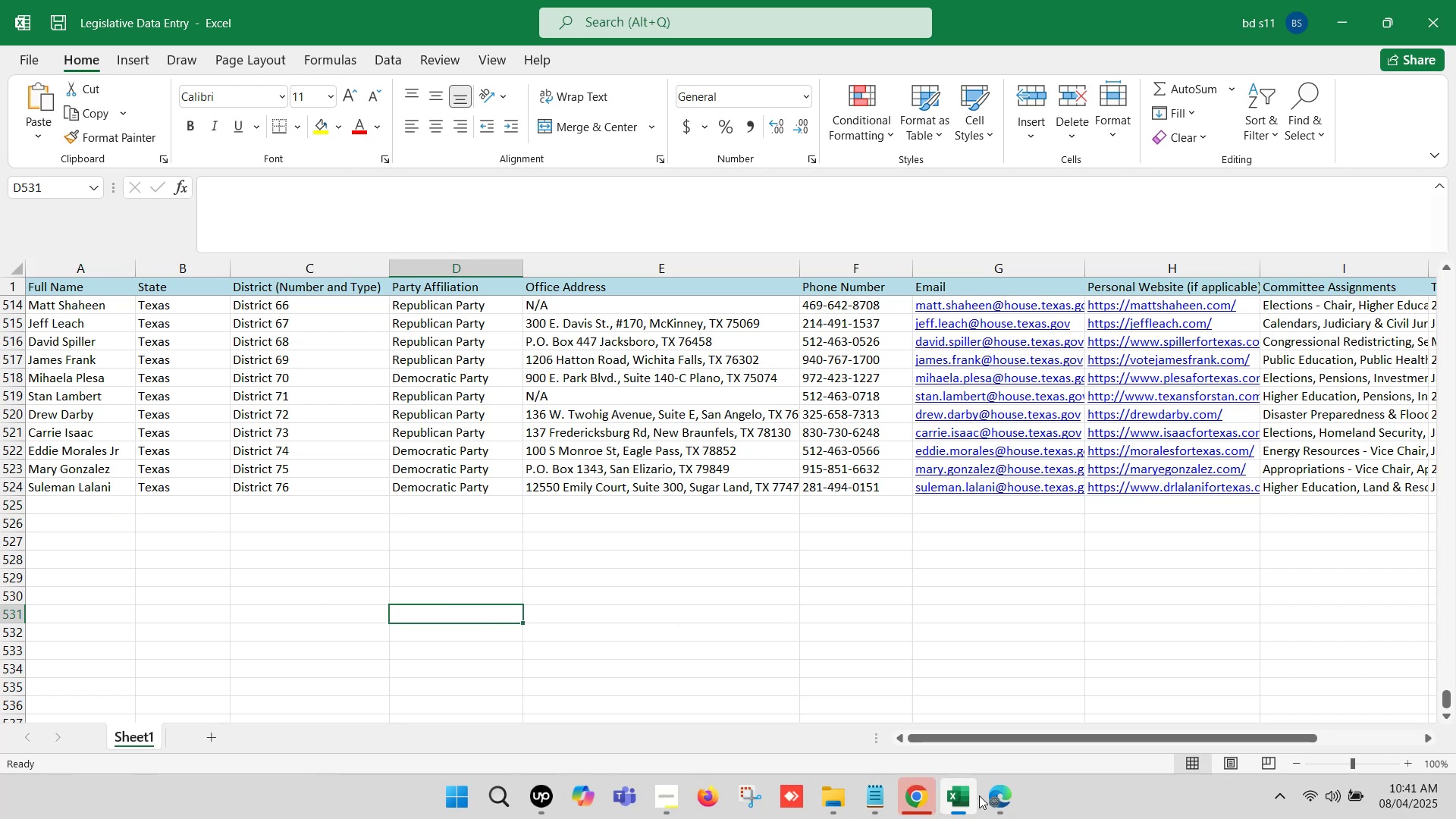 
left_click([988, 792])
 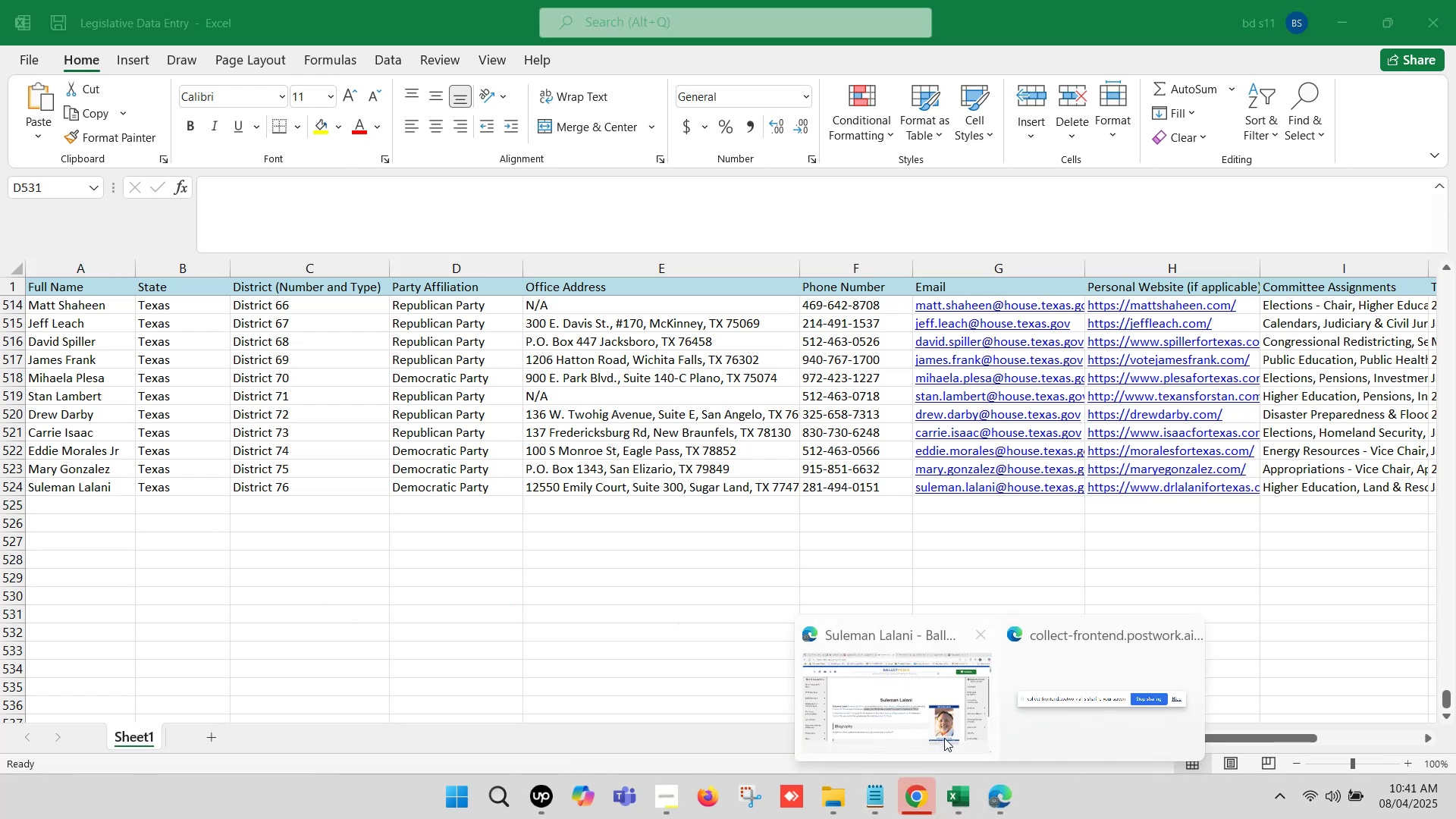 
left_click([915, 719])
 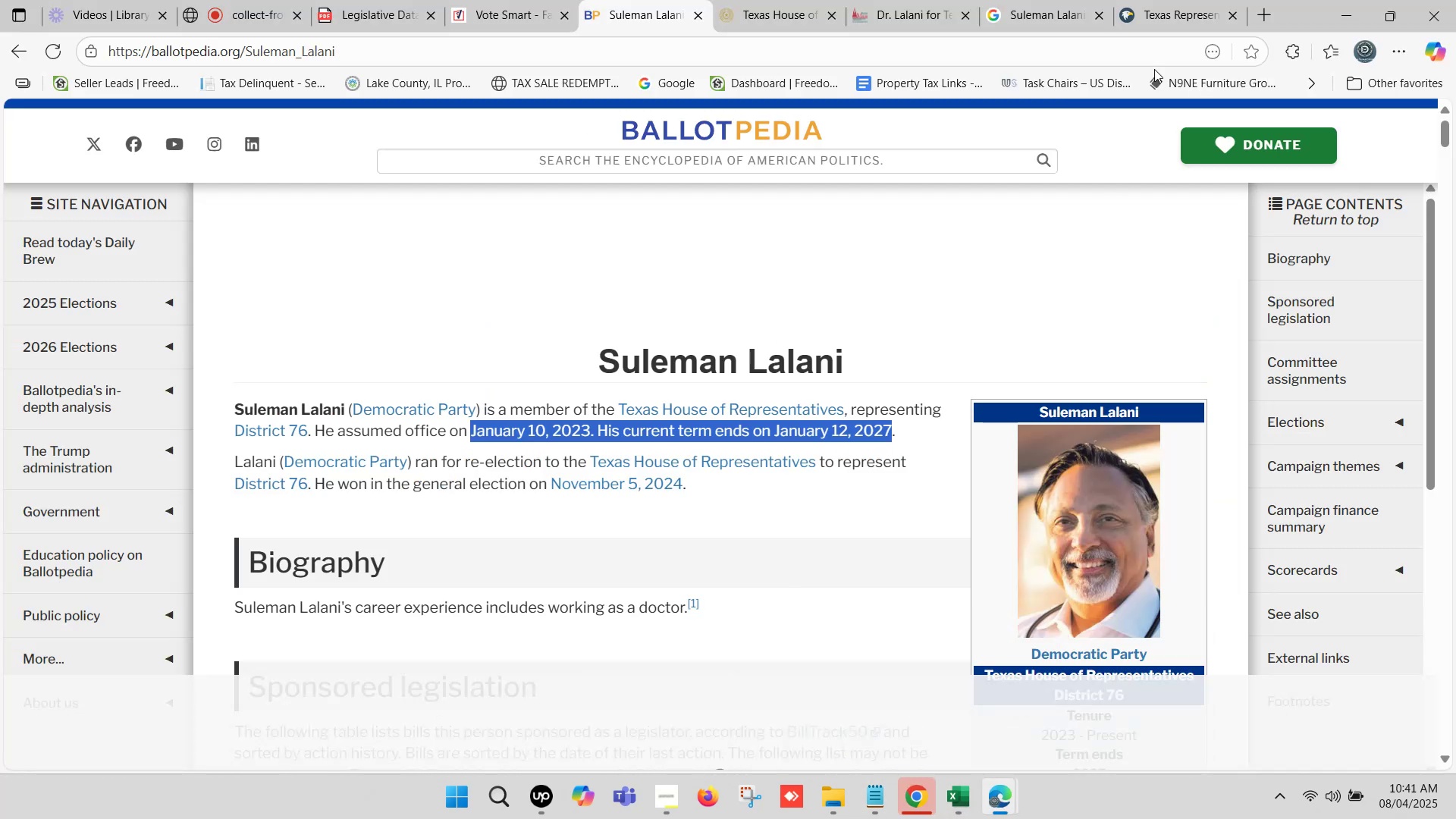 
left_click([1213, 0])
 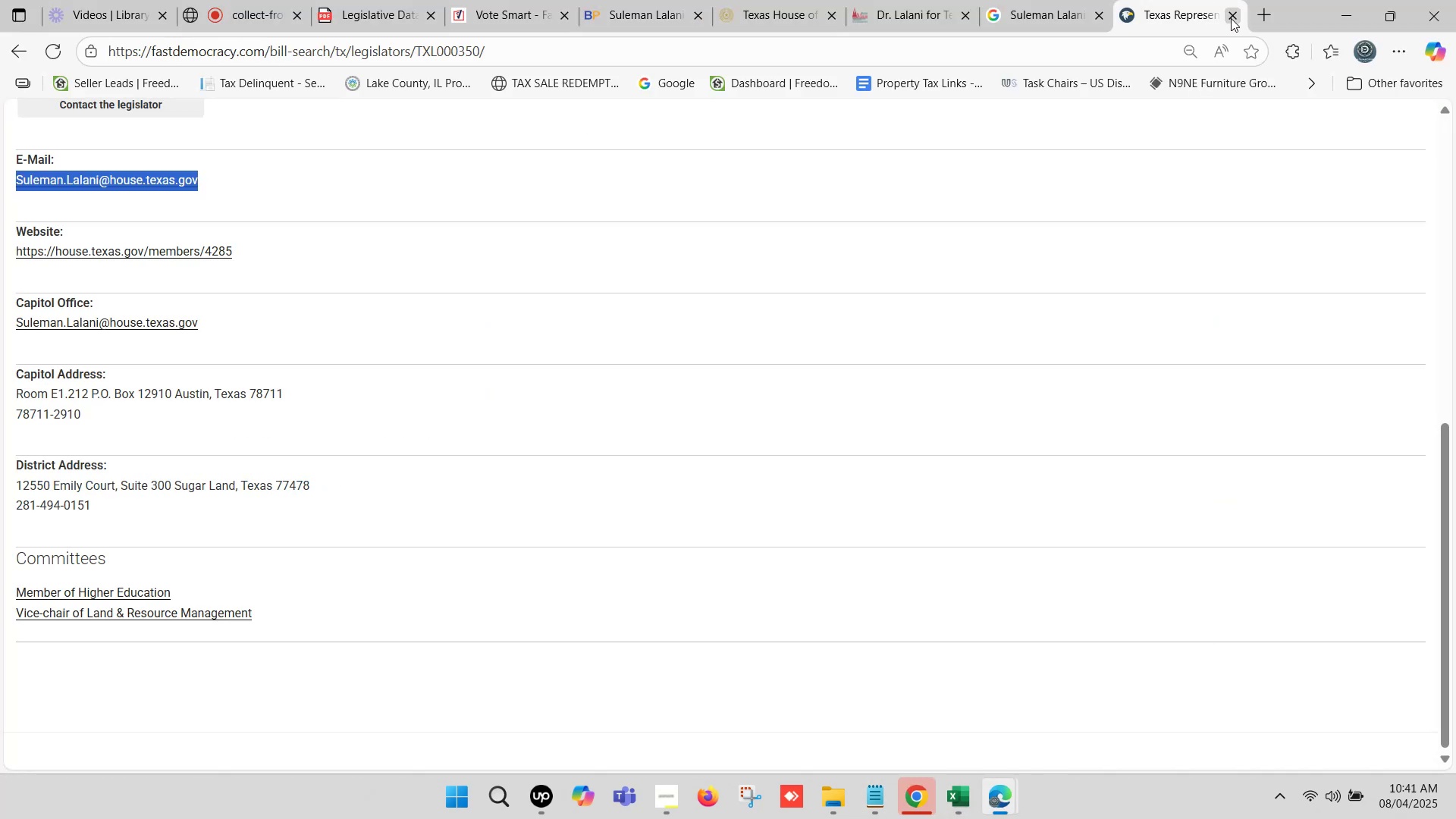 
left_click([1231, 18])
 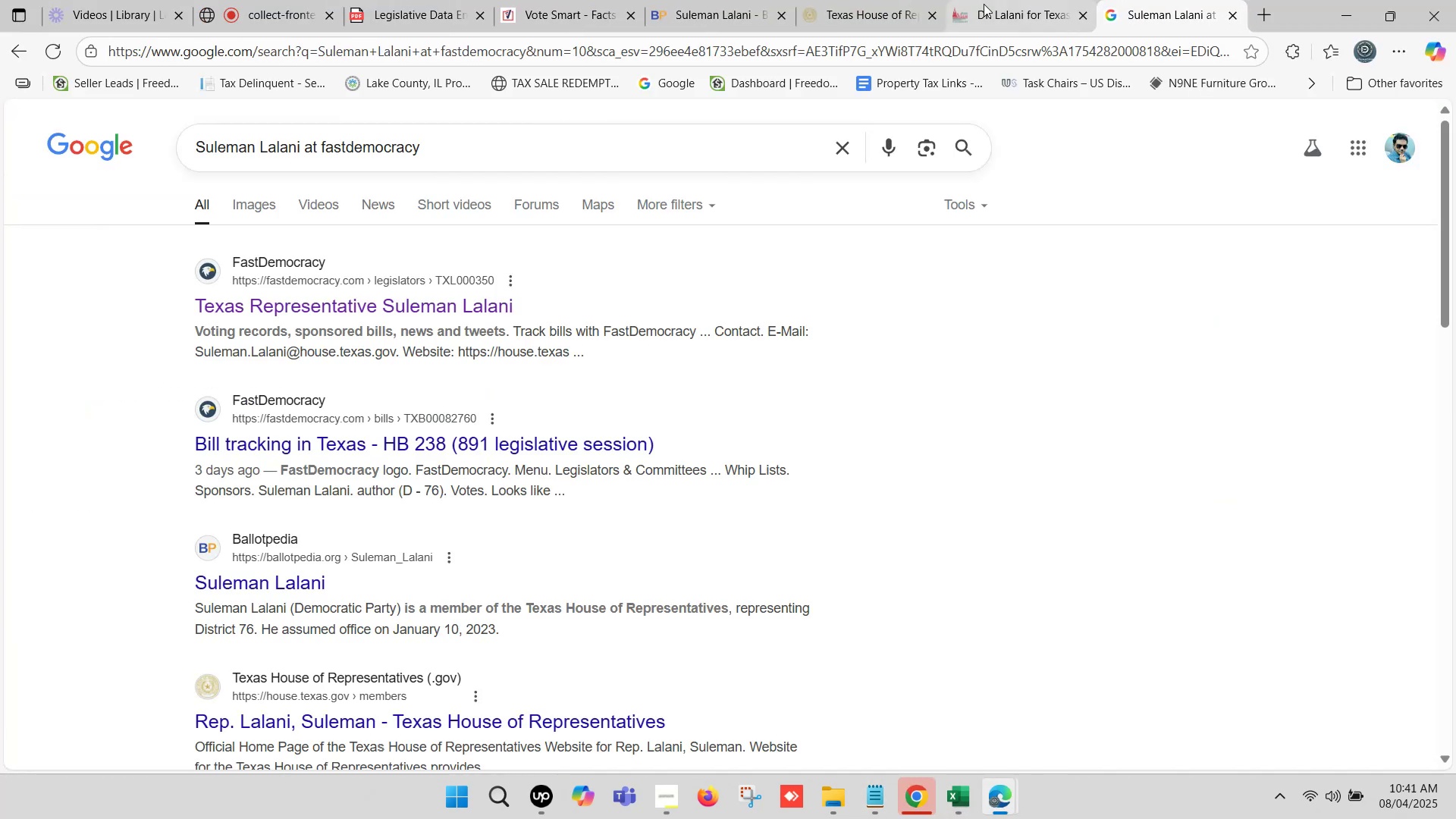 
left_click([1014, 0])
 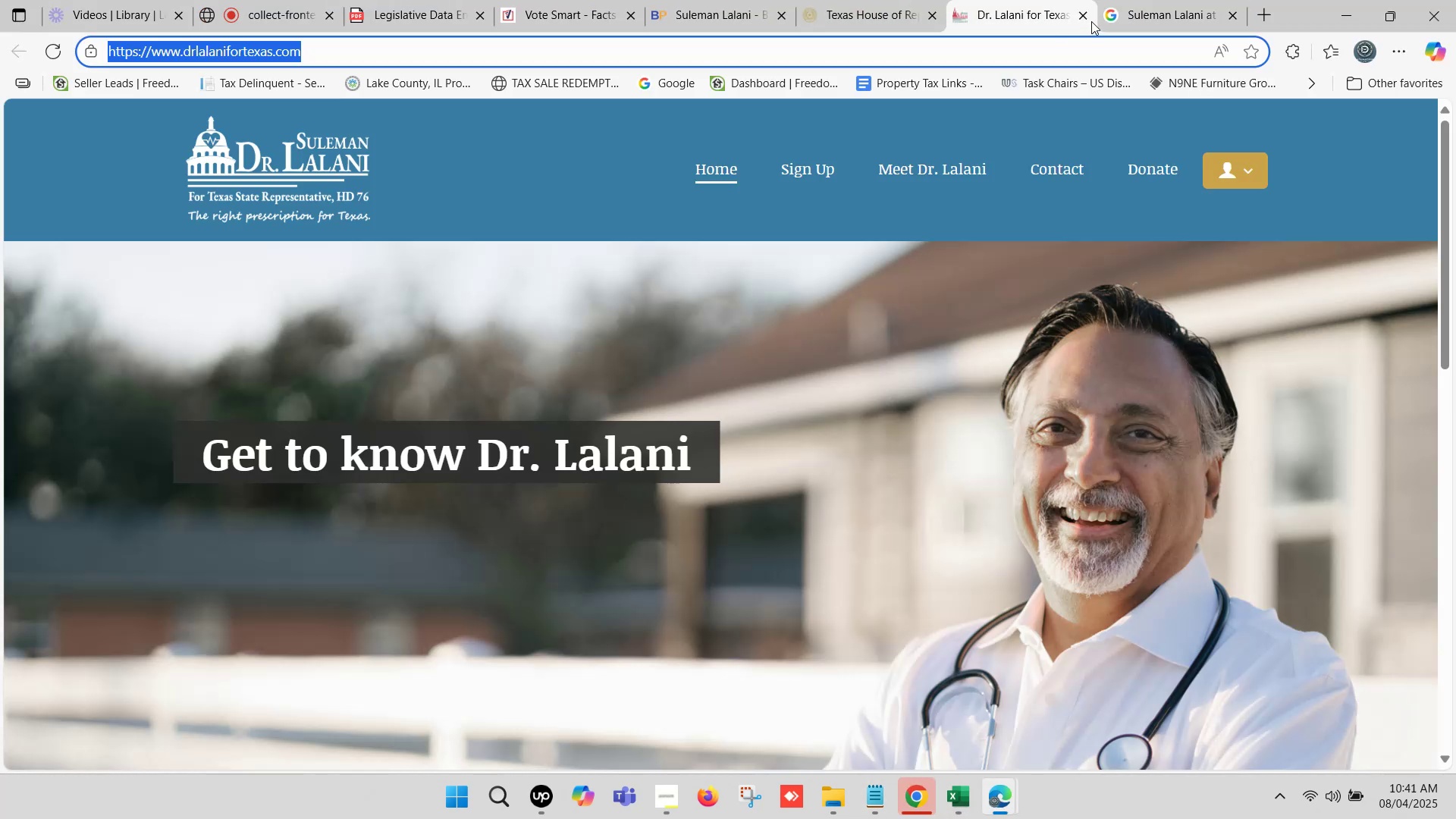 
left_click([1088, 16])
 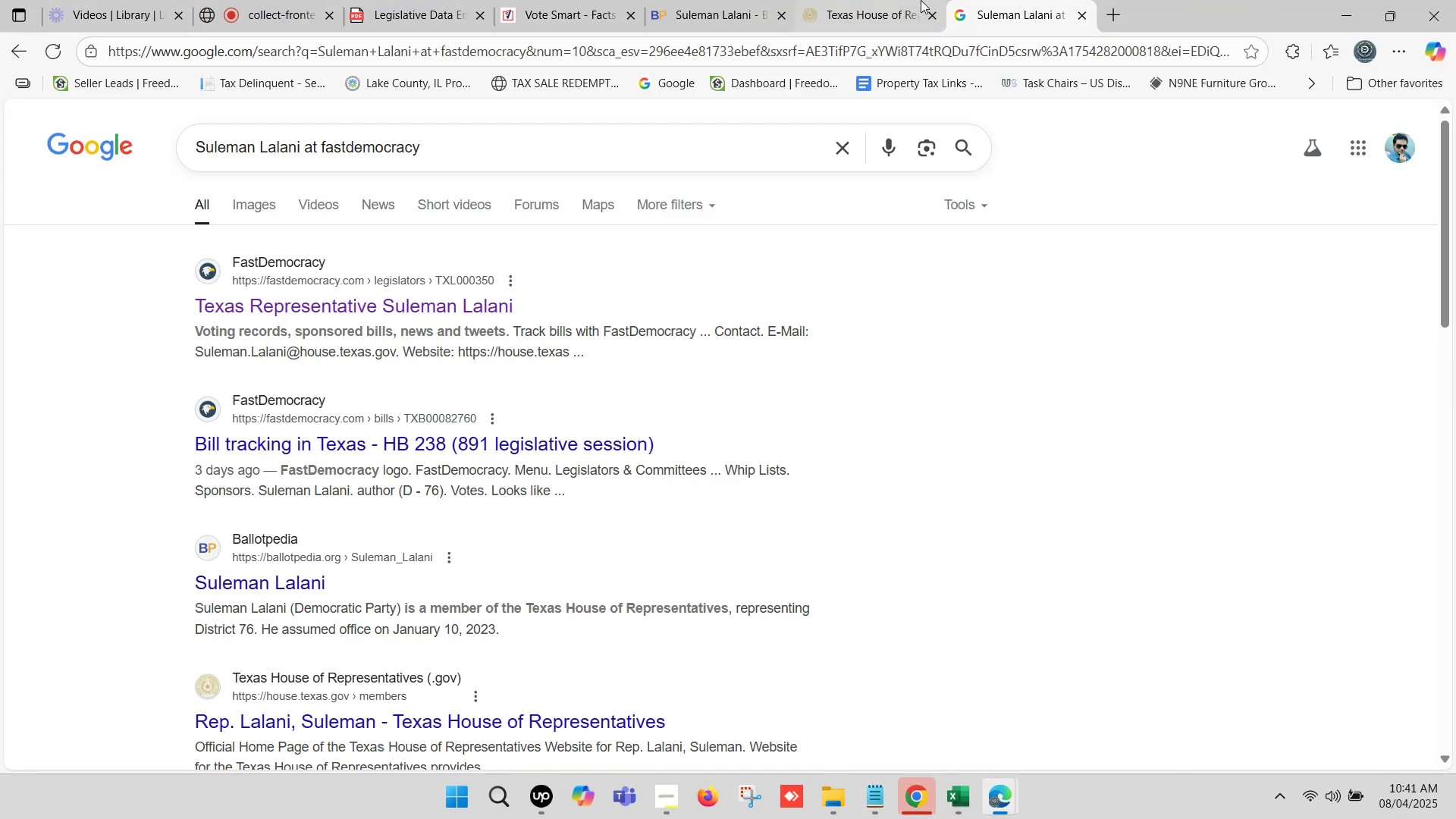 
left_click([915, 0])
 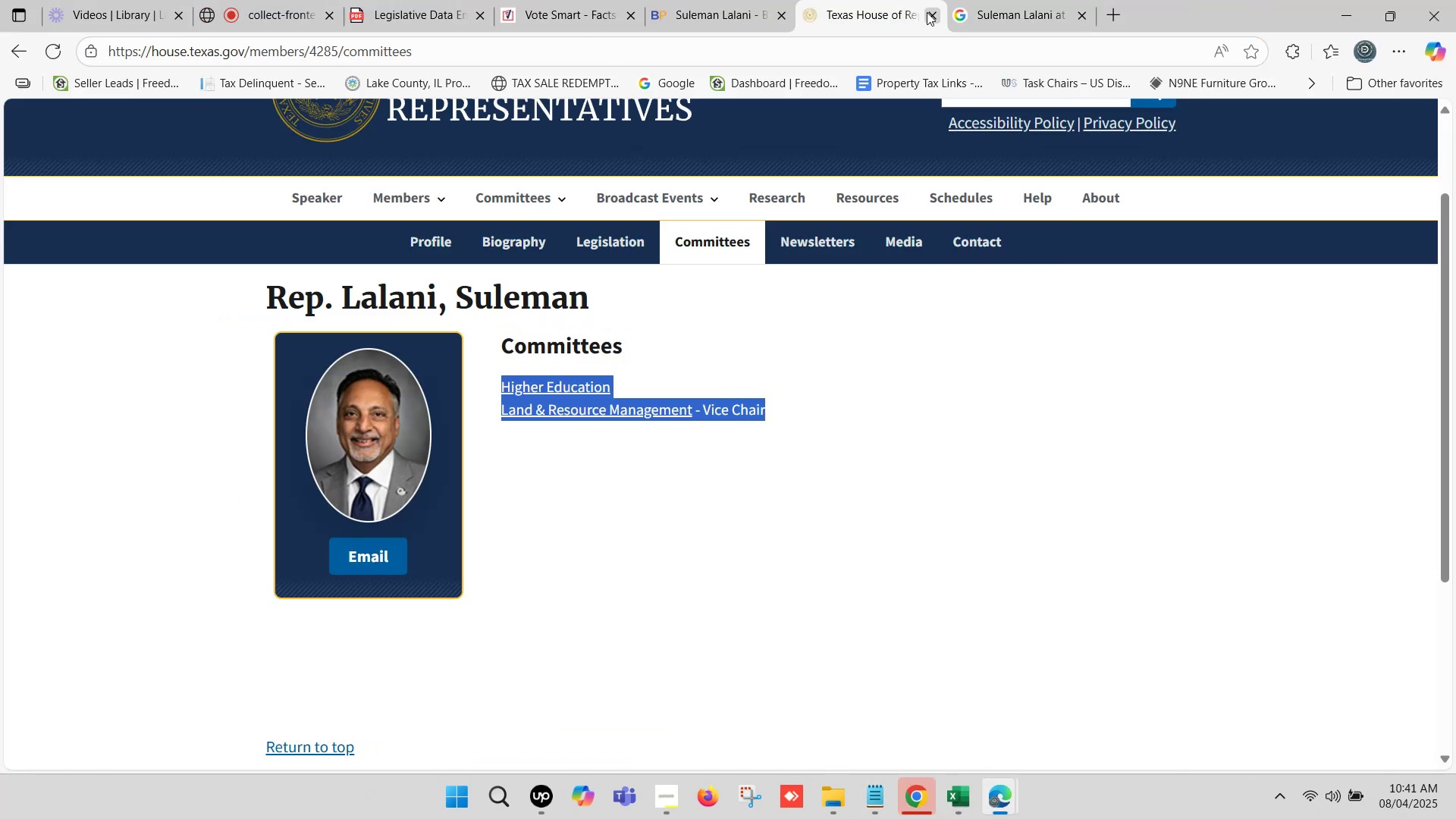 
left_click([927, 12])
 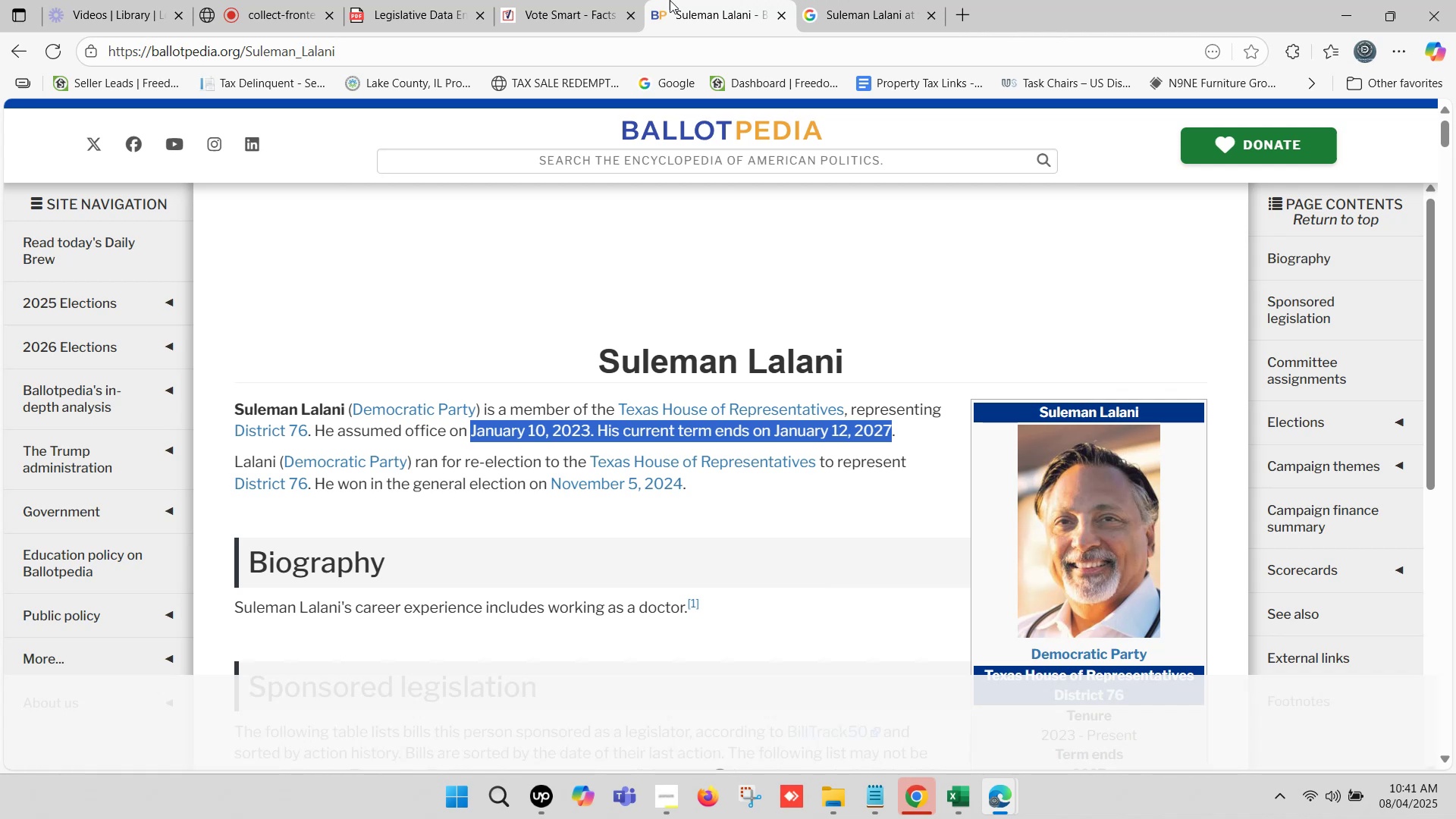 
left_click([577, 0])
 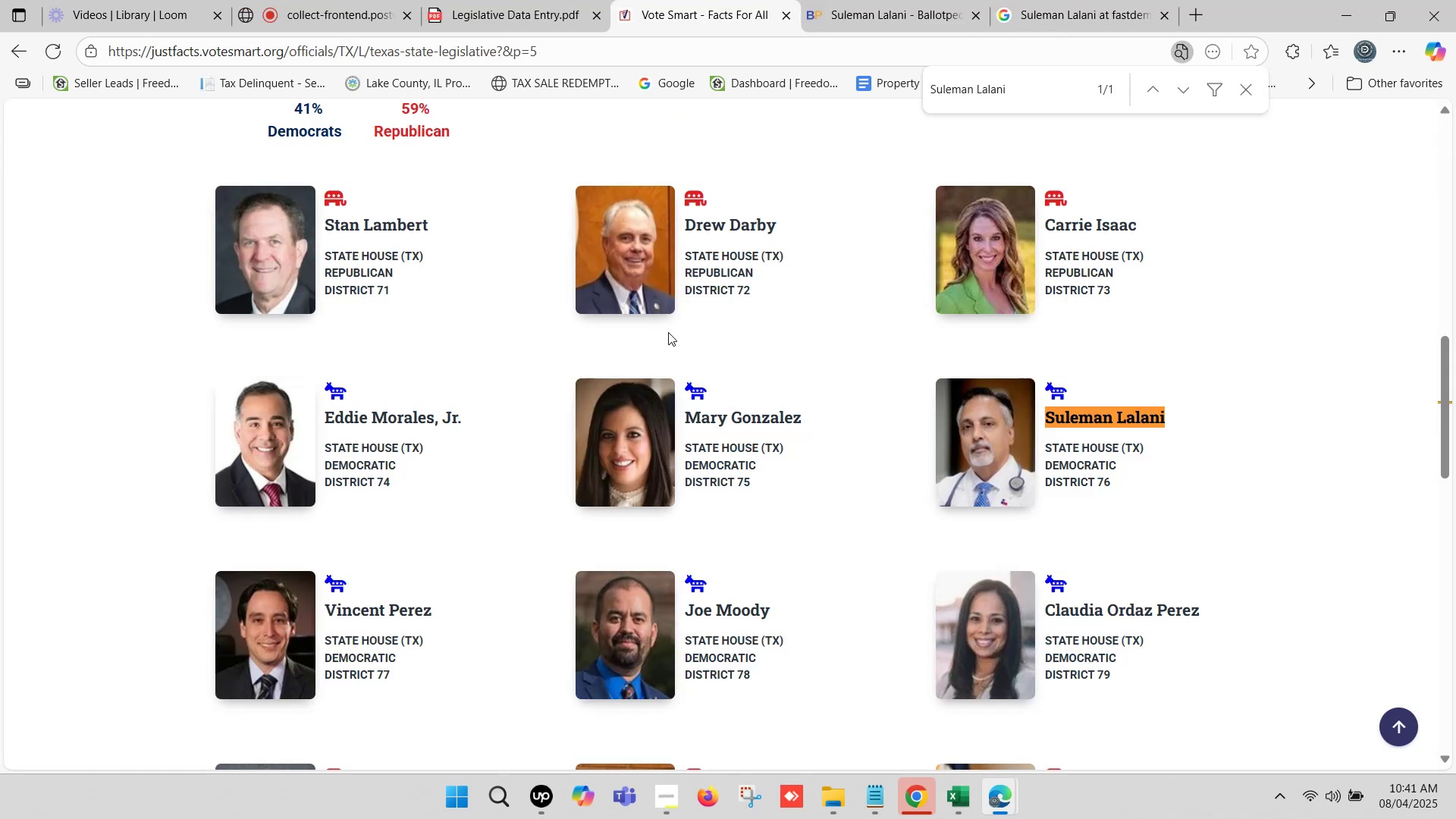 
scroll: coordinate [645, 345], scroll_direction: down, amount: 1.0
 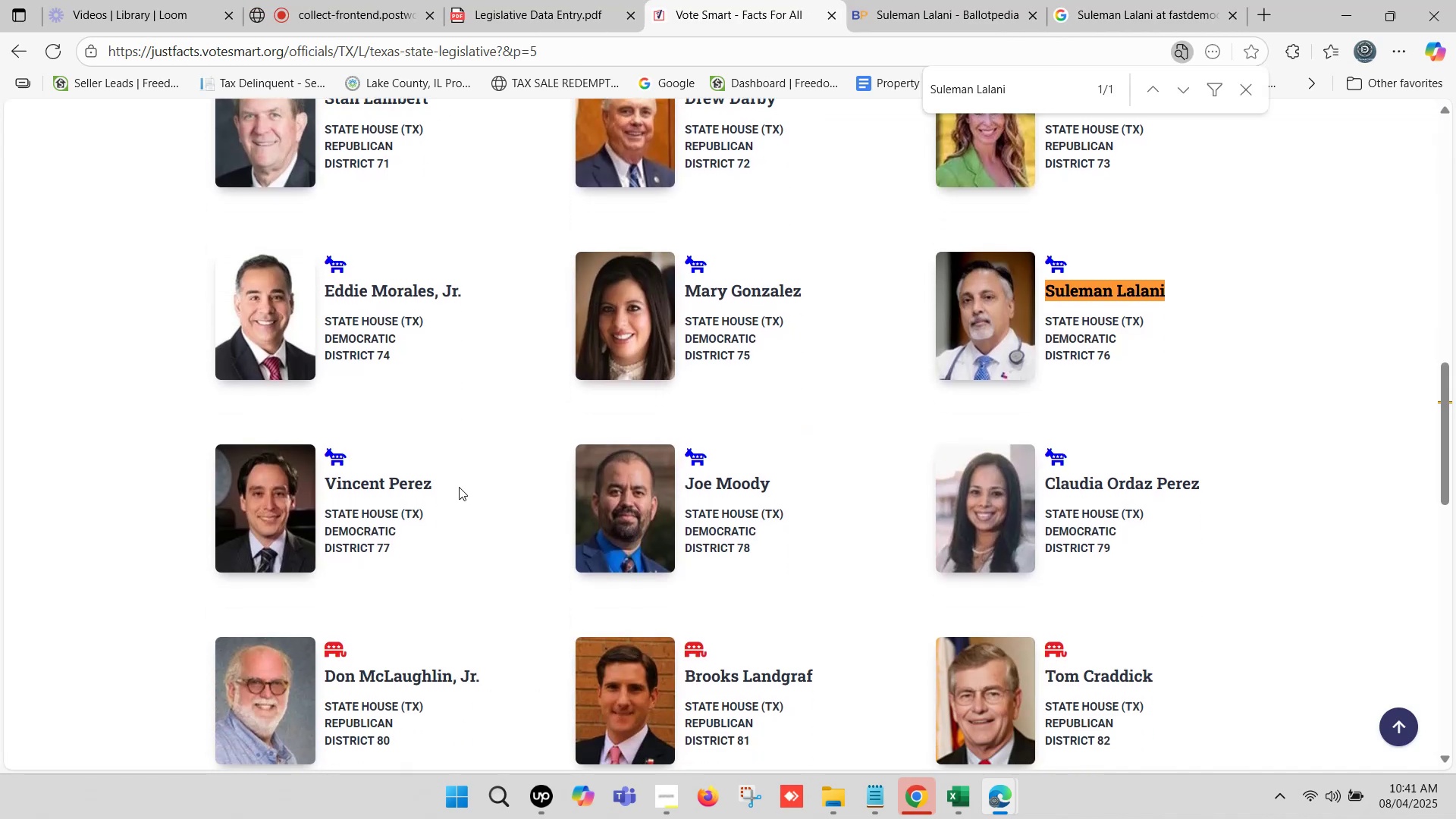 
left_click_drag(start_coordinate=[445, 482], to_coordinate=[323, 485])
 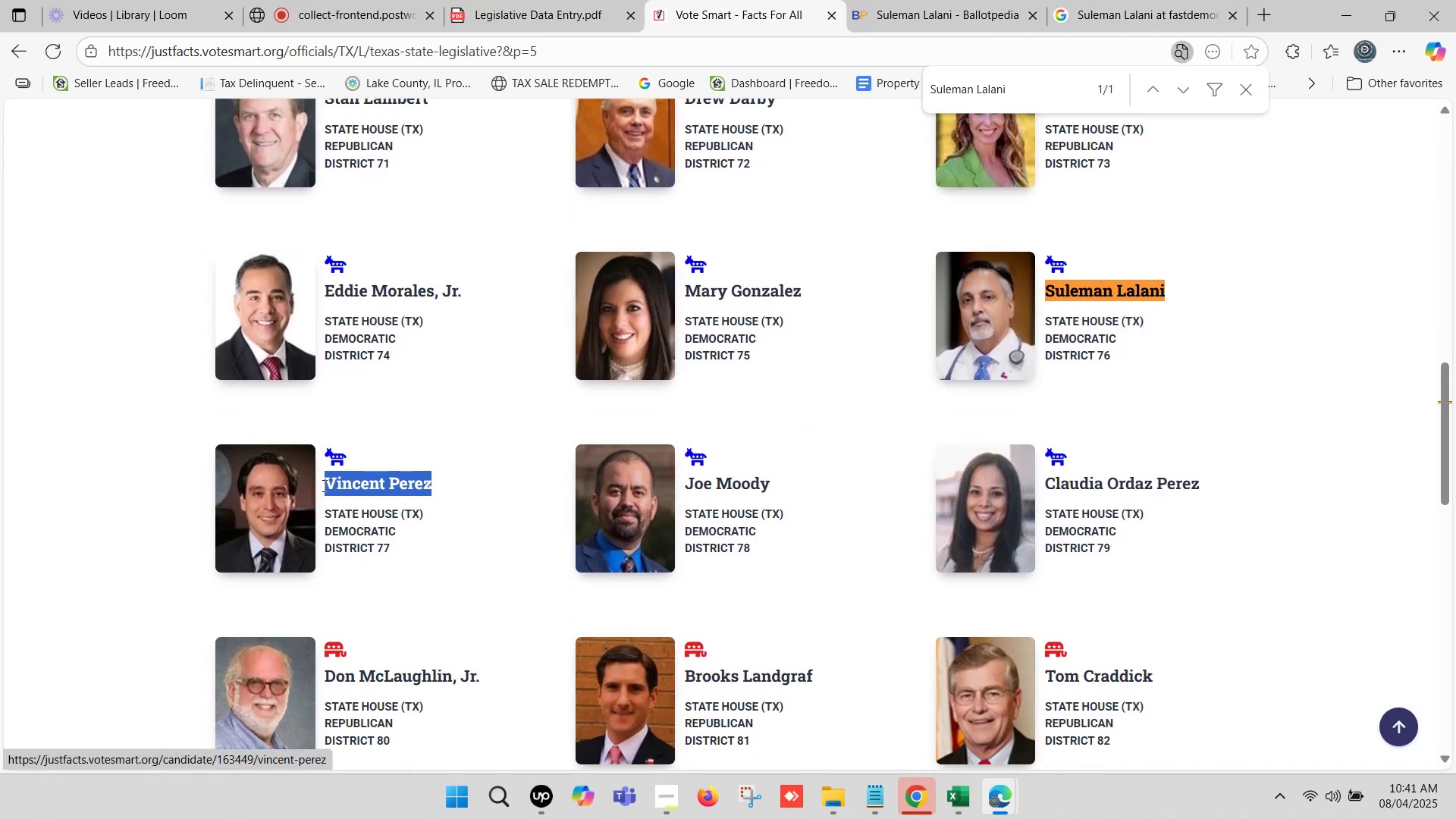 
key(Control+C)
 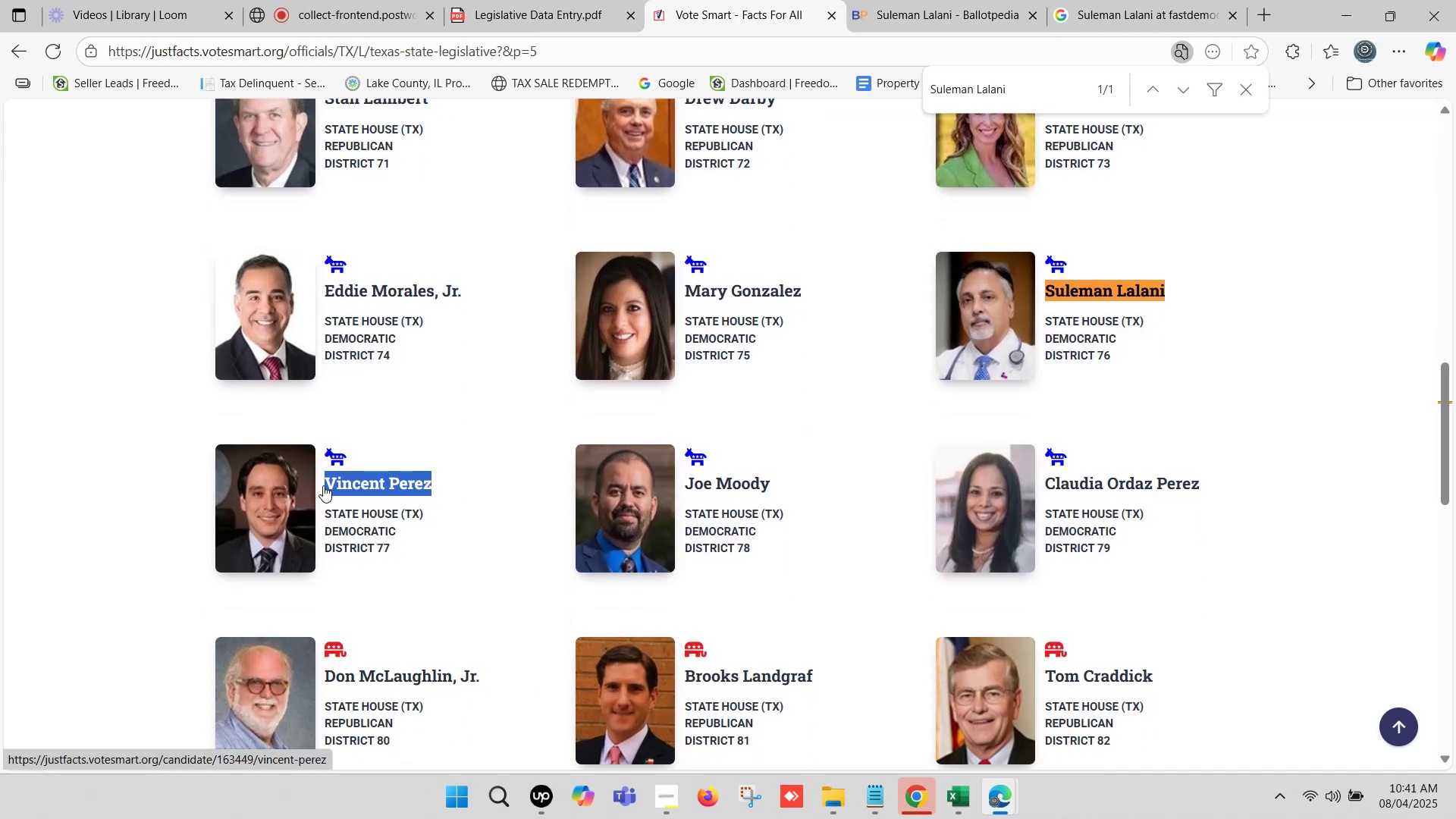 
key(Control+F)
 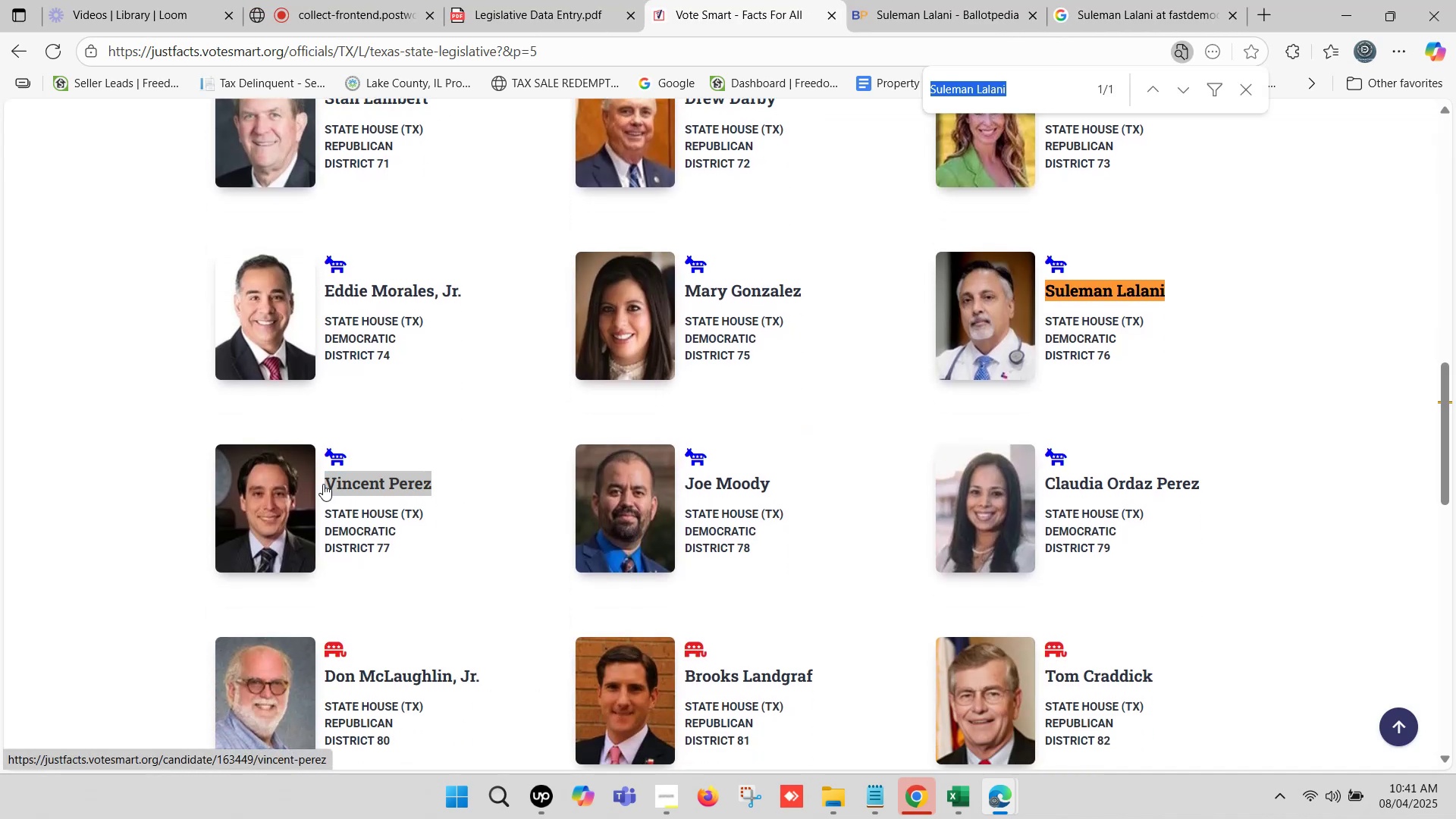 
key(Control+V)
 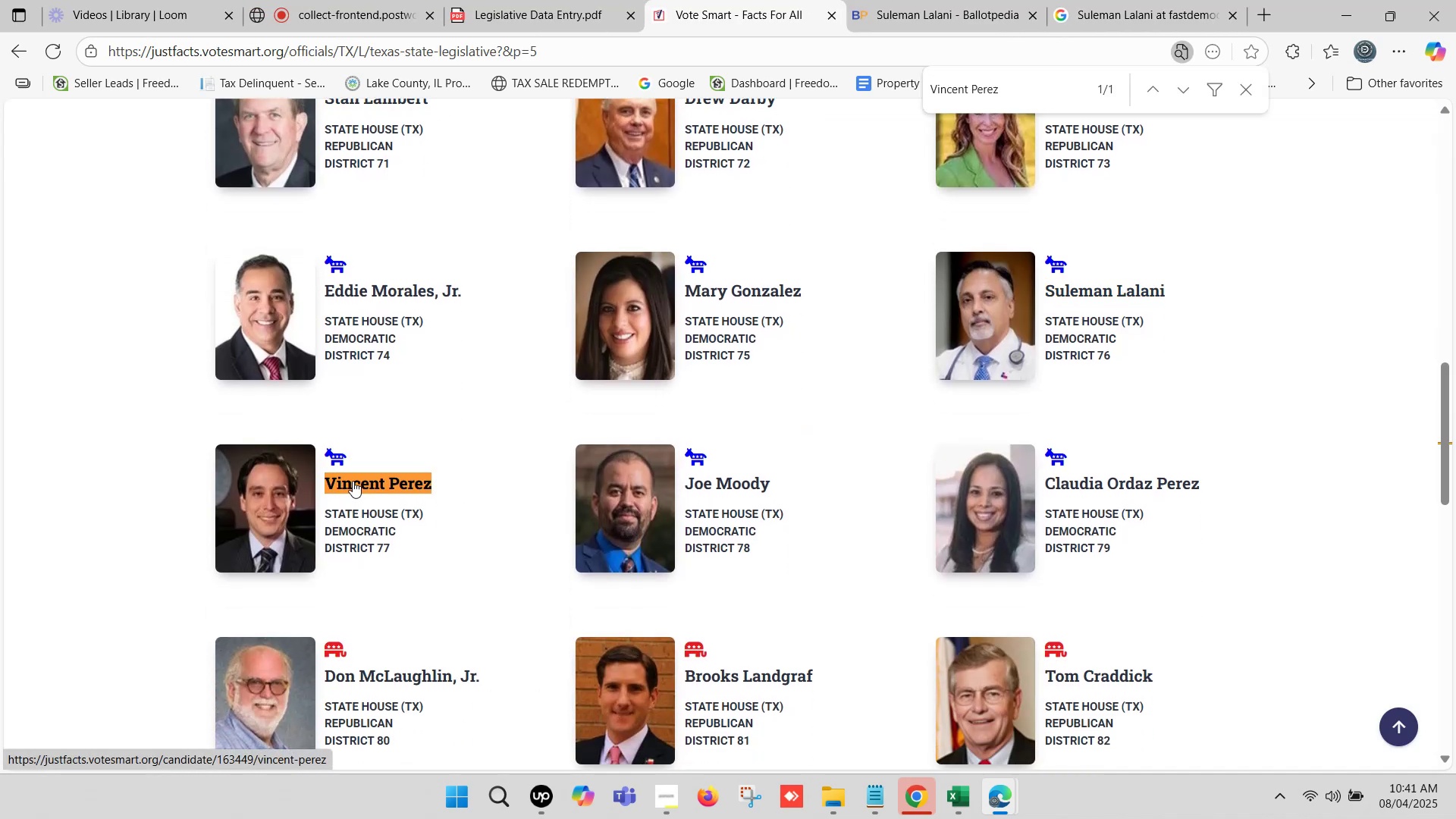 
right_click([353, 481])
 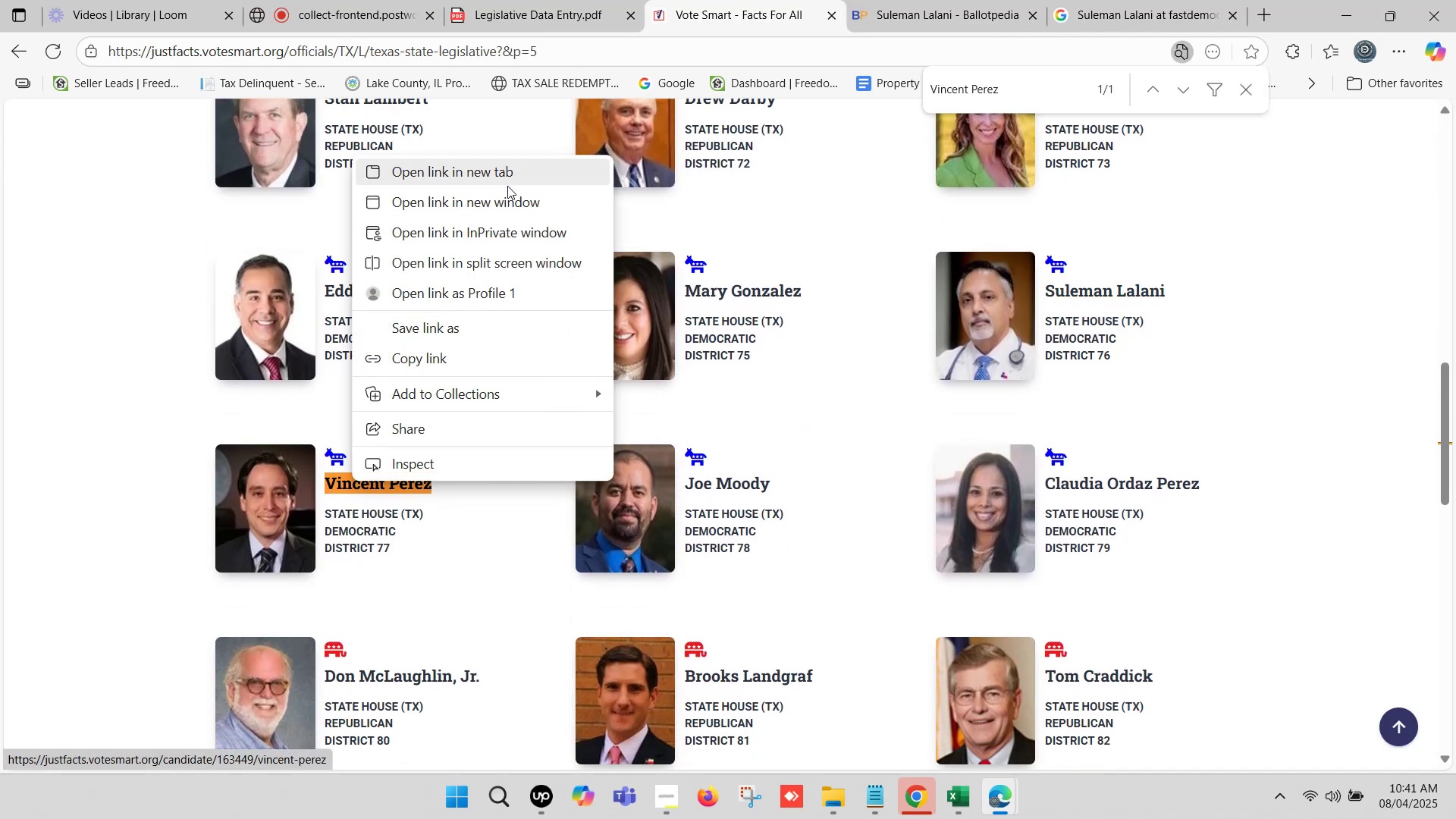 
left_click([504, 168])
 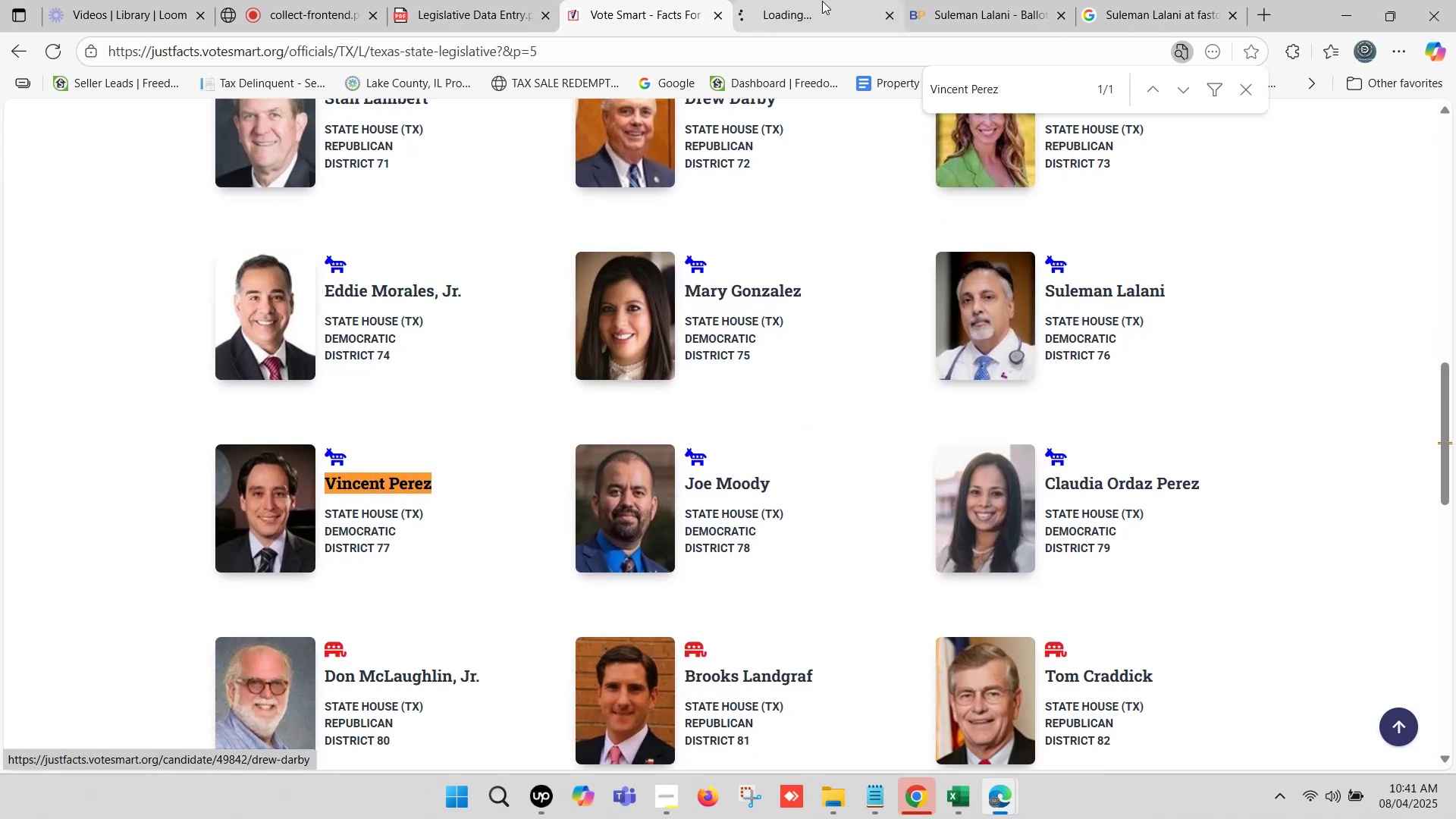 
left_click([817, 0])
 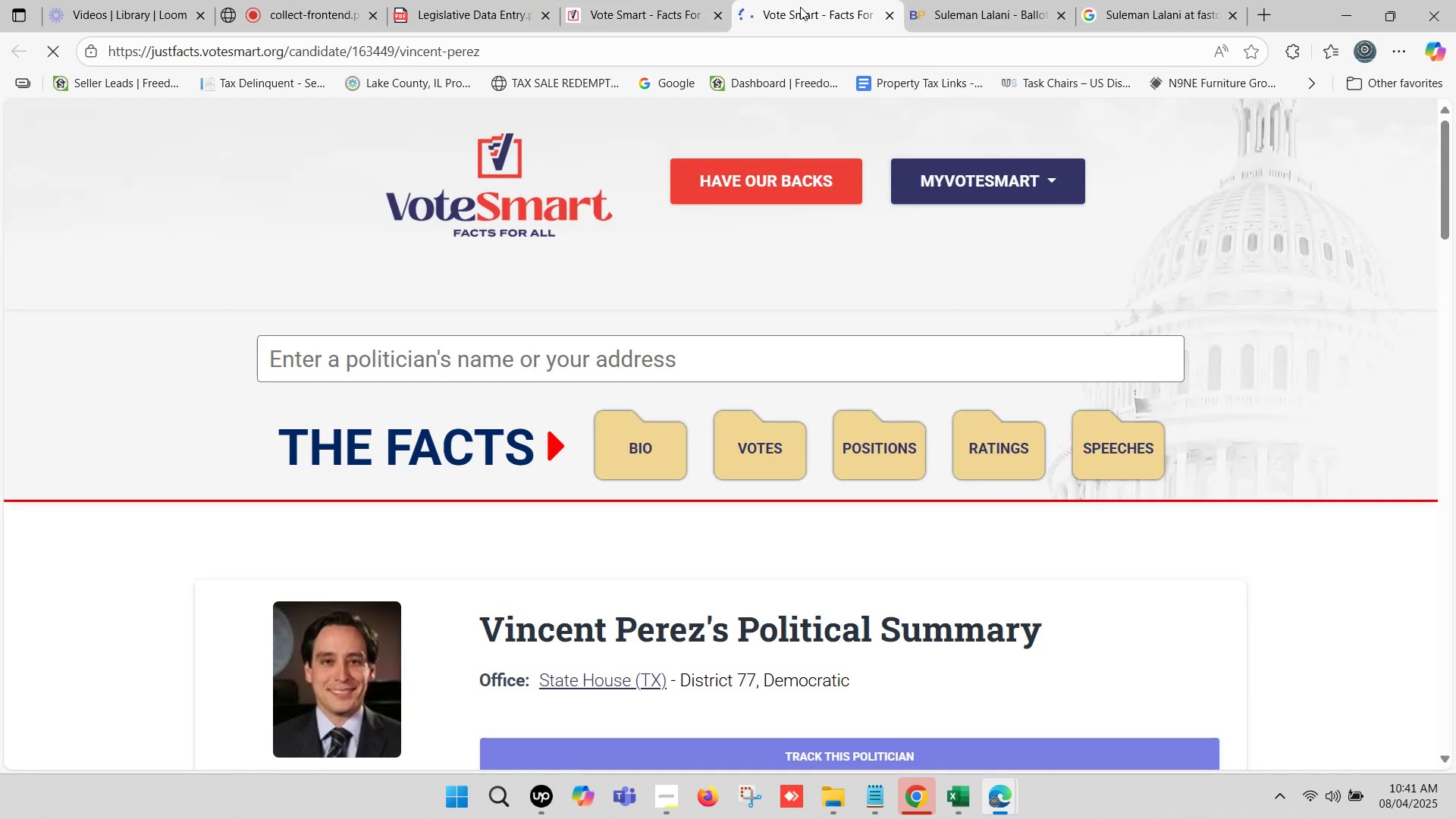 
scroll: coordinate [783, 315], scroll_direction: down, amount: 1.0
 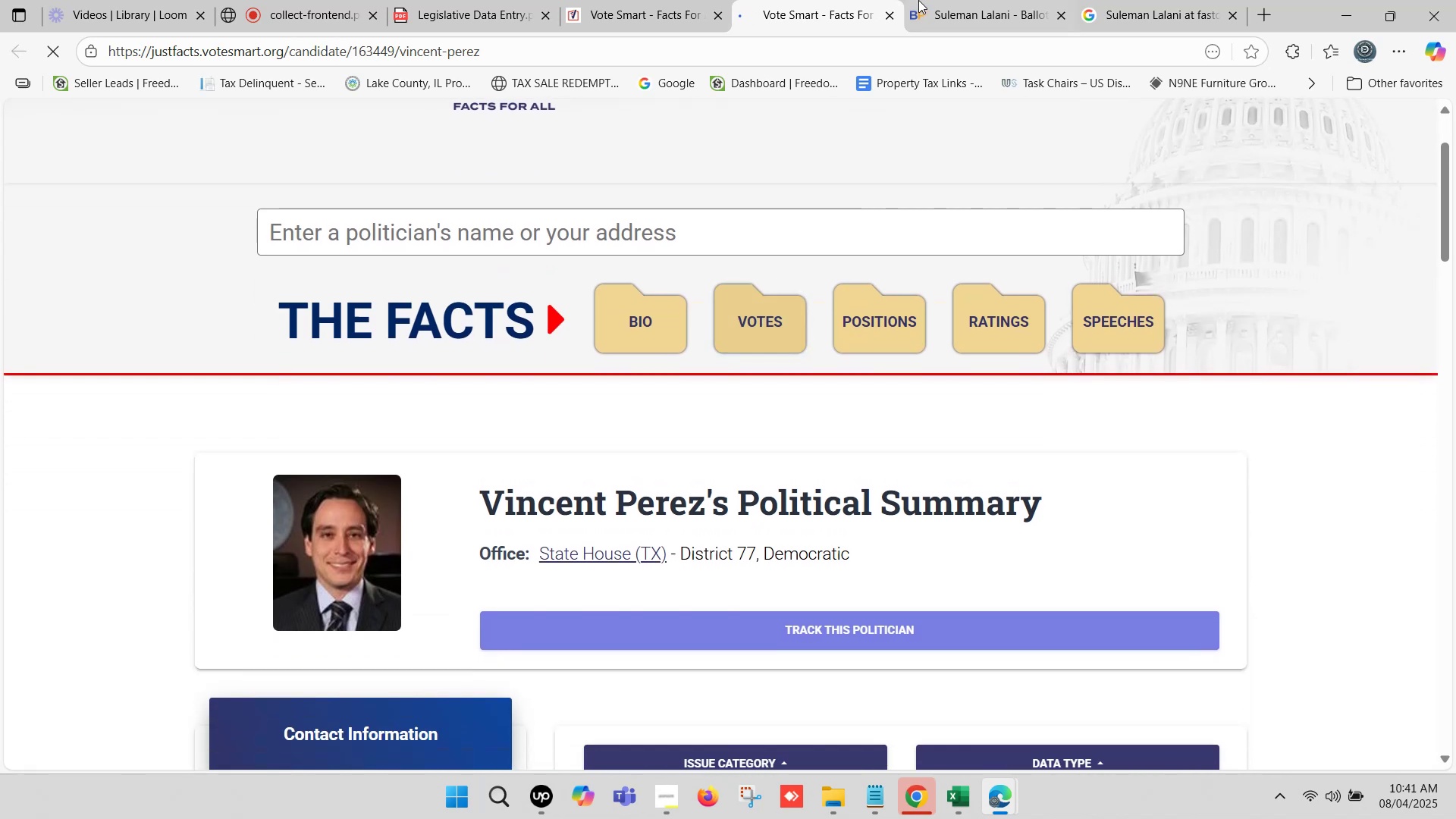 
left_click([934, 0])
 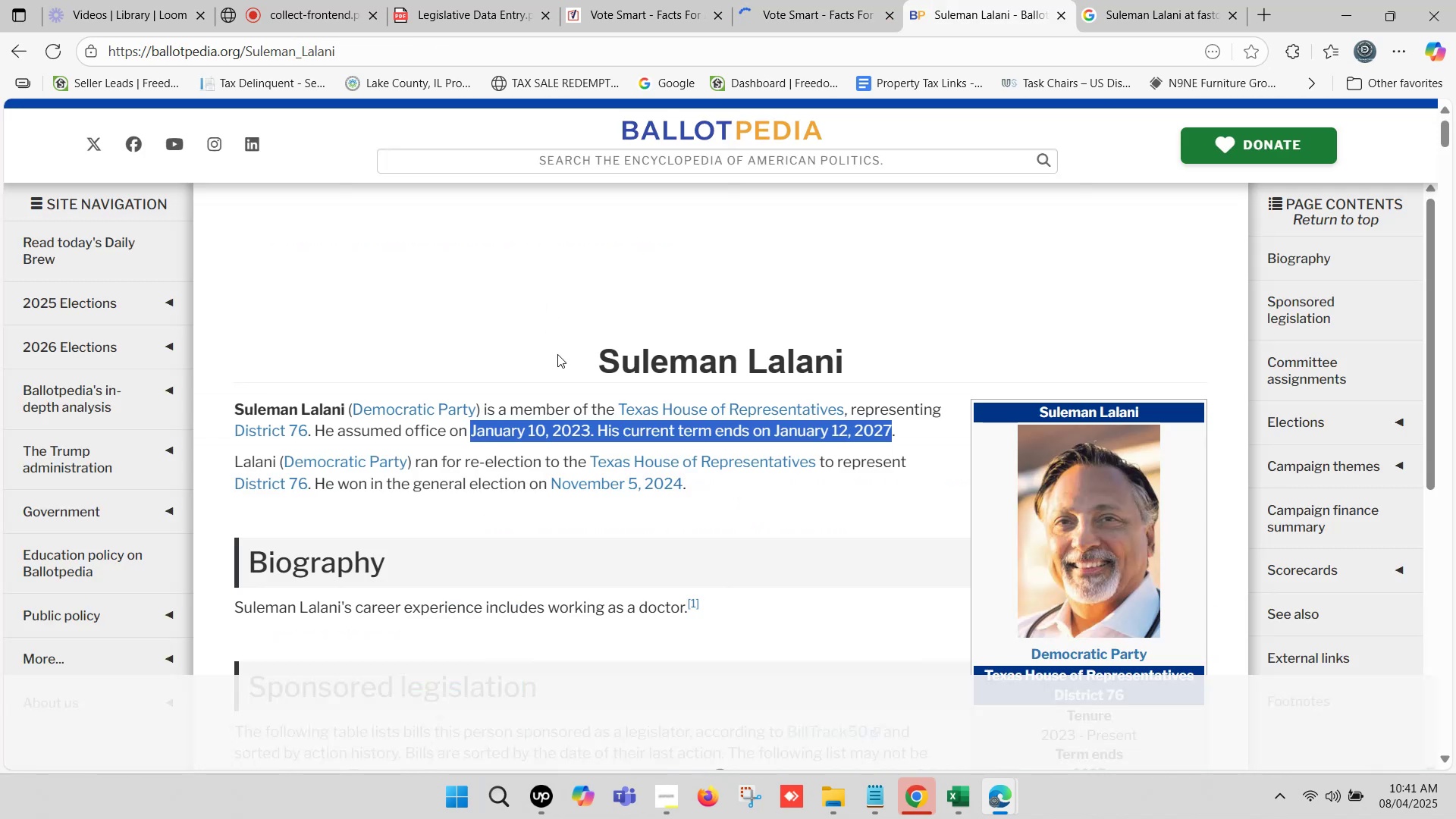 
scroll: coordinate [566, 372], scroll_direction: up, amount: 2.0
 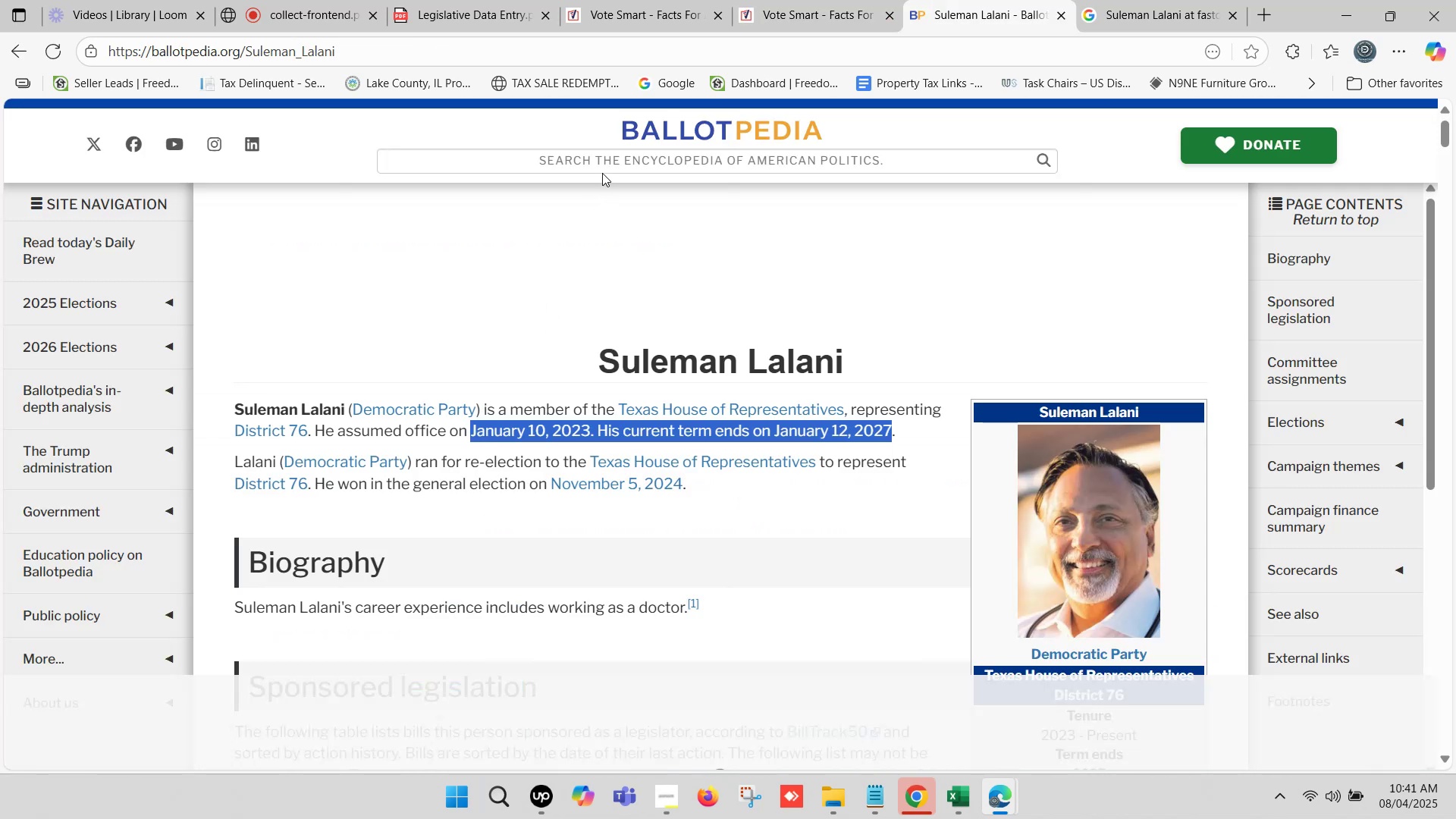 
left_click([607, 162])
 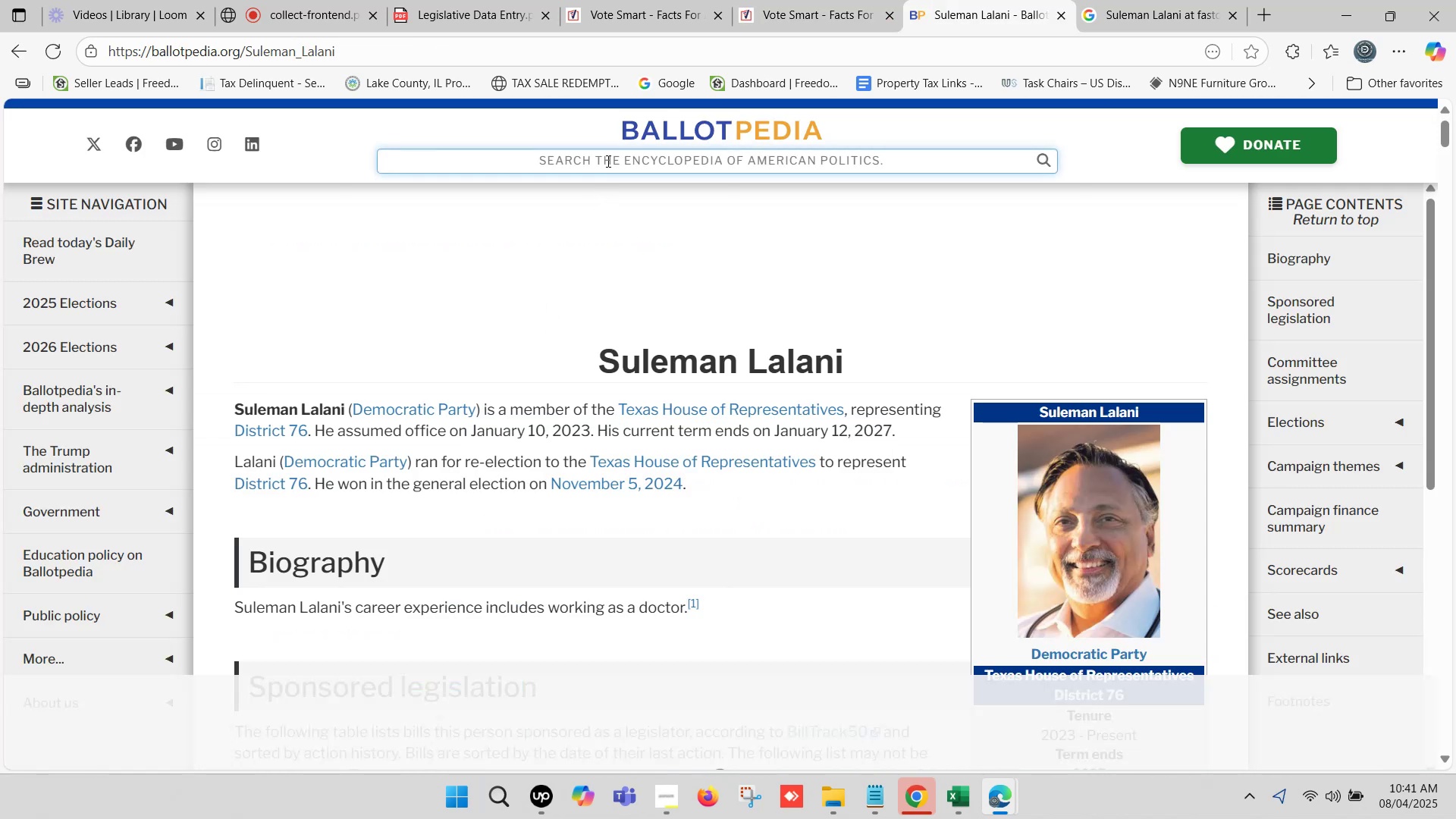 
key(Control+V)
 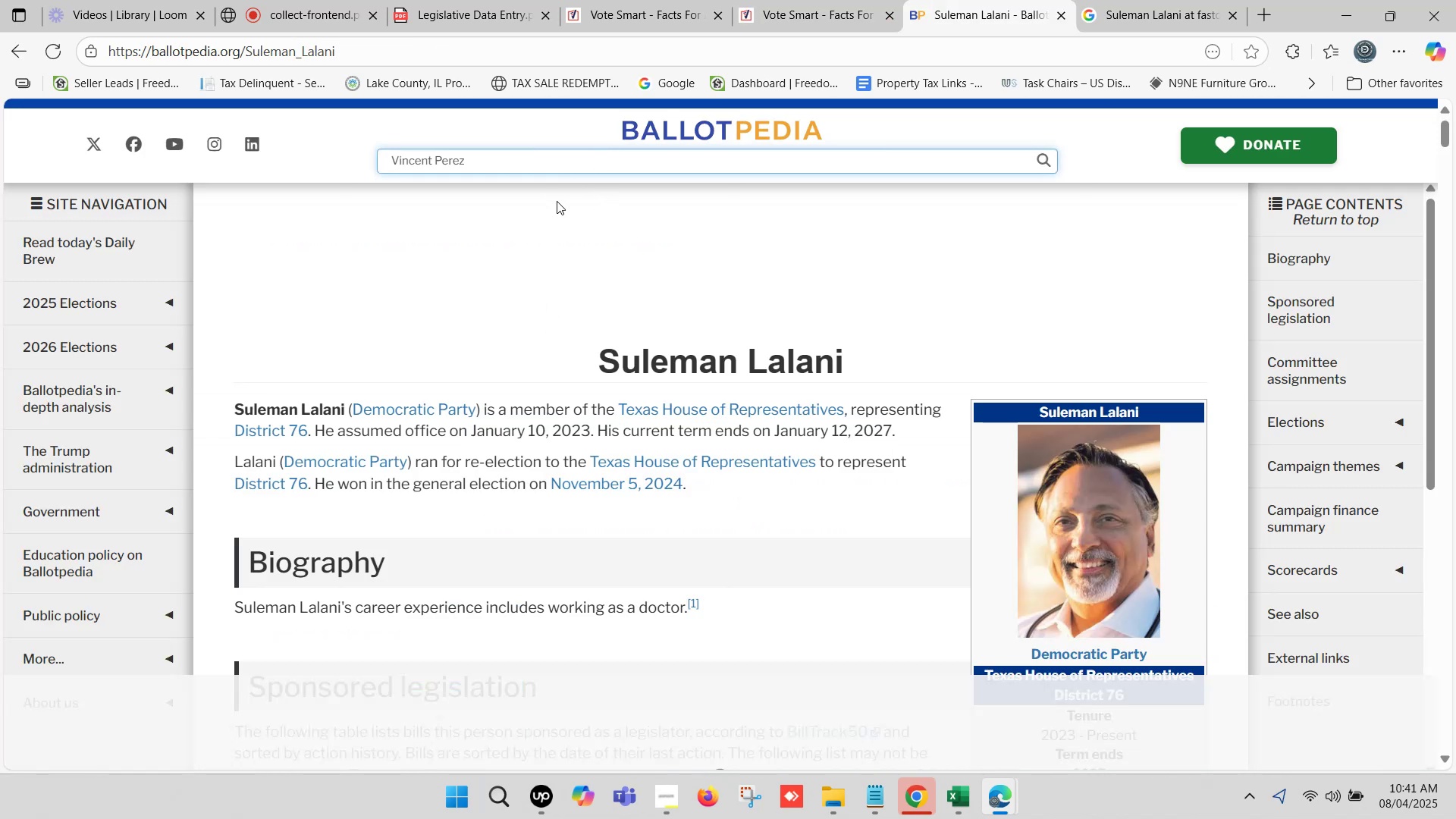 
mouse_move([464, 171])
 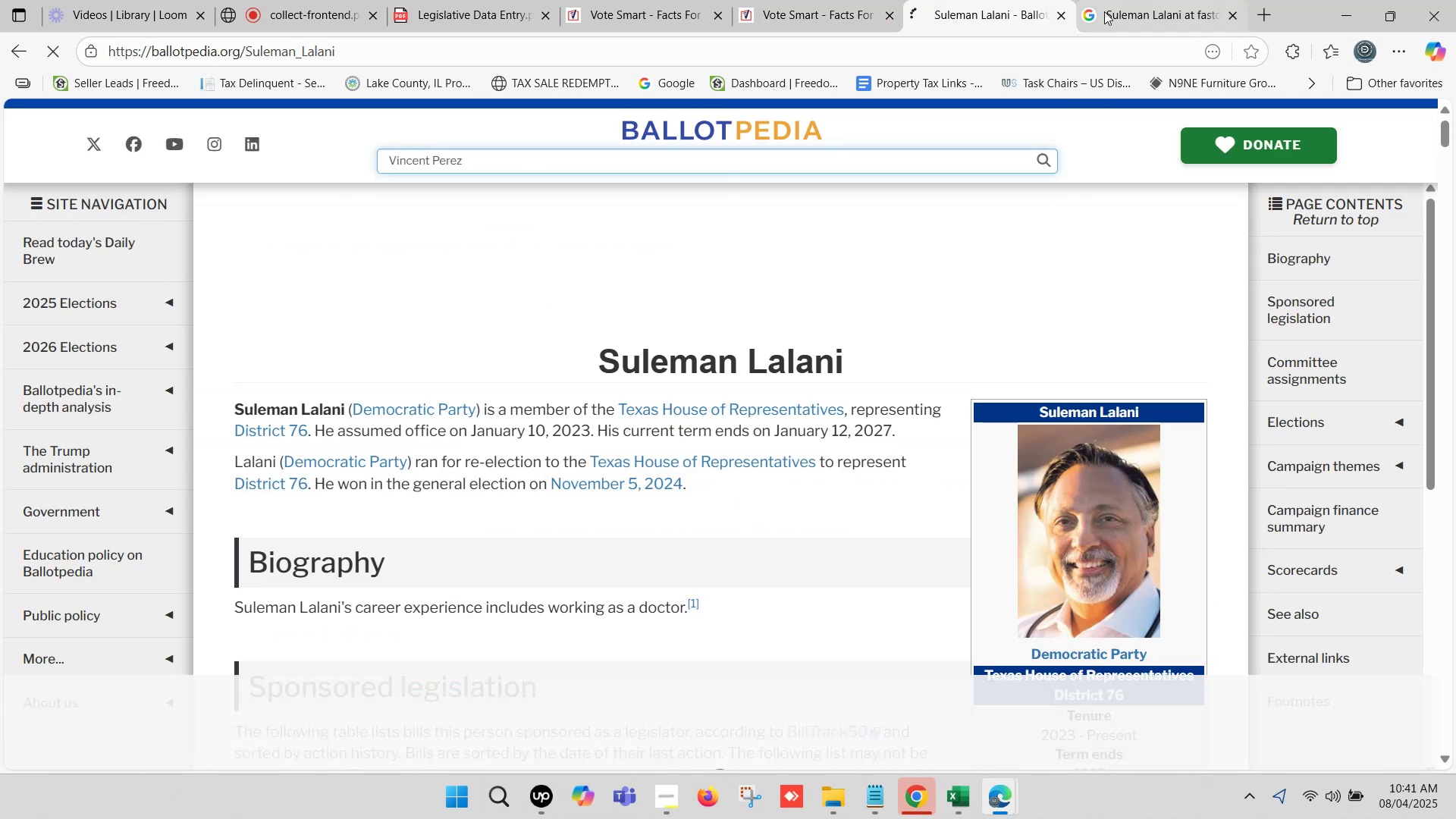 
left_click([441, 186])
 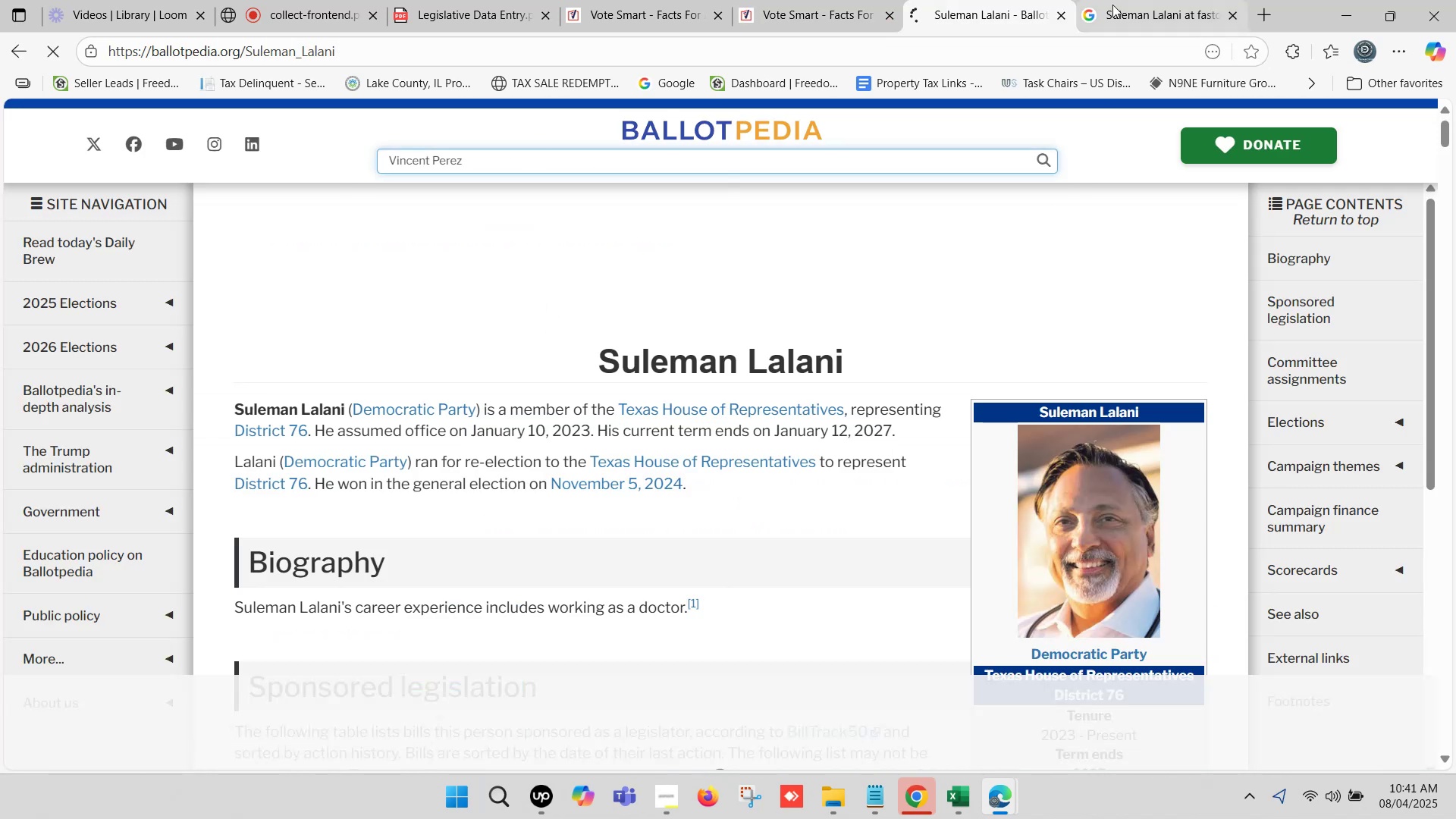 
left_click([1121, 0])
 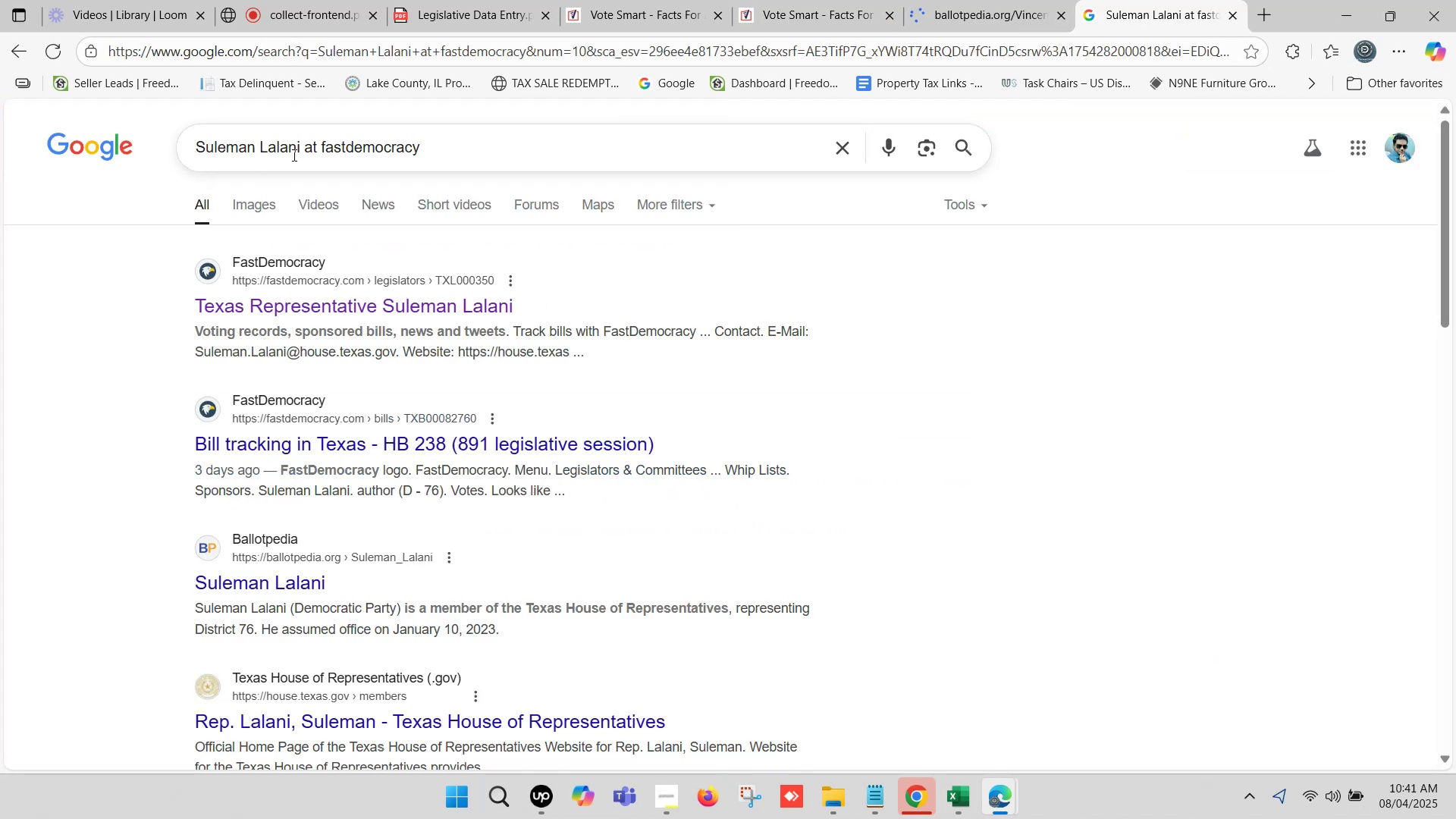 
left_click_drag(start_coordinate=[300, 146], to_coordinate=[195, 151])
 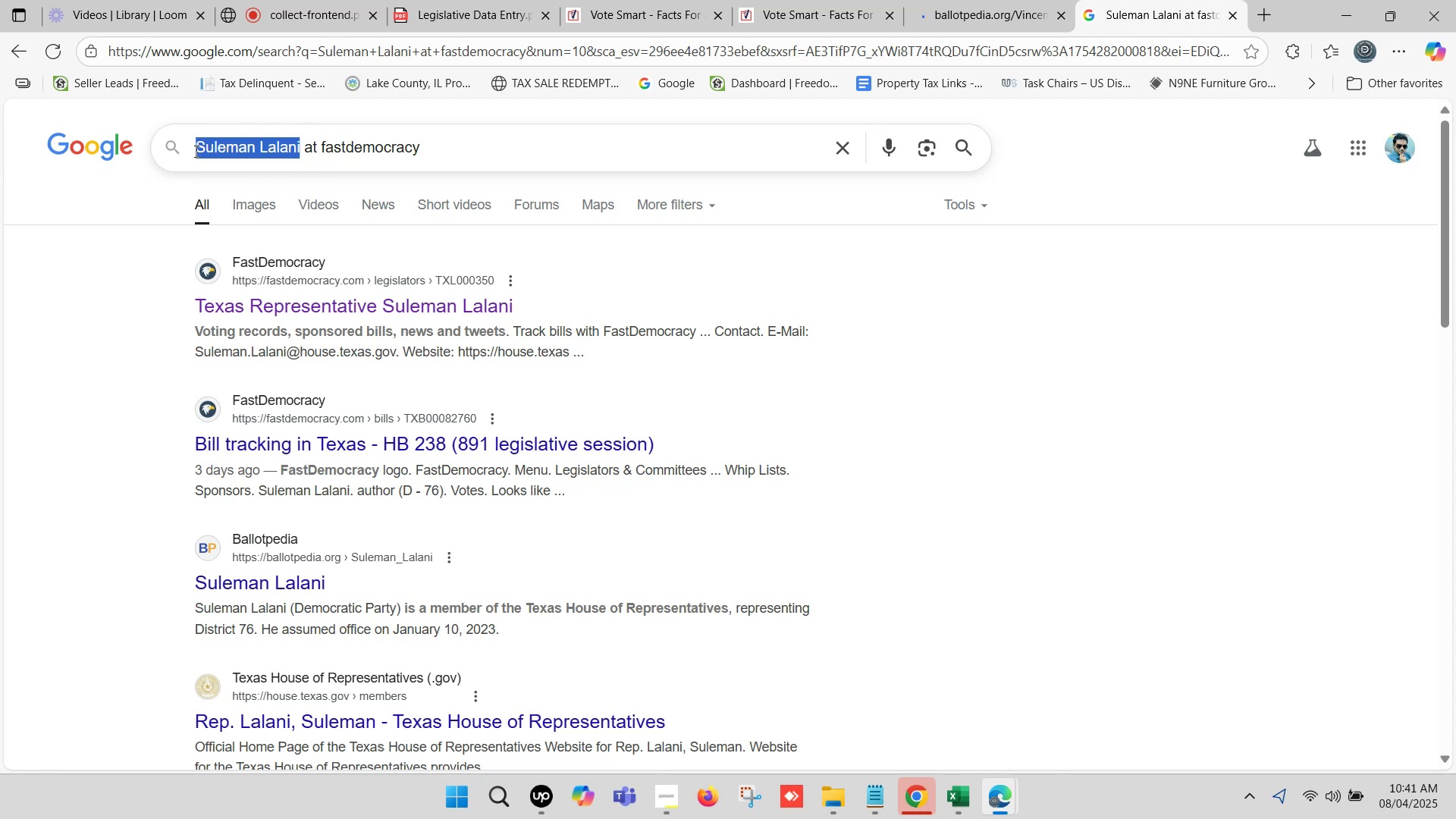 
key(Control+V)
 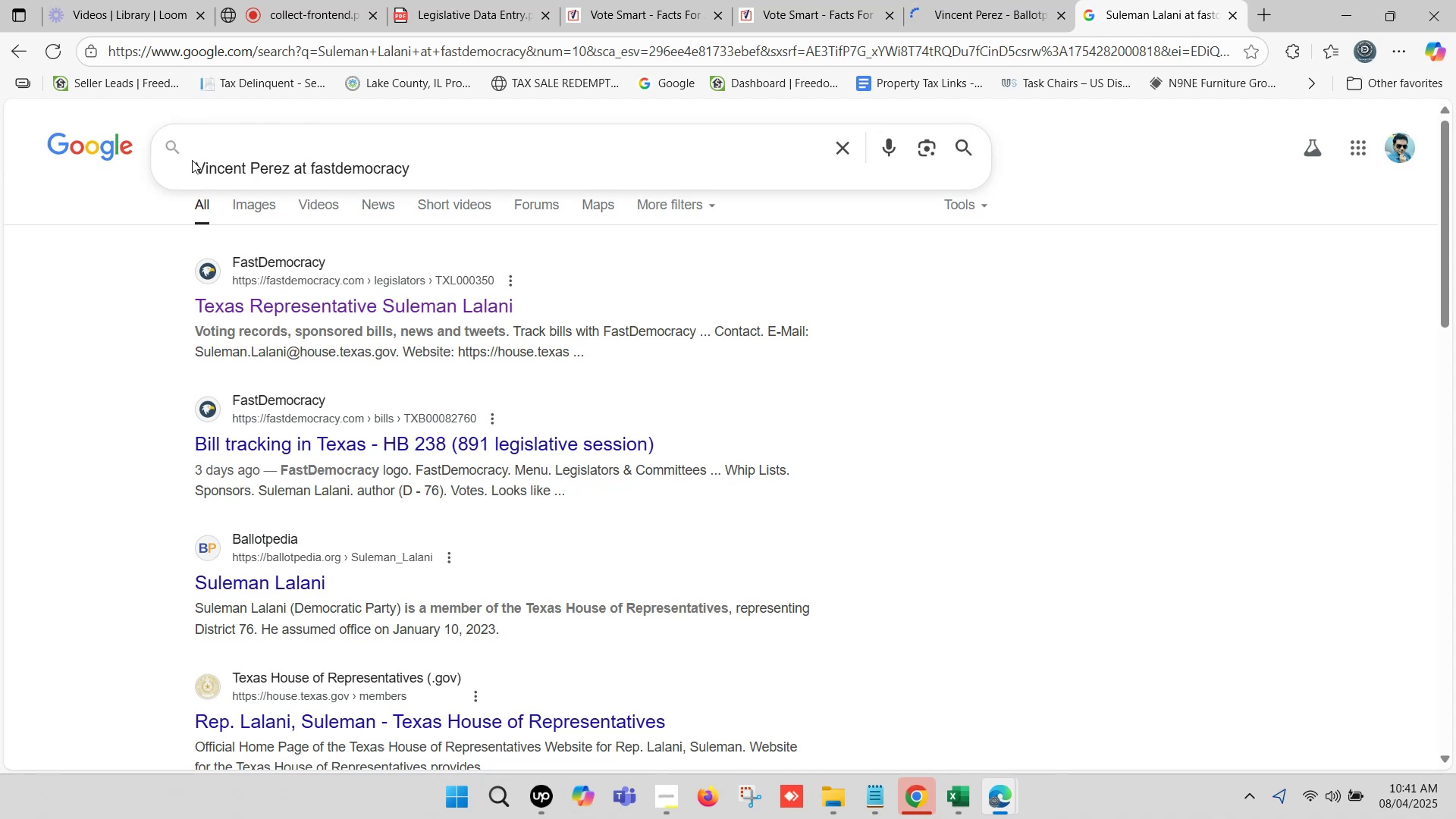 
left_click([196, 165])
 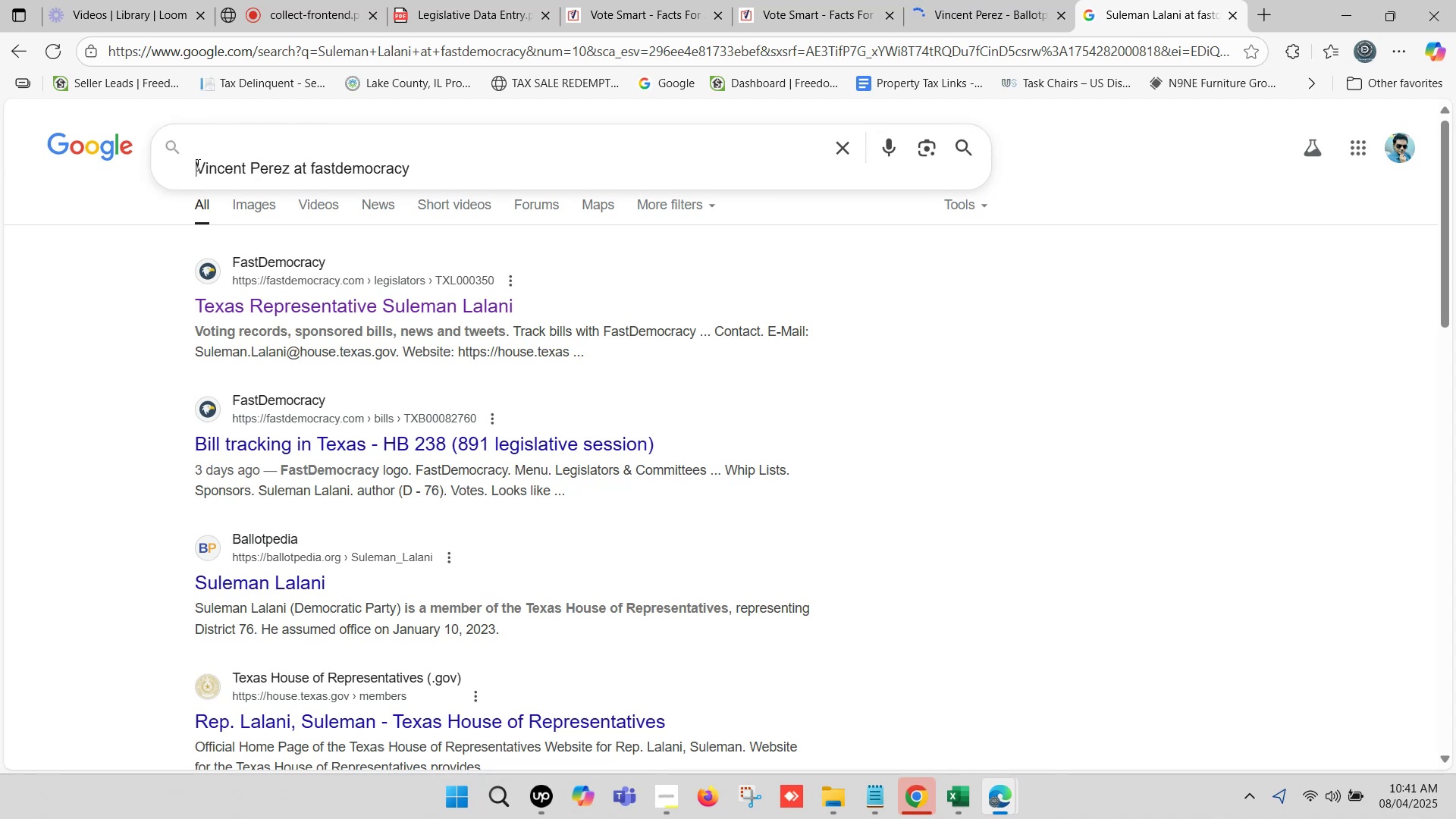 
key(Backspace)
 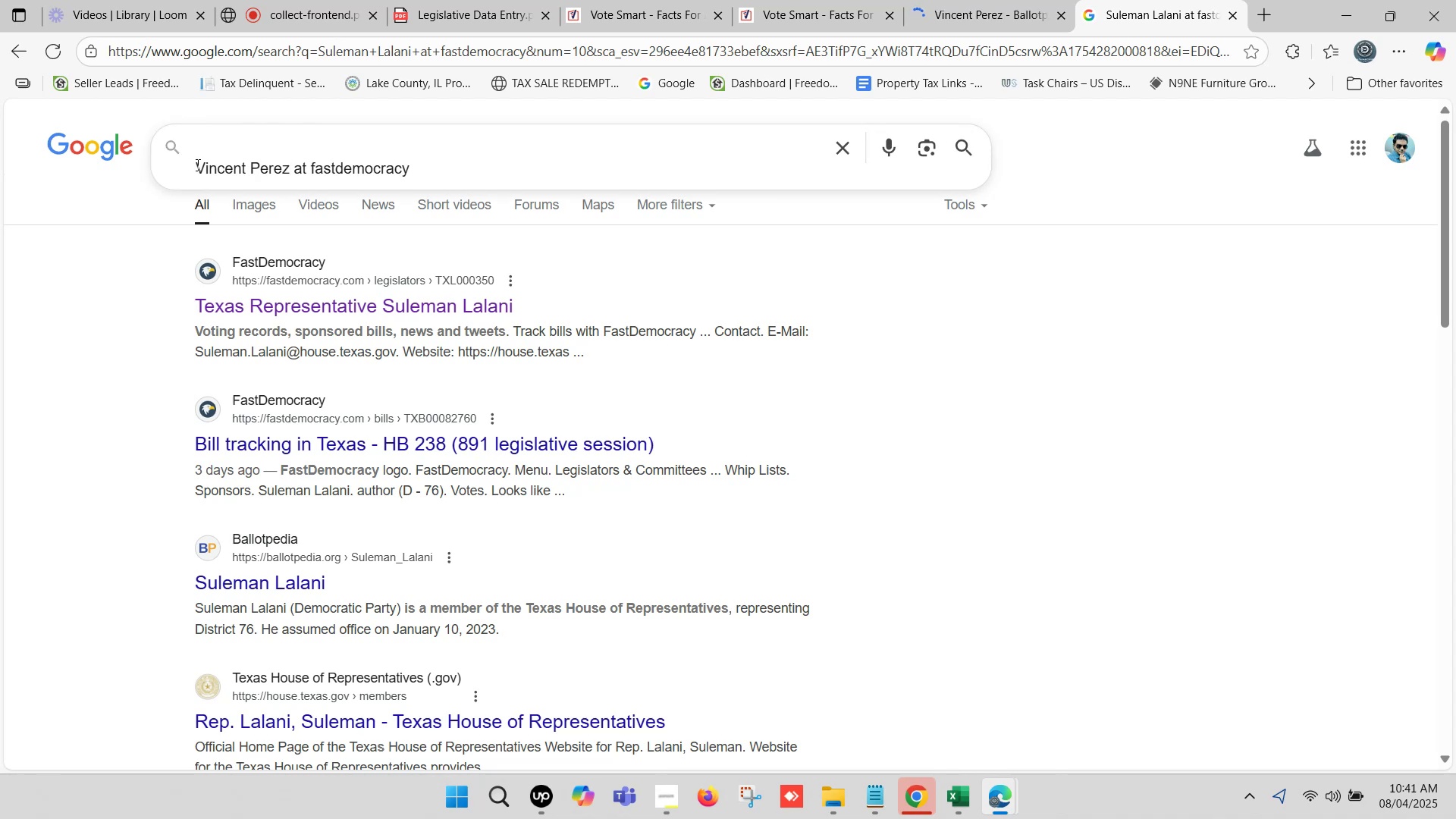 
key(Backspace)
 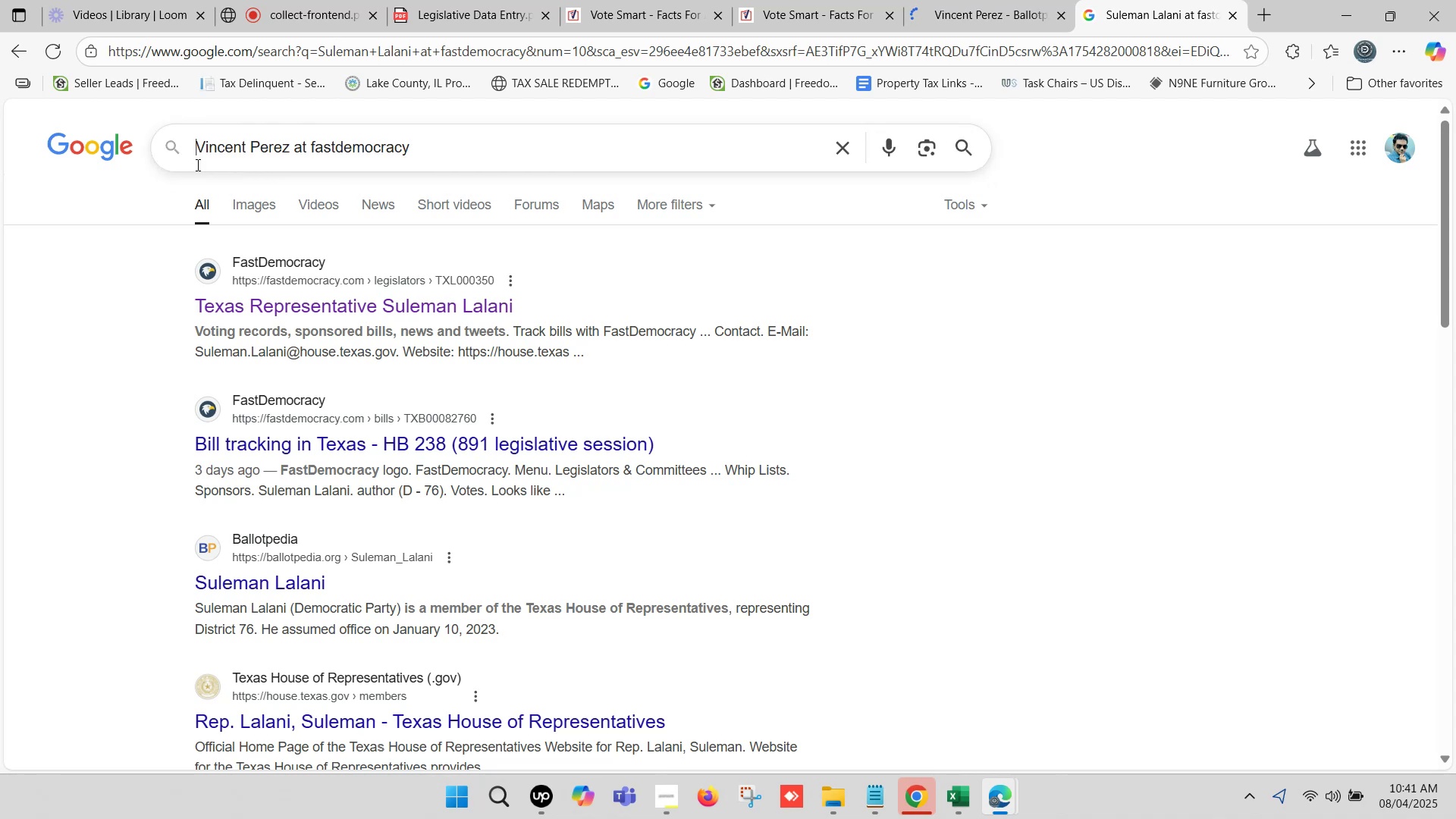 
key(Backspace)
 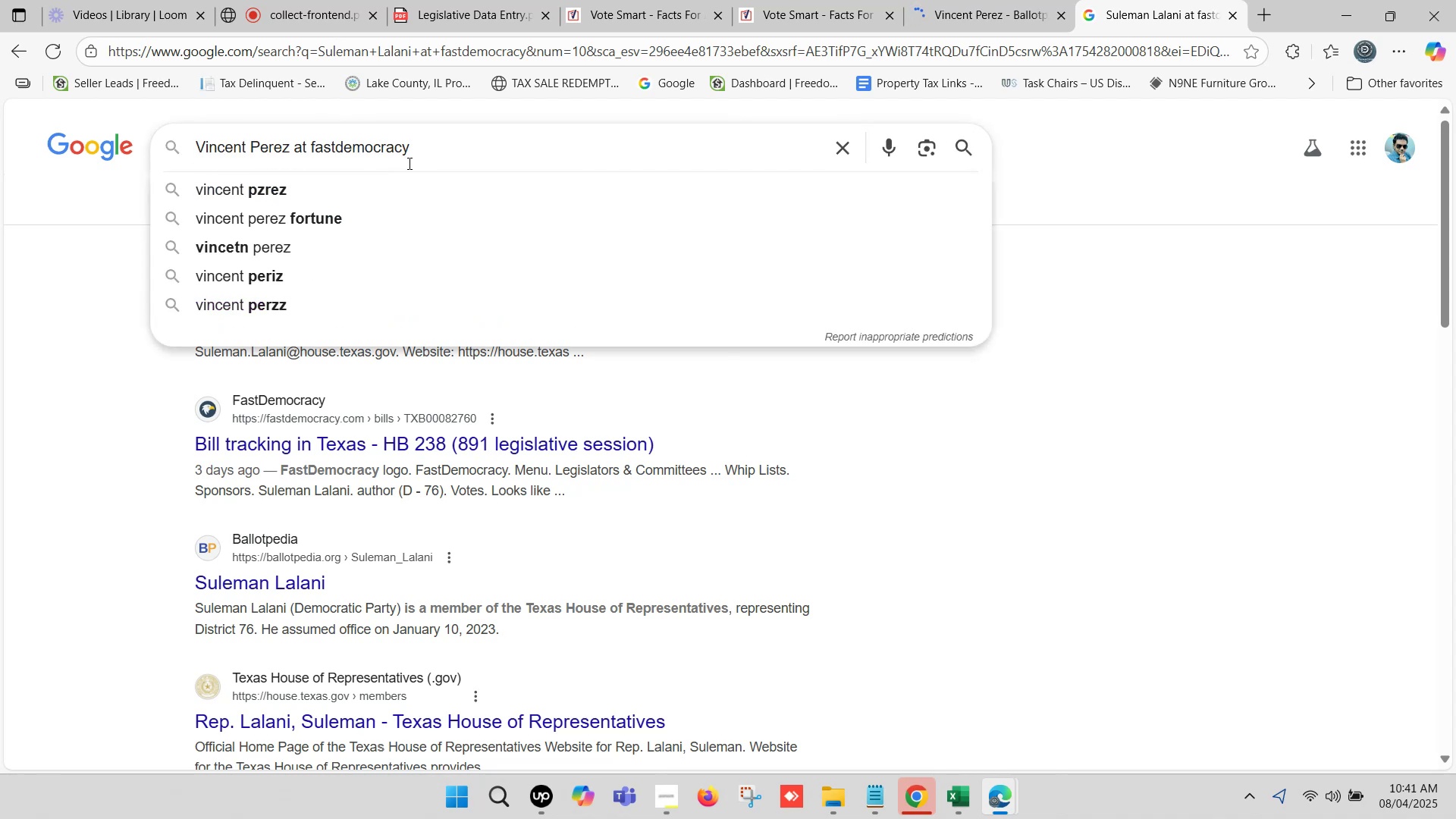 
left_click([428, 146])
 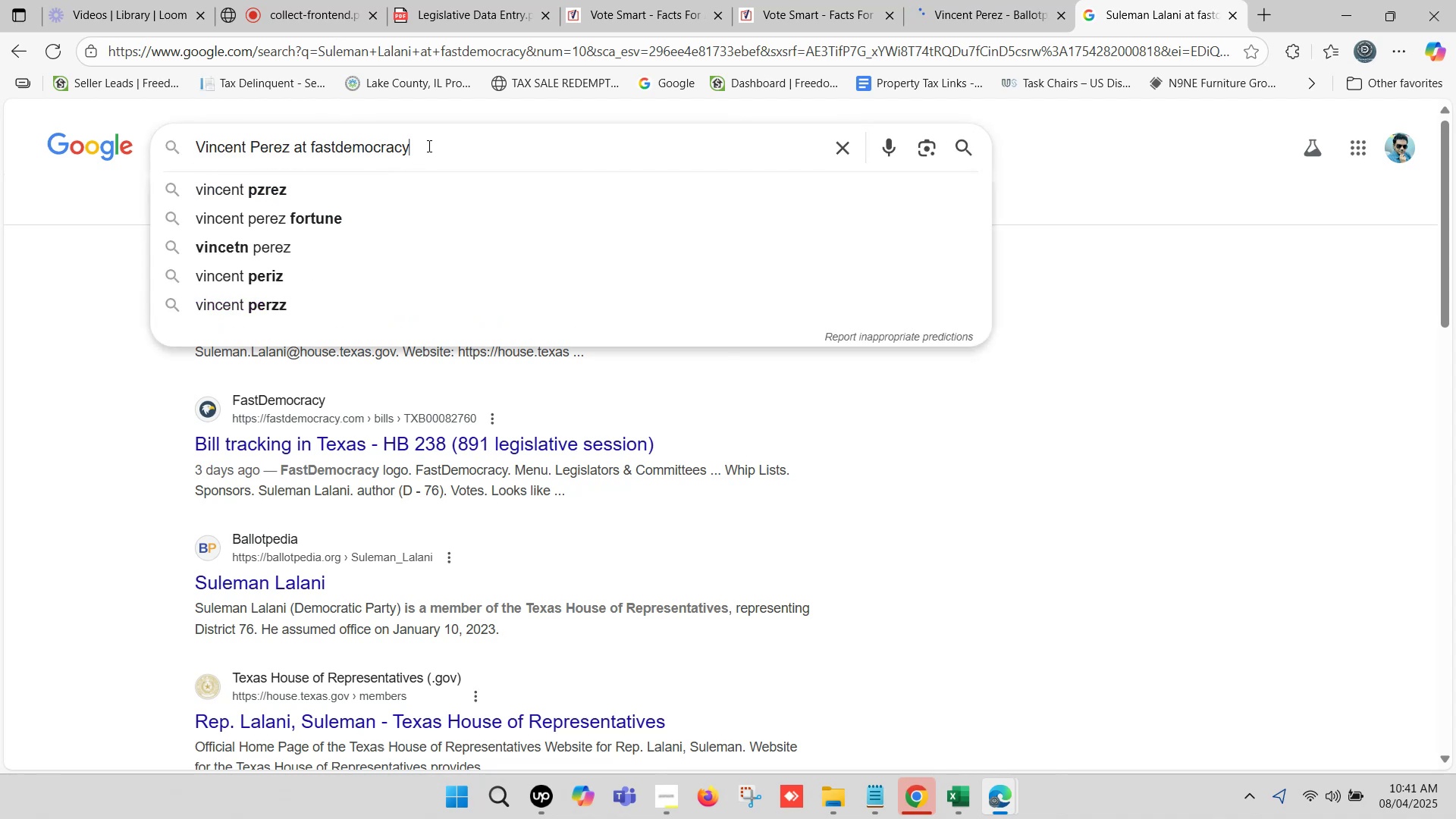 
key(Enter)
 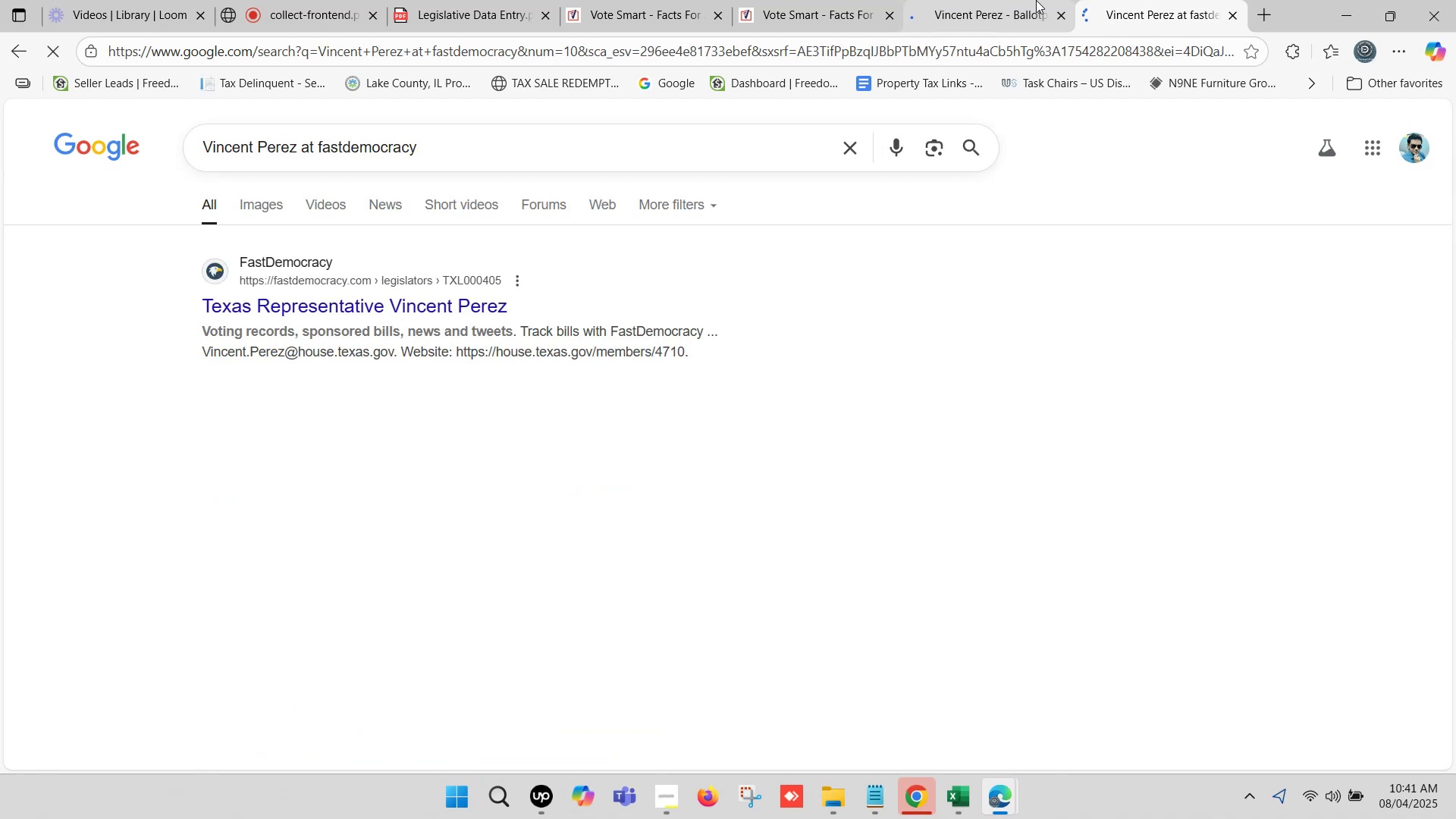 
left_click([1036, 0])
 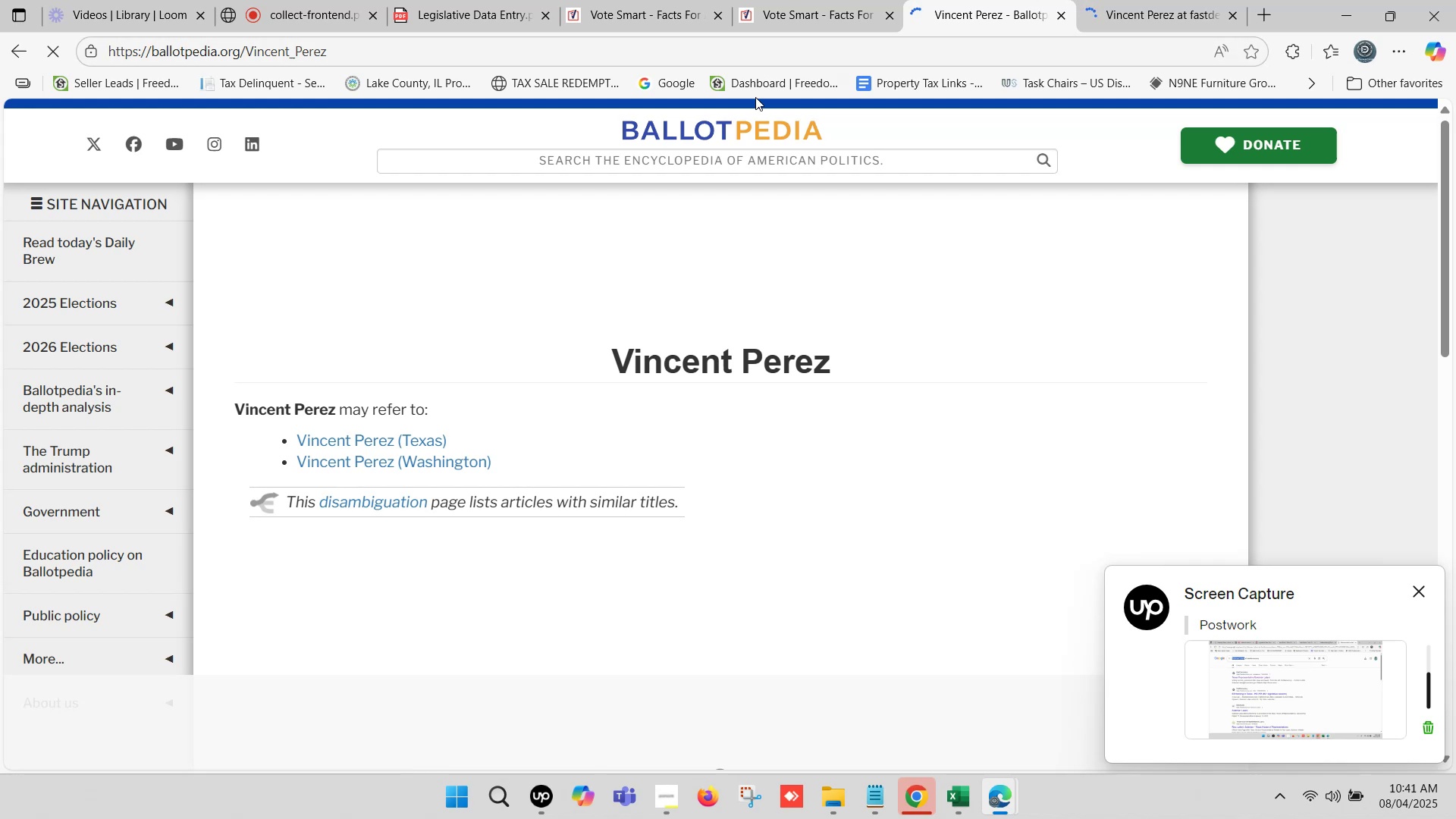 
wait(6.65)
 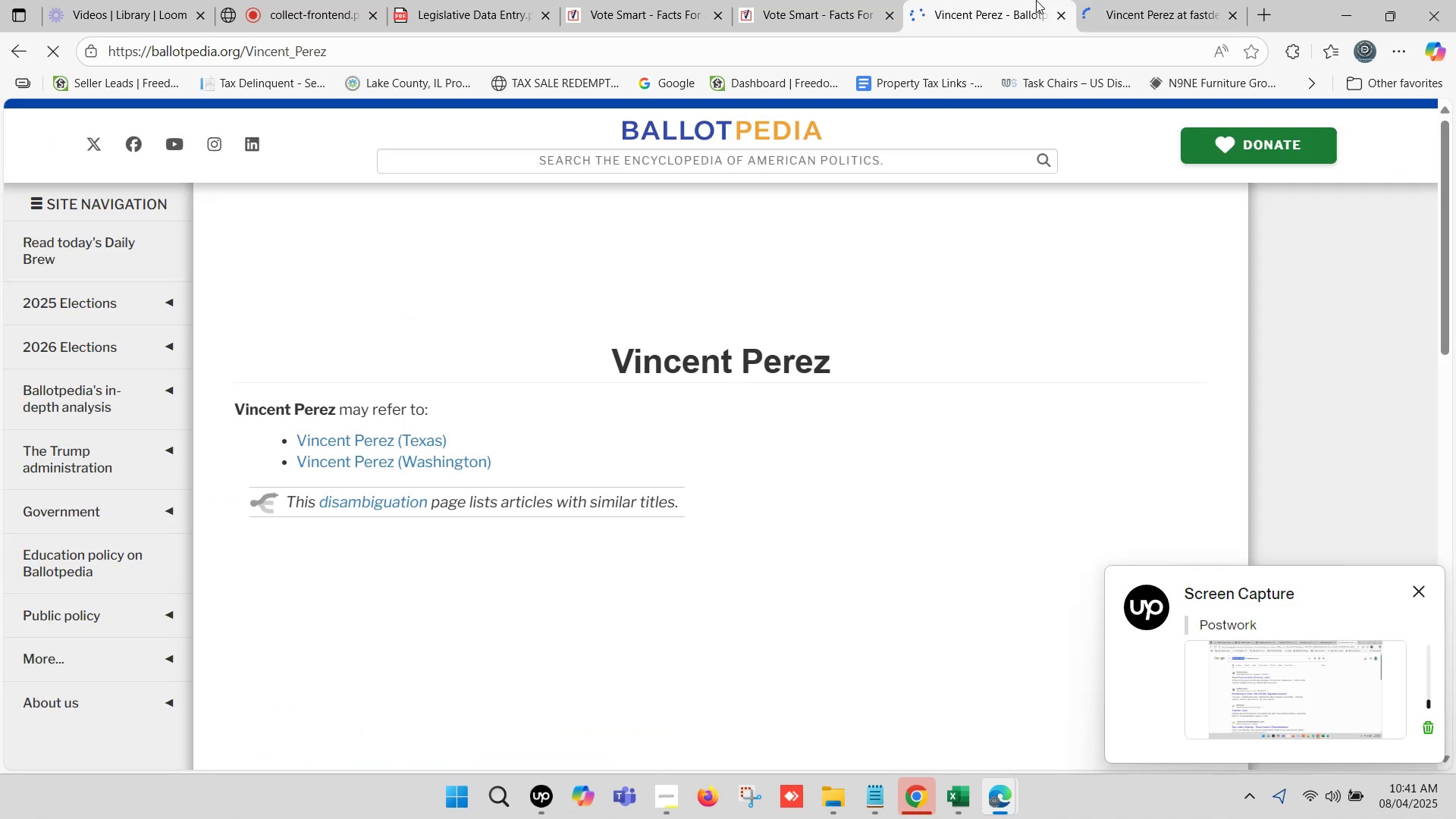 
left_click([375, 438])
 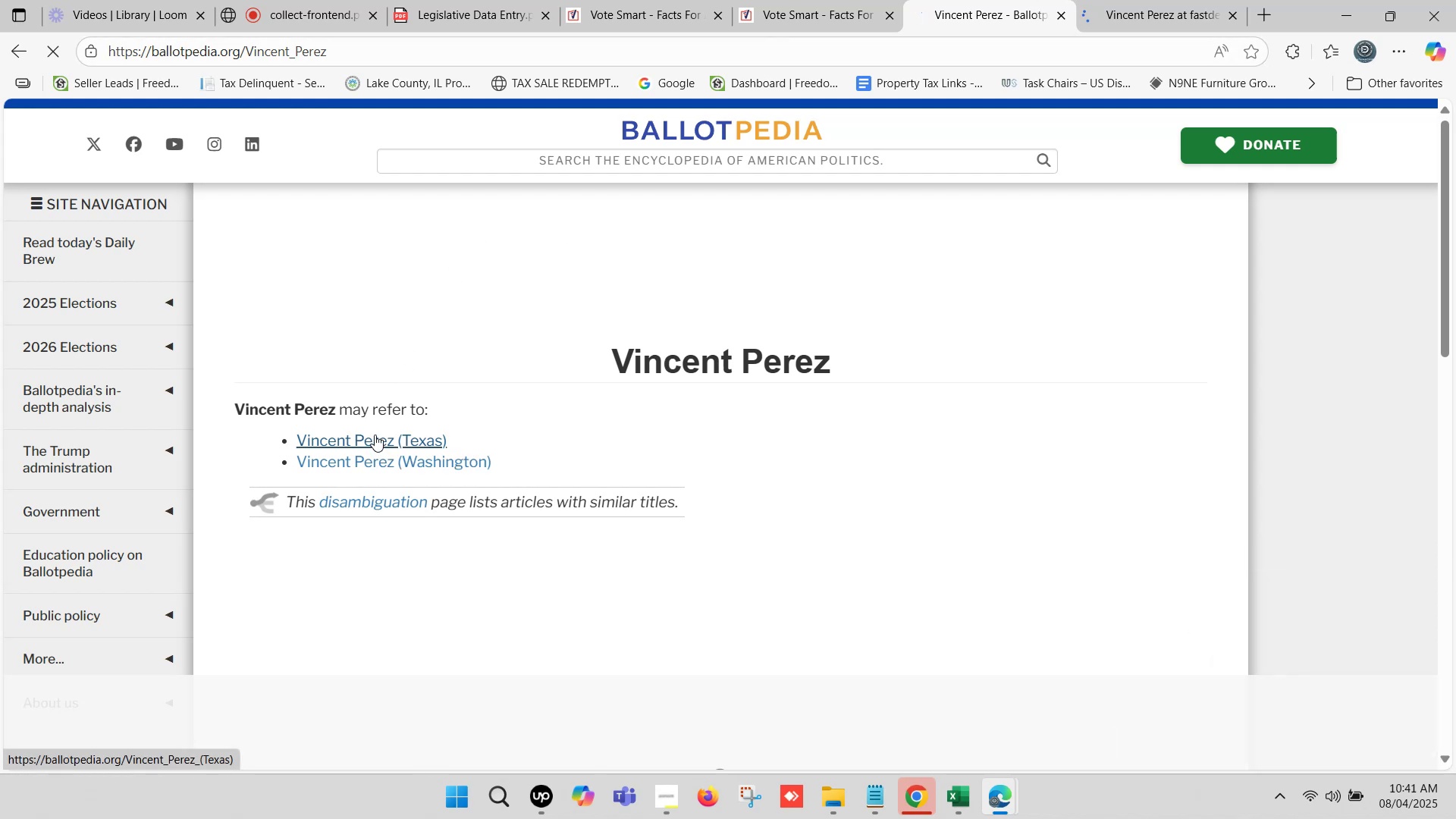 
mouse_move([350, 397])
 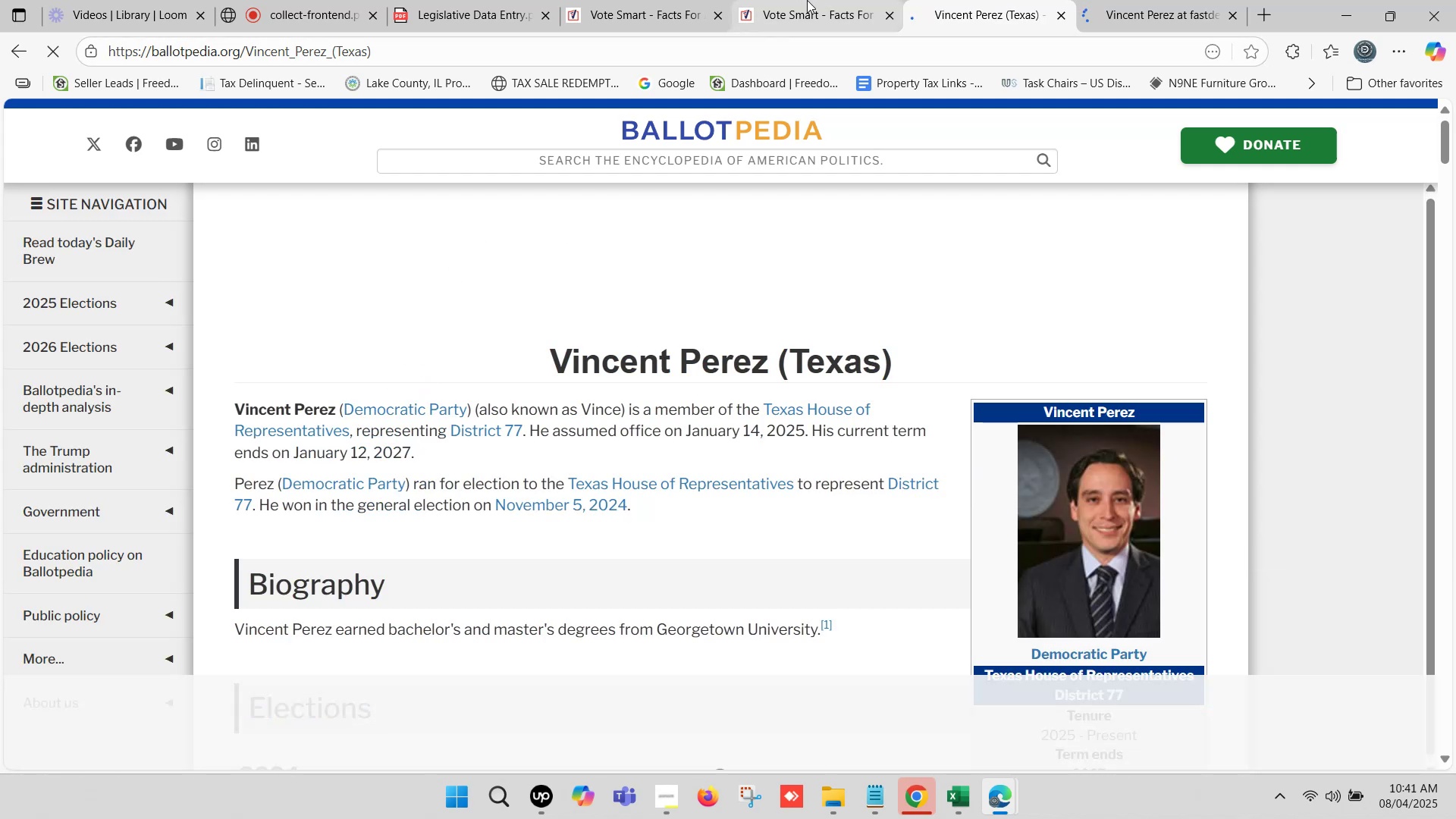 
left_click([796, 0])
 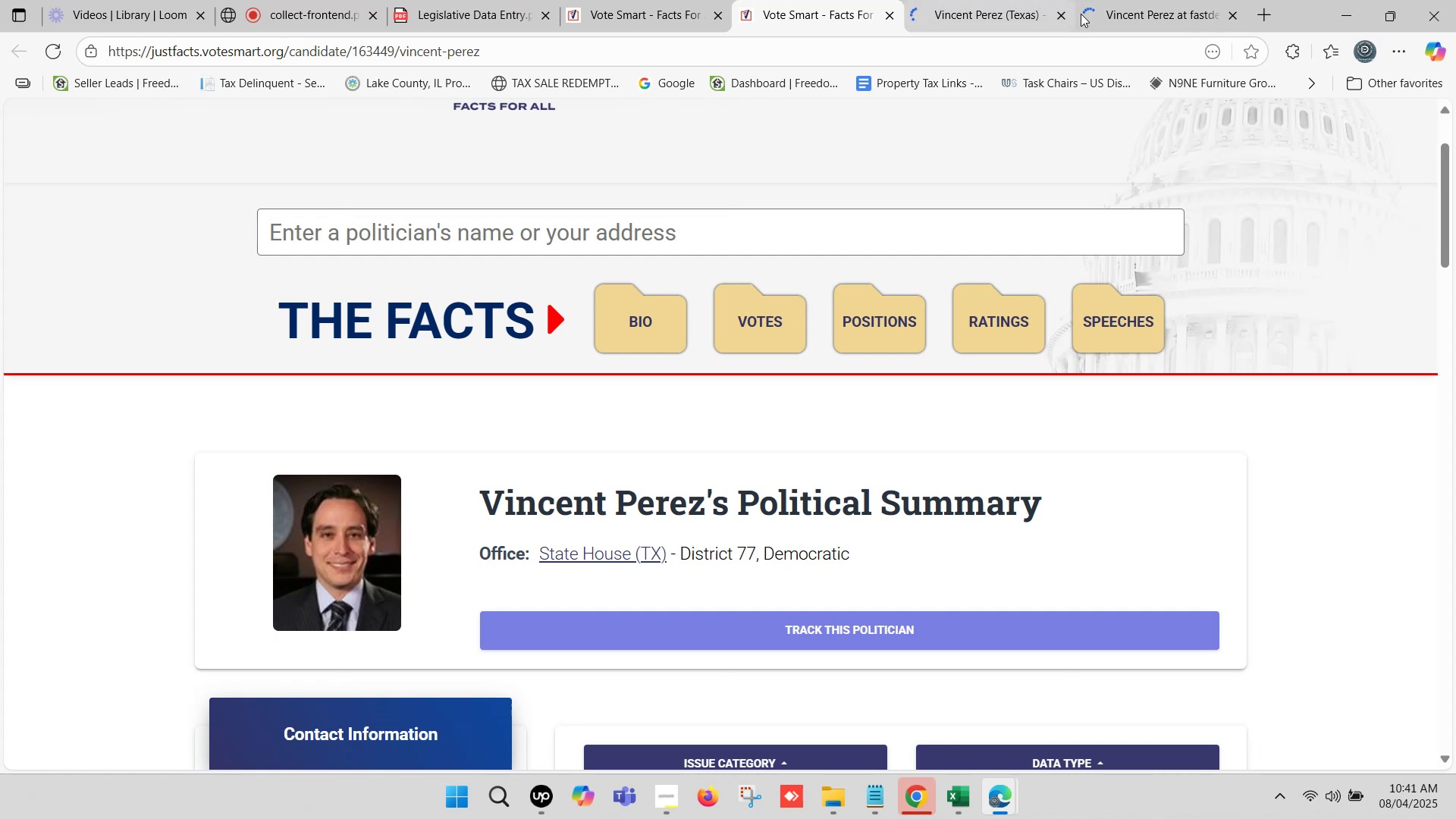 
left_click([1131, 0])
 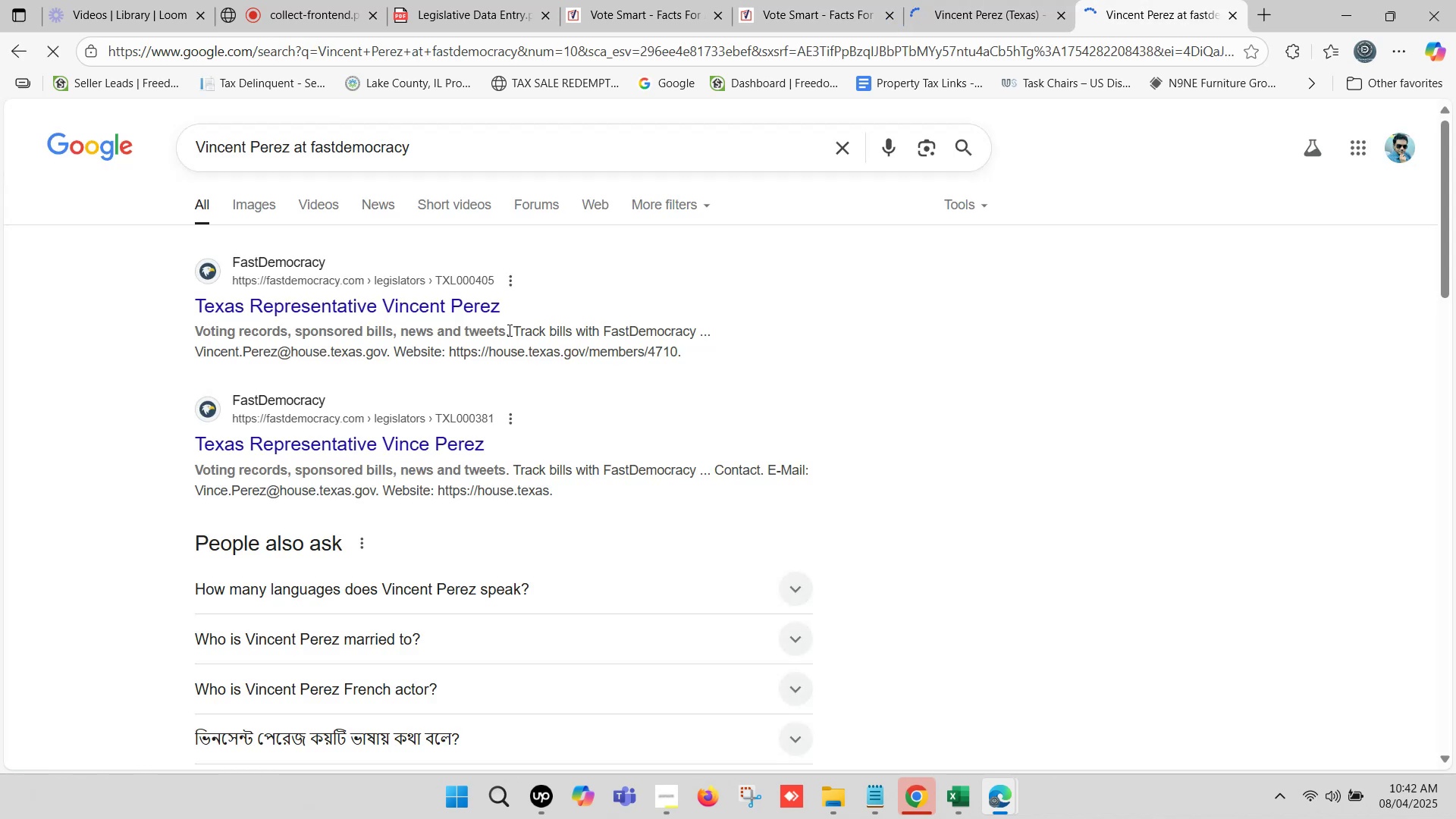 
right_click([433, 306])
 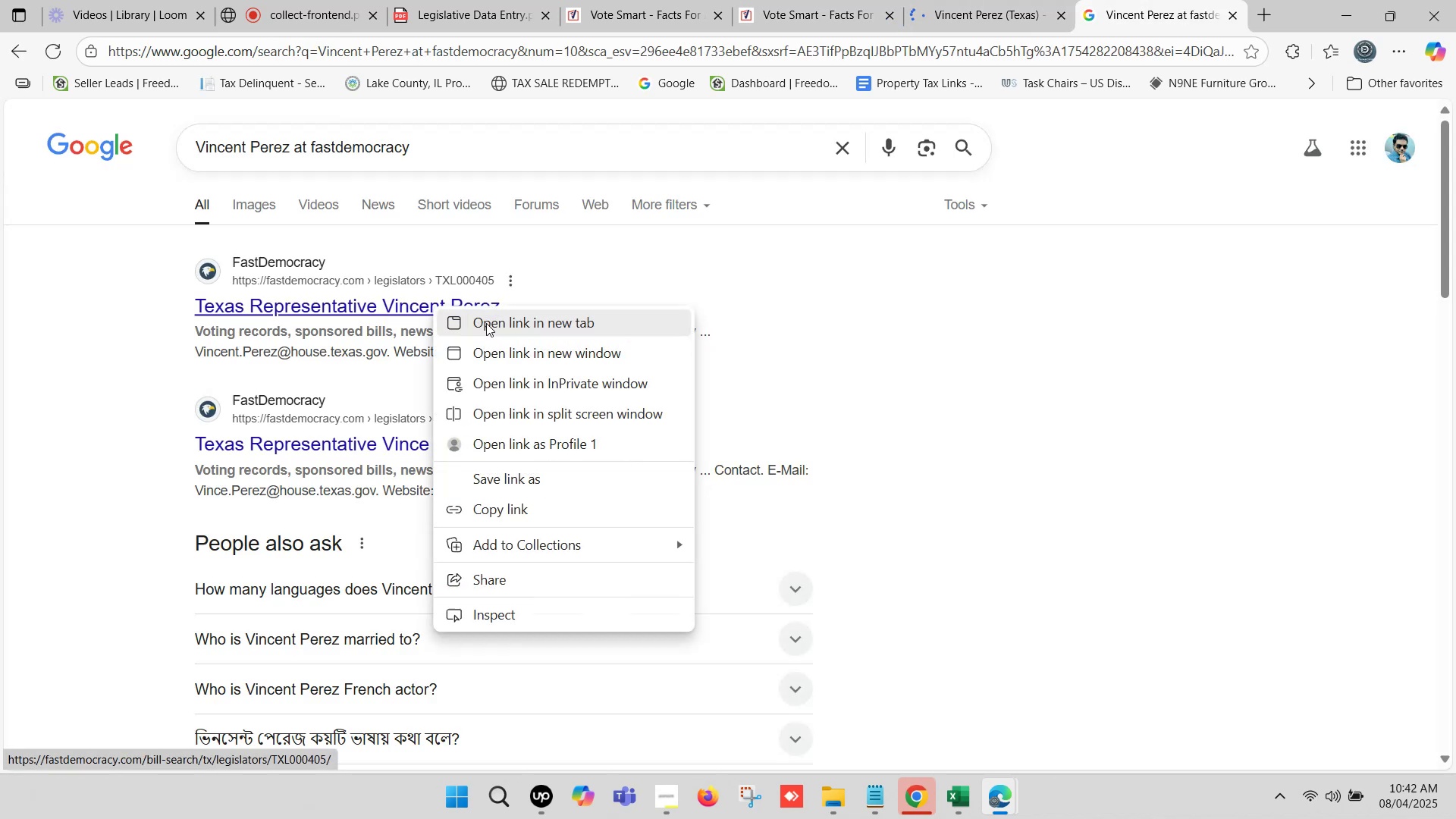 
left_click([488, 323])
 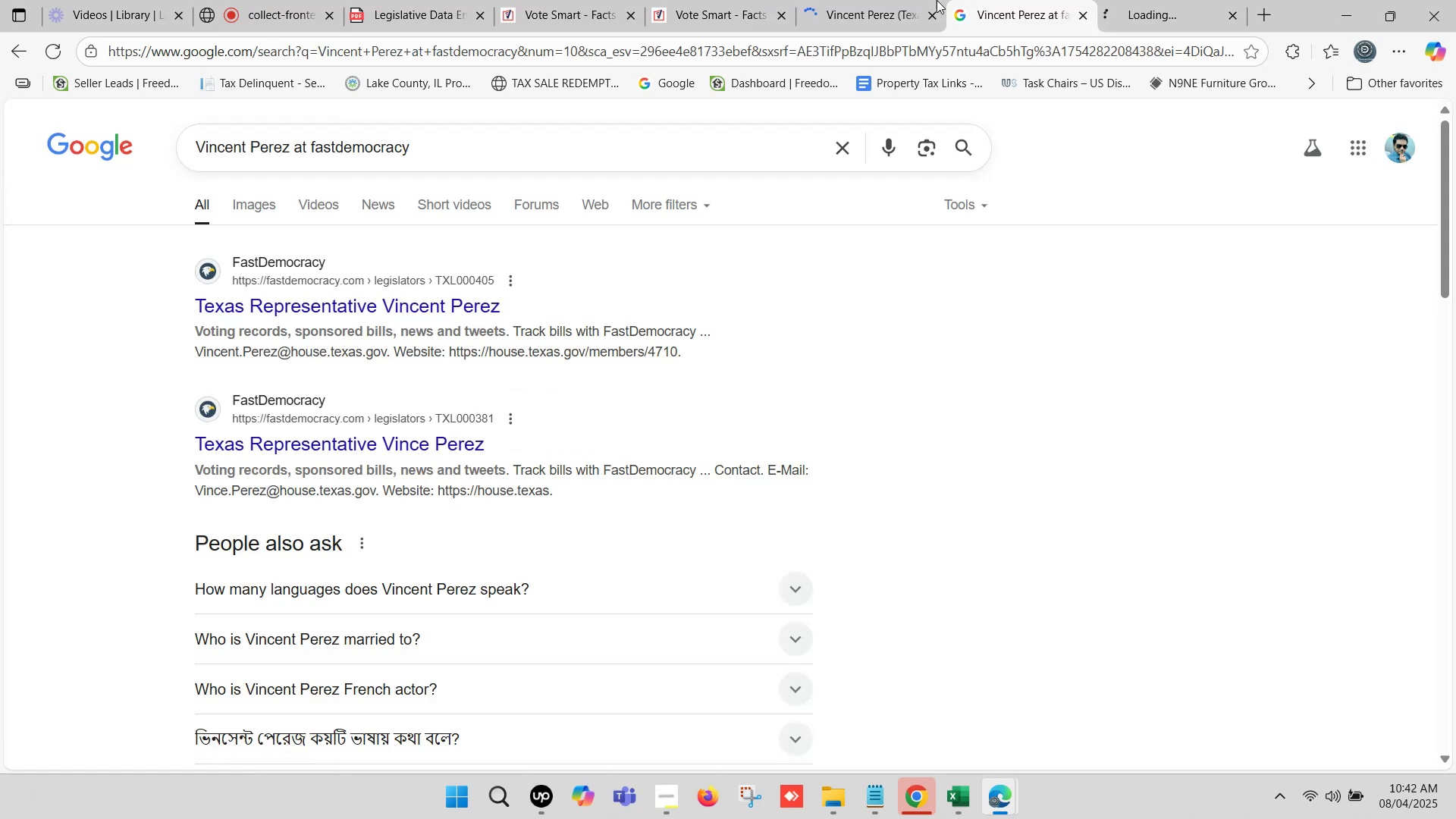 
left_click([889, 0])
 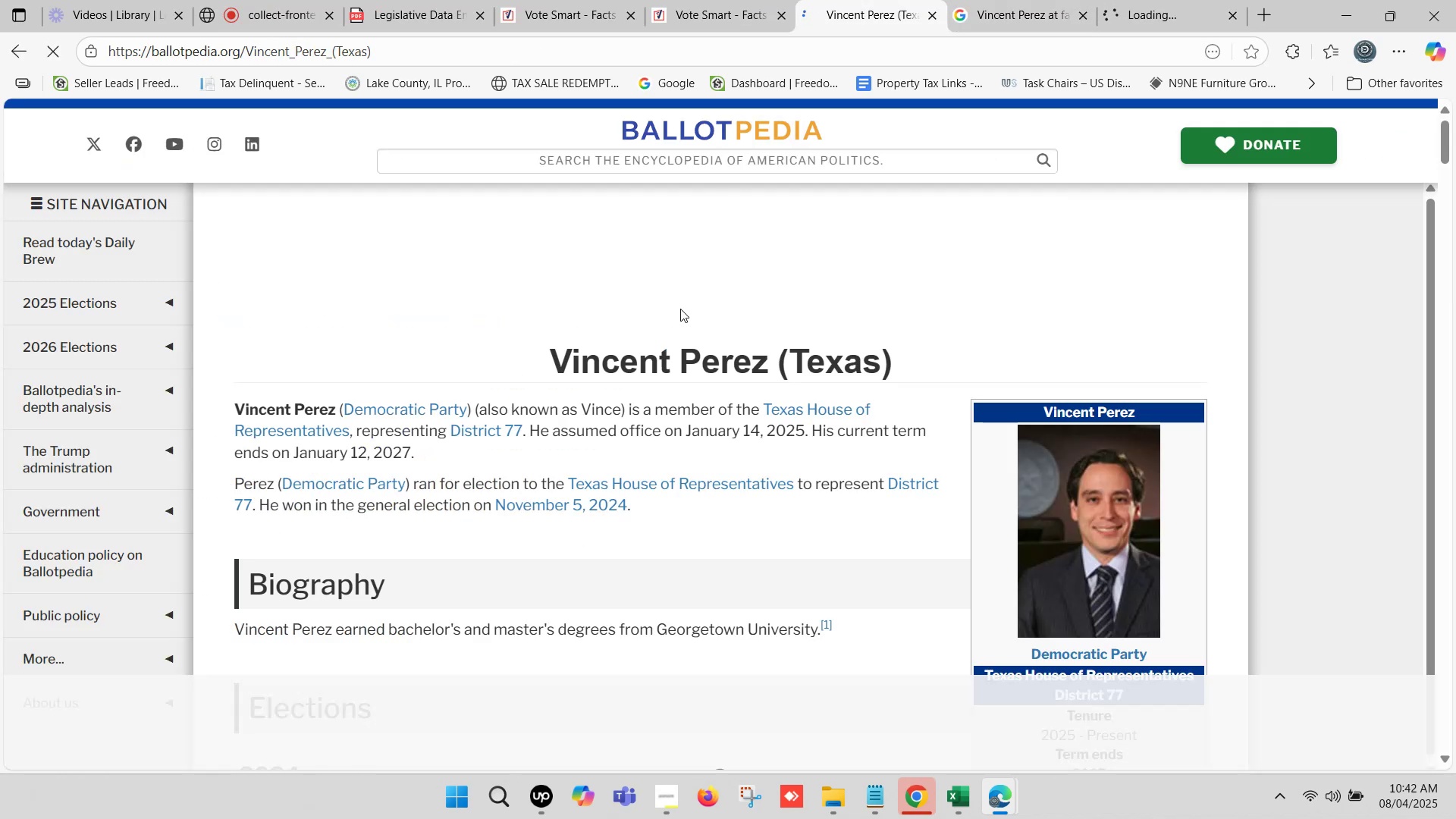 
scroll: coordinate [960, 510], scroll_direction: down, amount: 7.0
 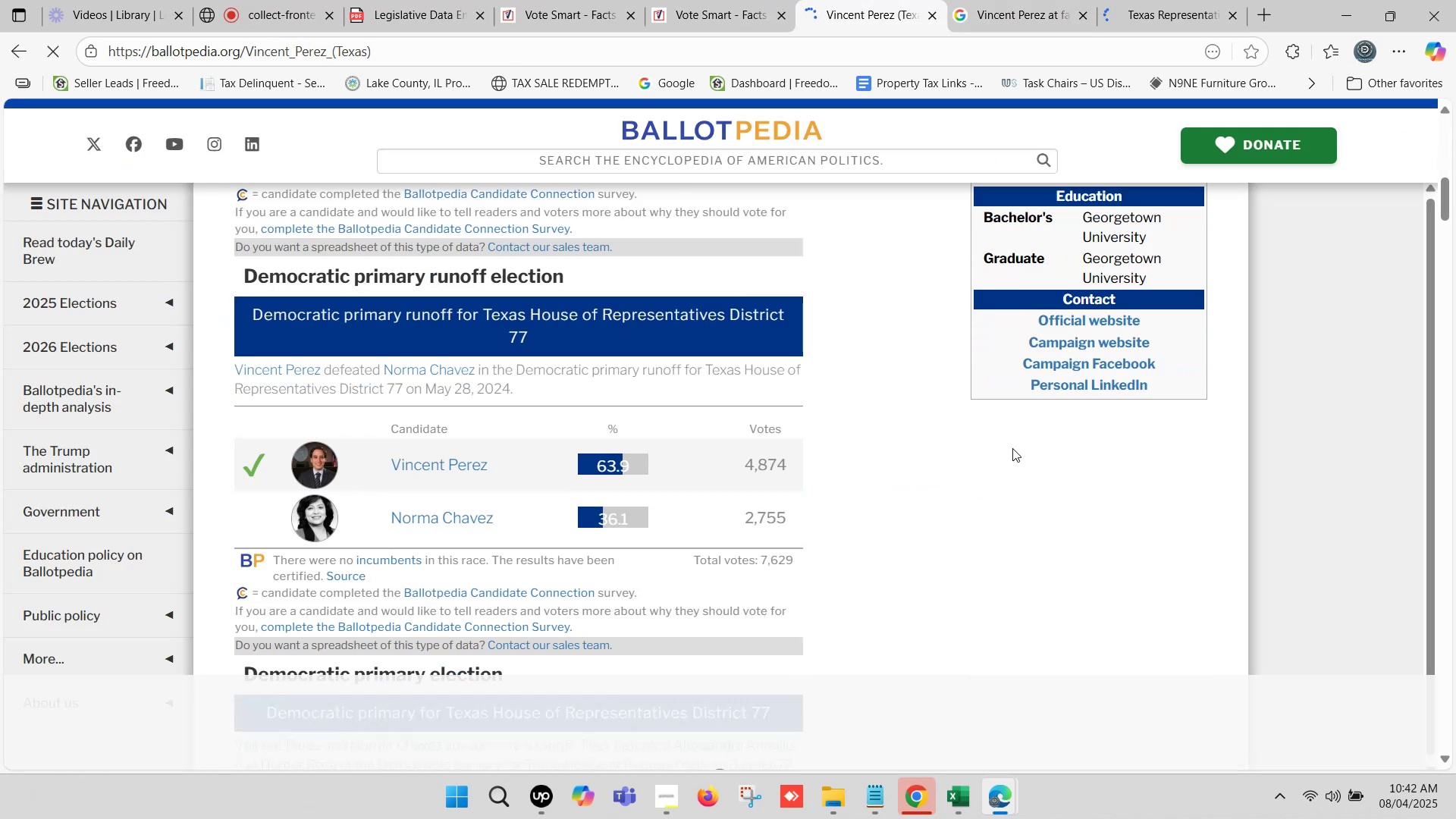 
hold_key(key=ControlLeft, duration=1.6)
left_click([1125, 315])
 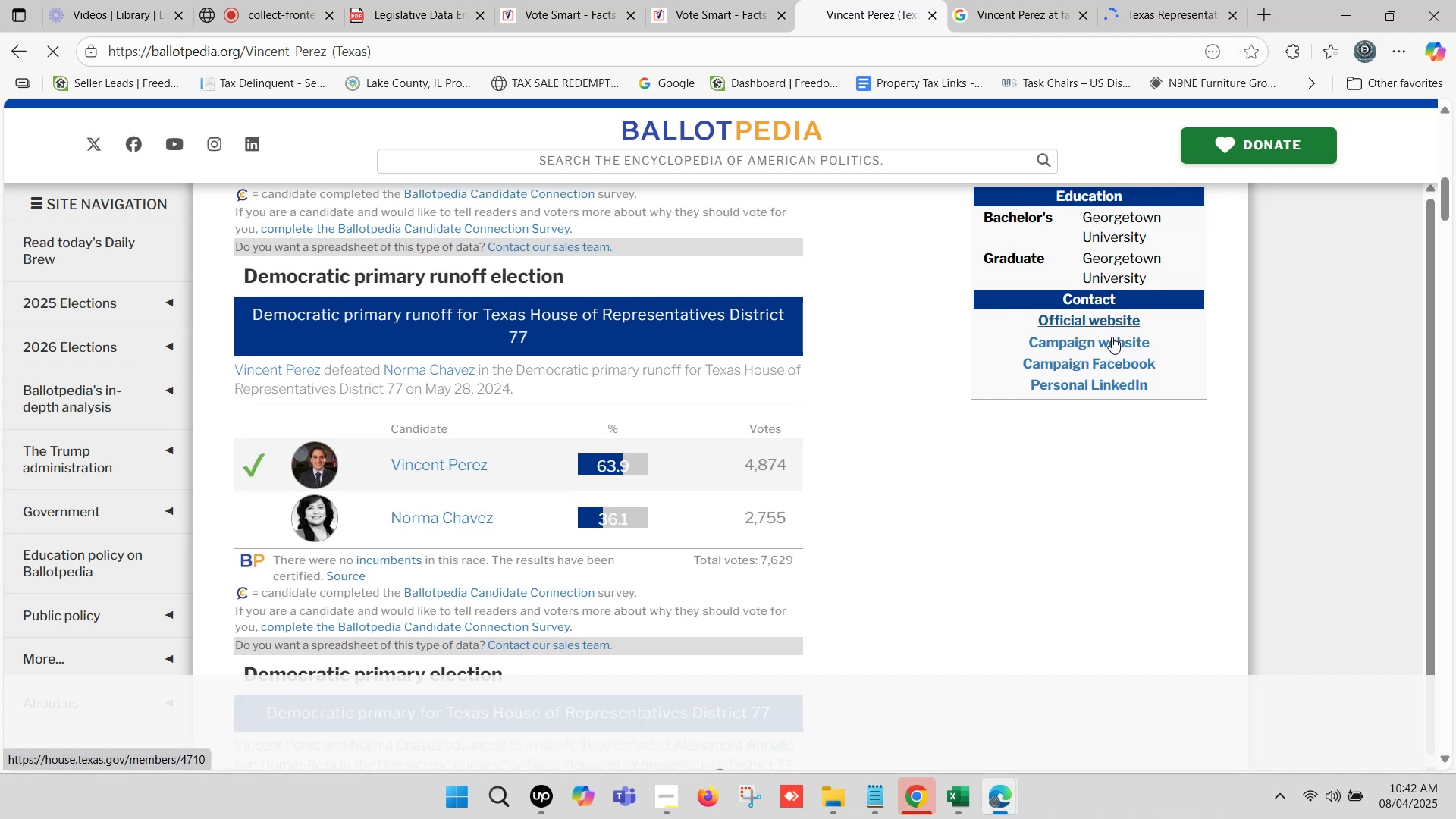 
hold_key(key=ControlLeft, duration=1.51)
left_click([1105, 344])
 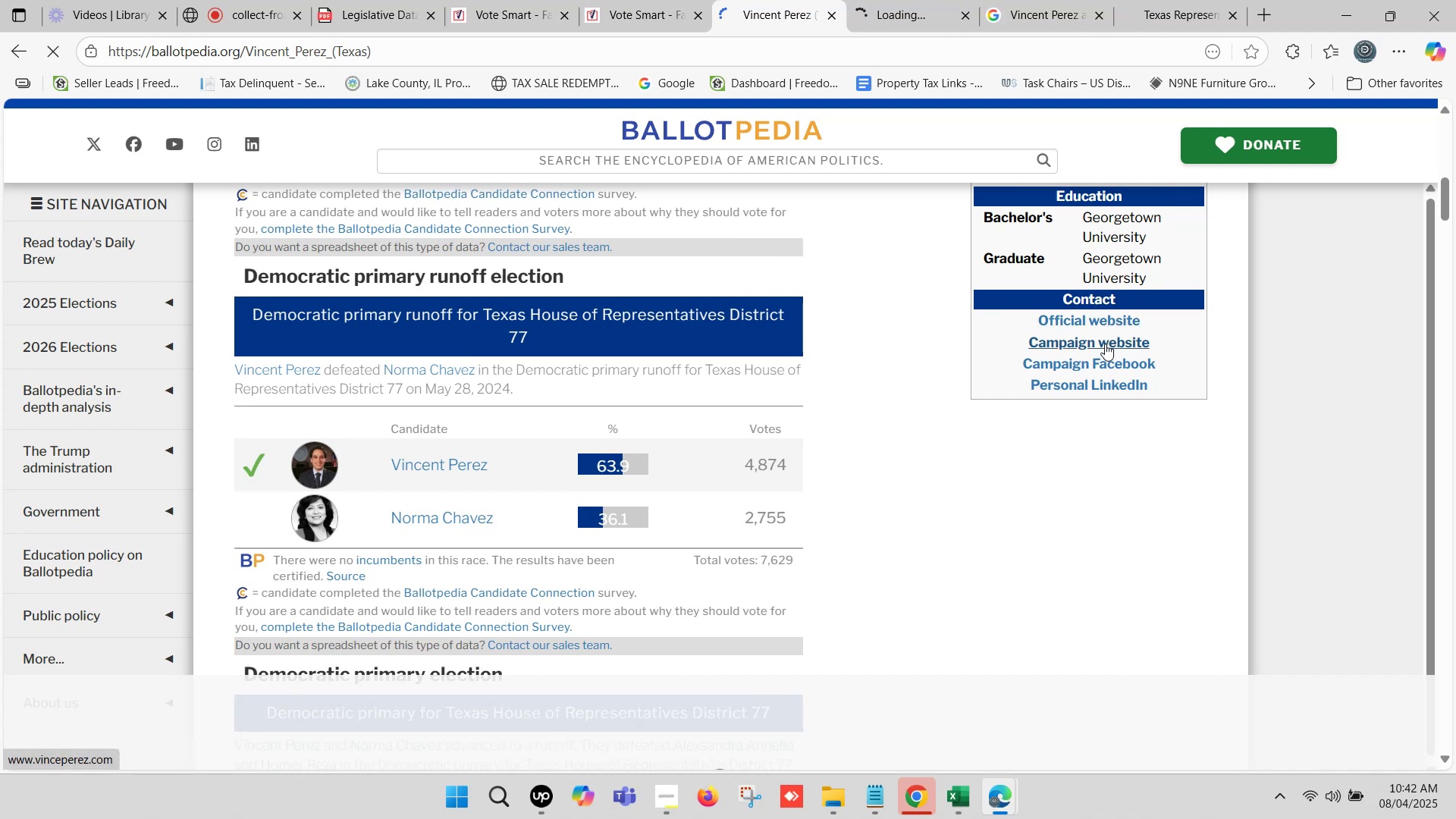 
hold_key(key=ControlLeft, duration=0.55)
 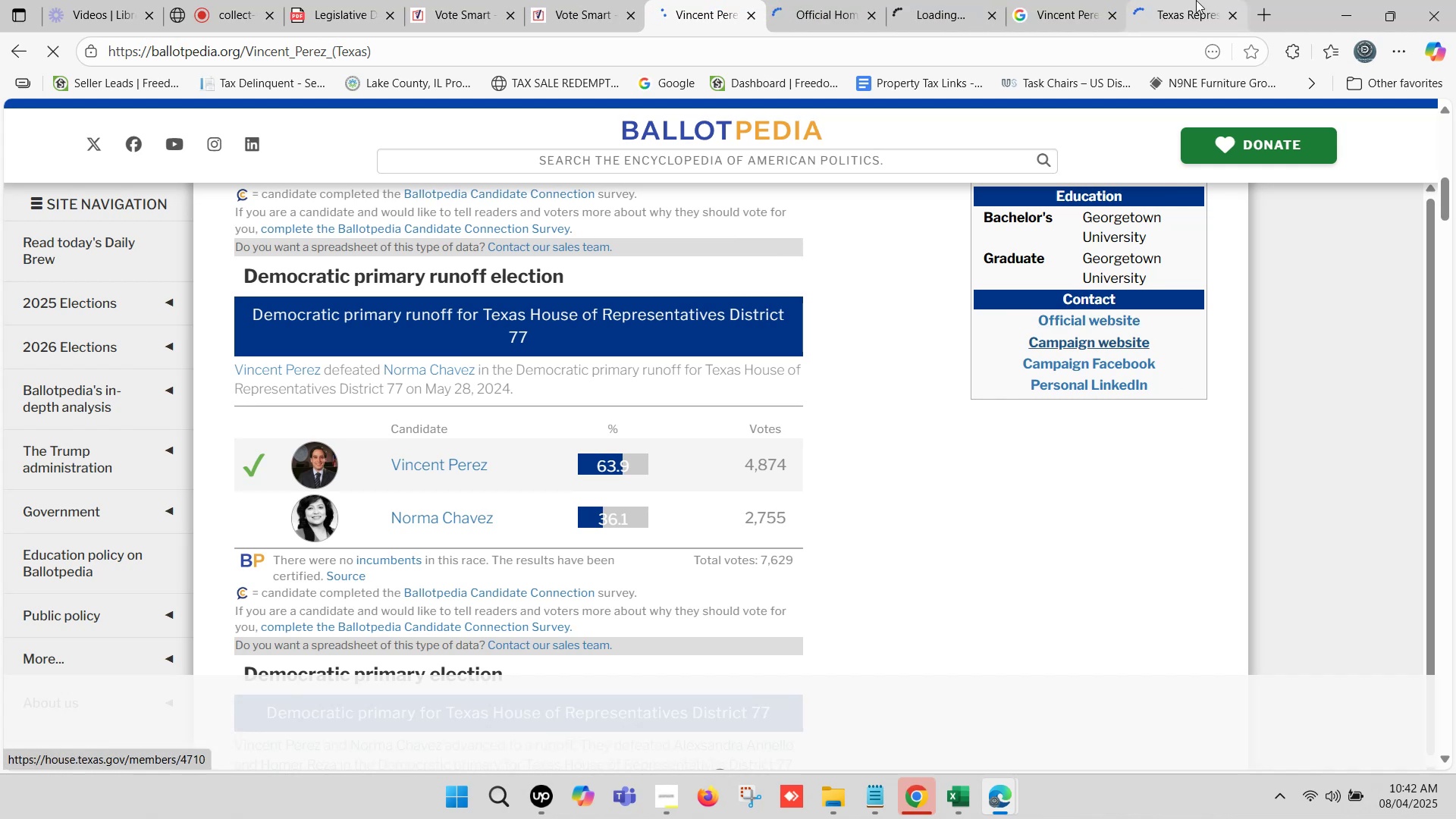 
left_click([1196, 0])
 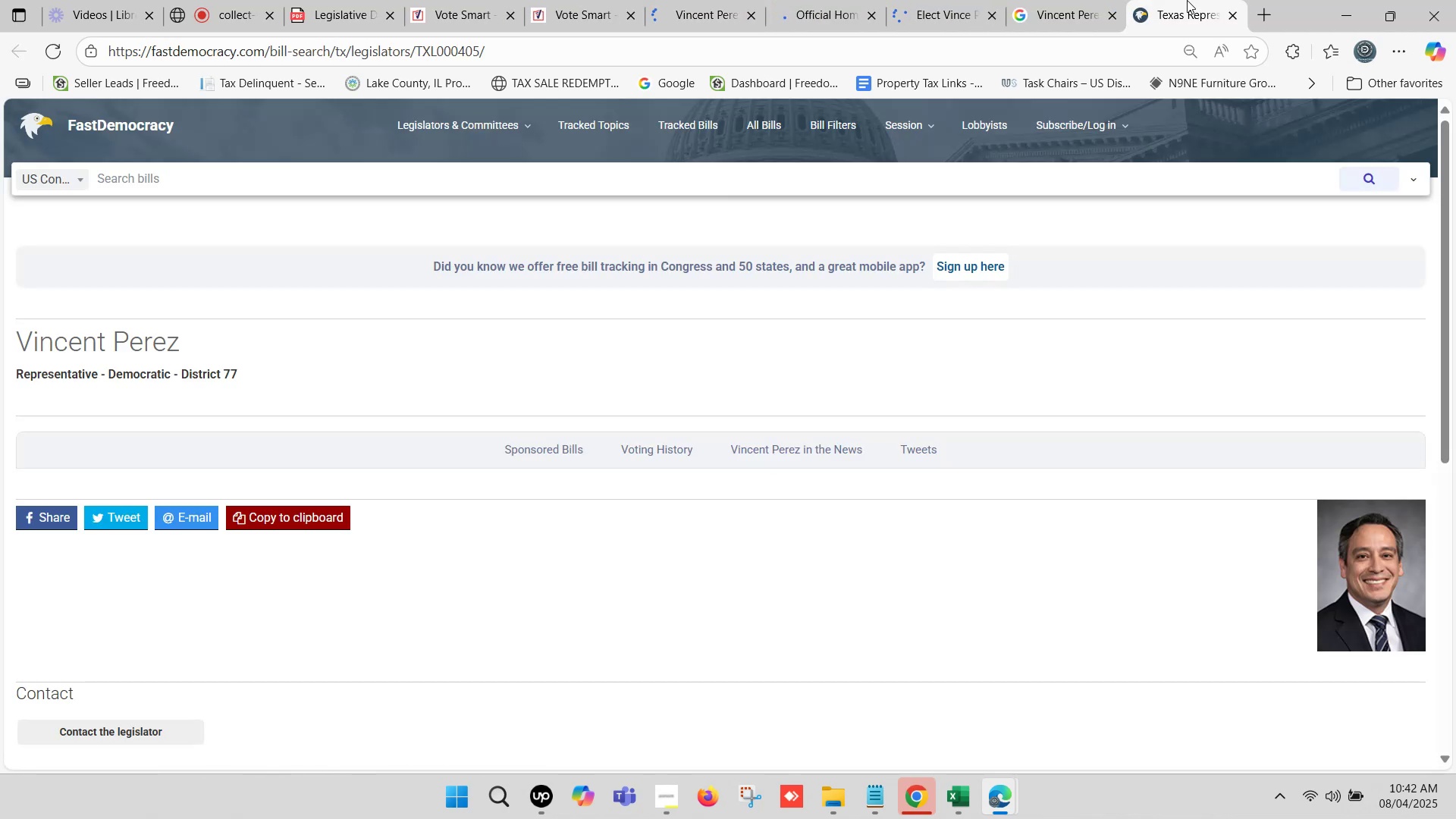 
scroll: coordinate [311, 399], scroll_direction: down, amount: 5.0
 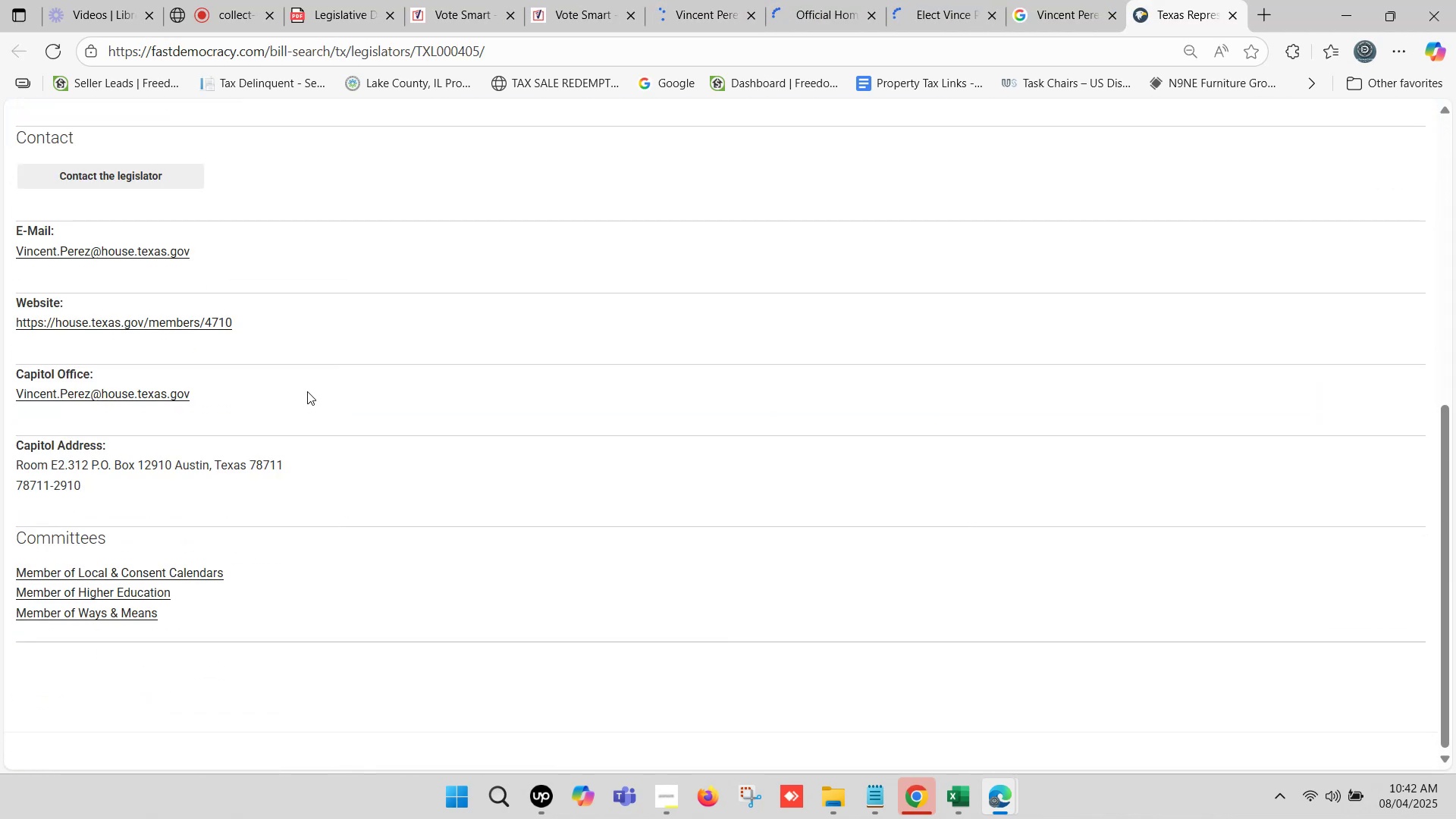 
scroll: coordinate [312, 390], scroll_direction: up, amount: 6.0
 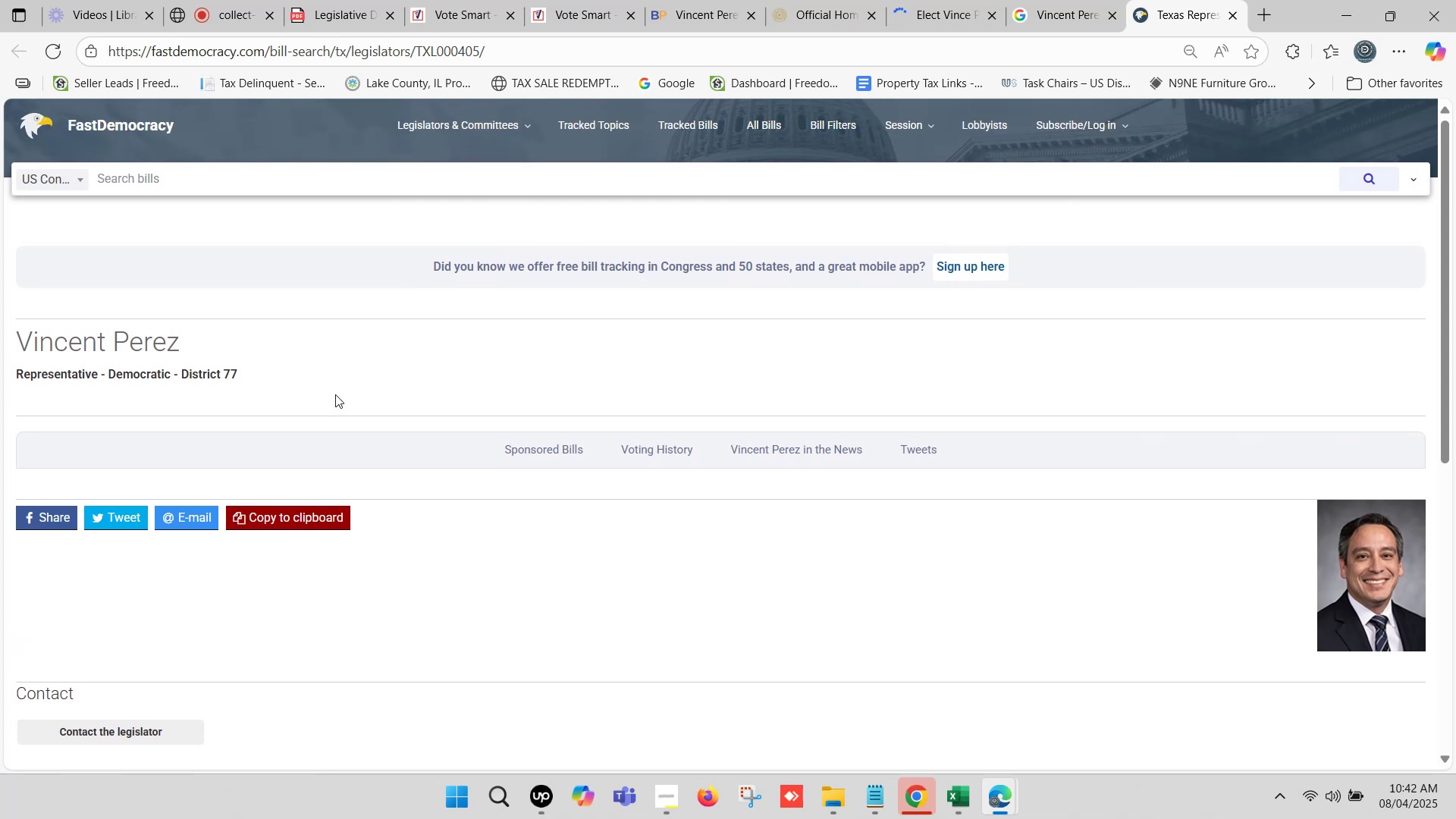 
wait(6.28)
 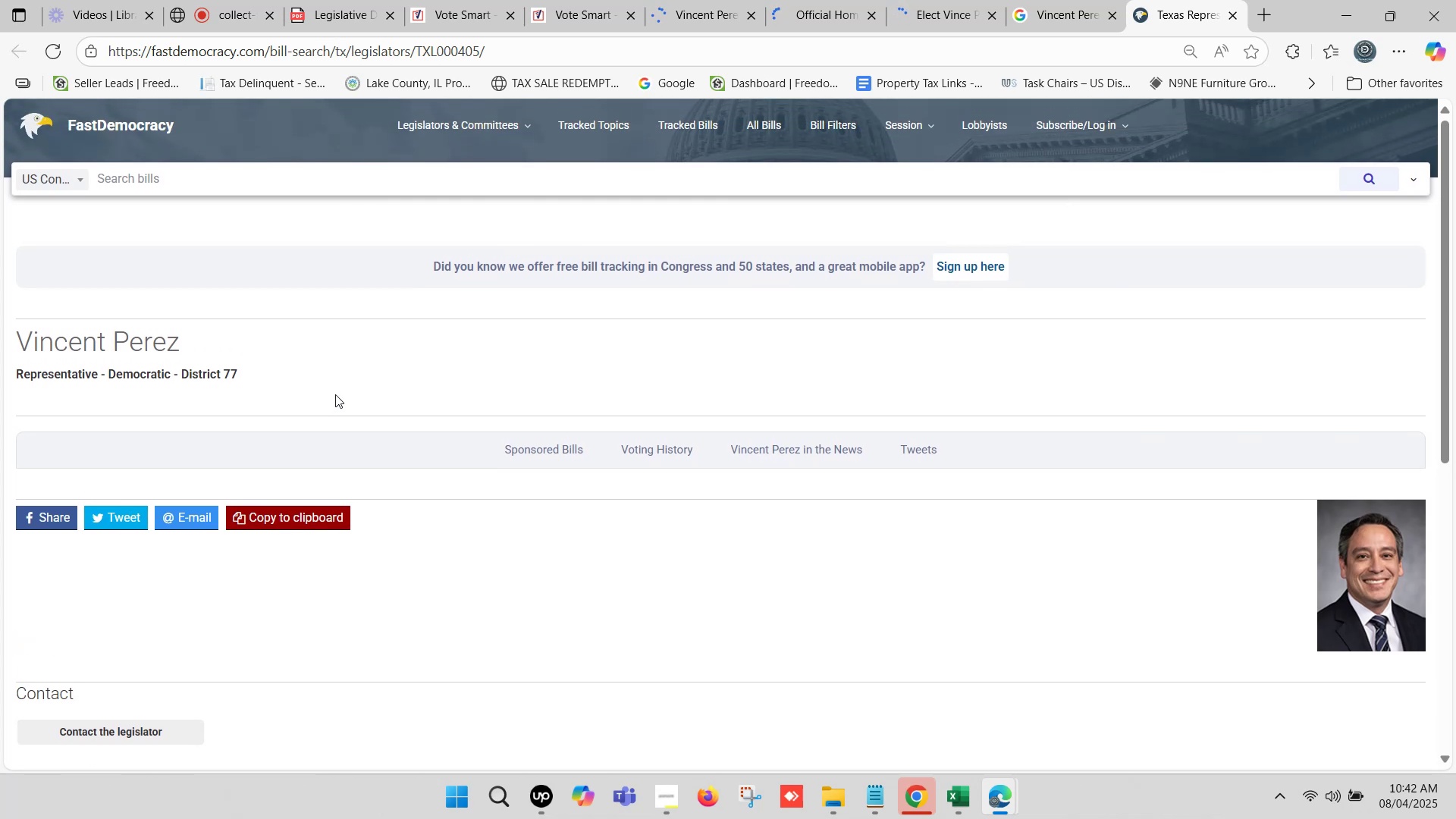 
left_click([702, 0])
 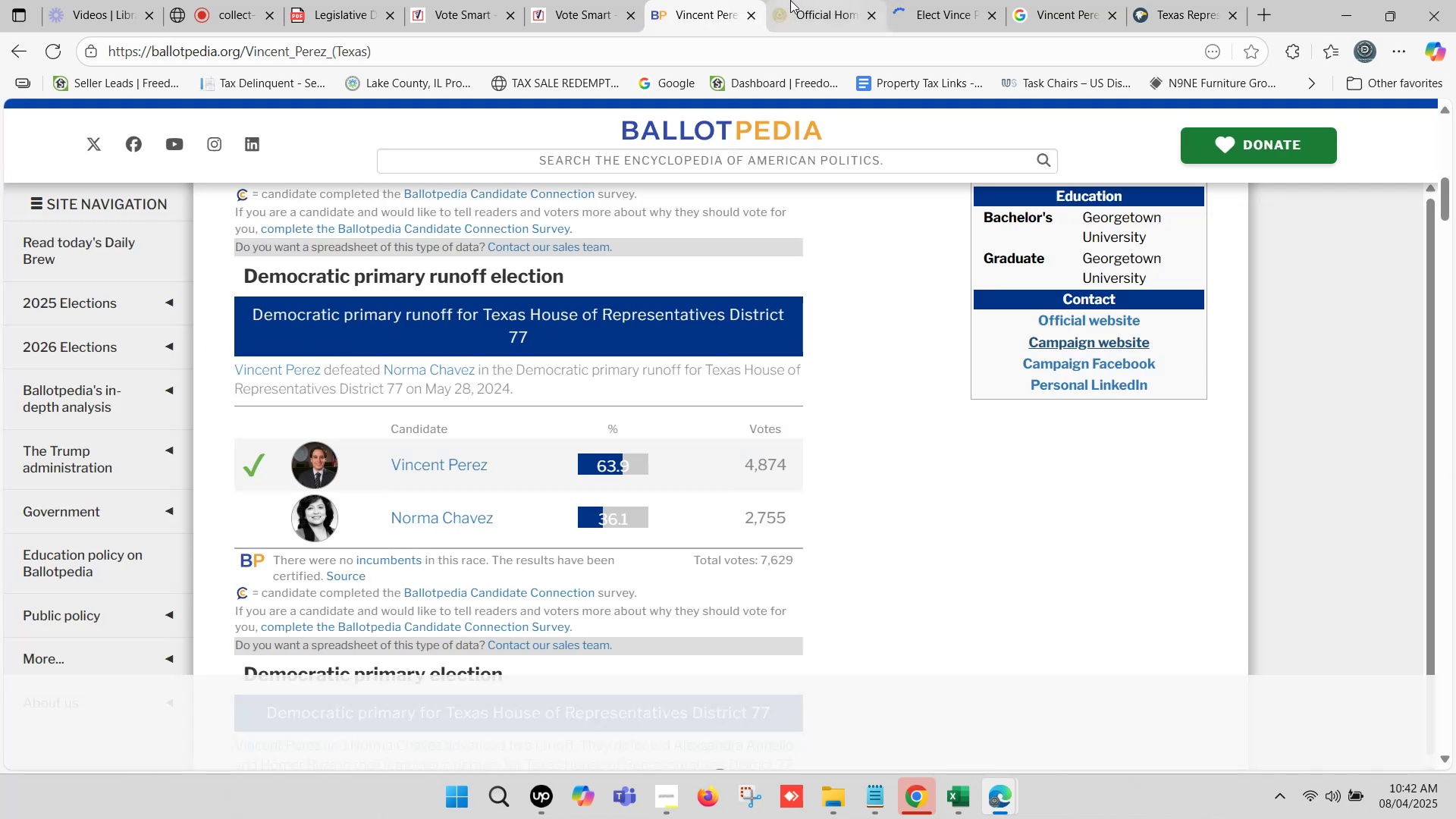 
left_click([804, 0])
 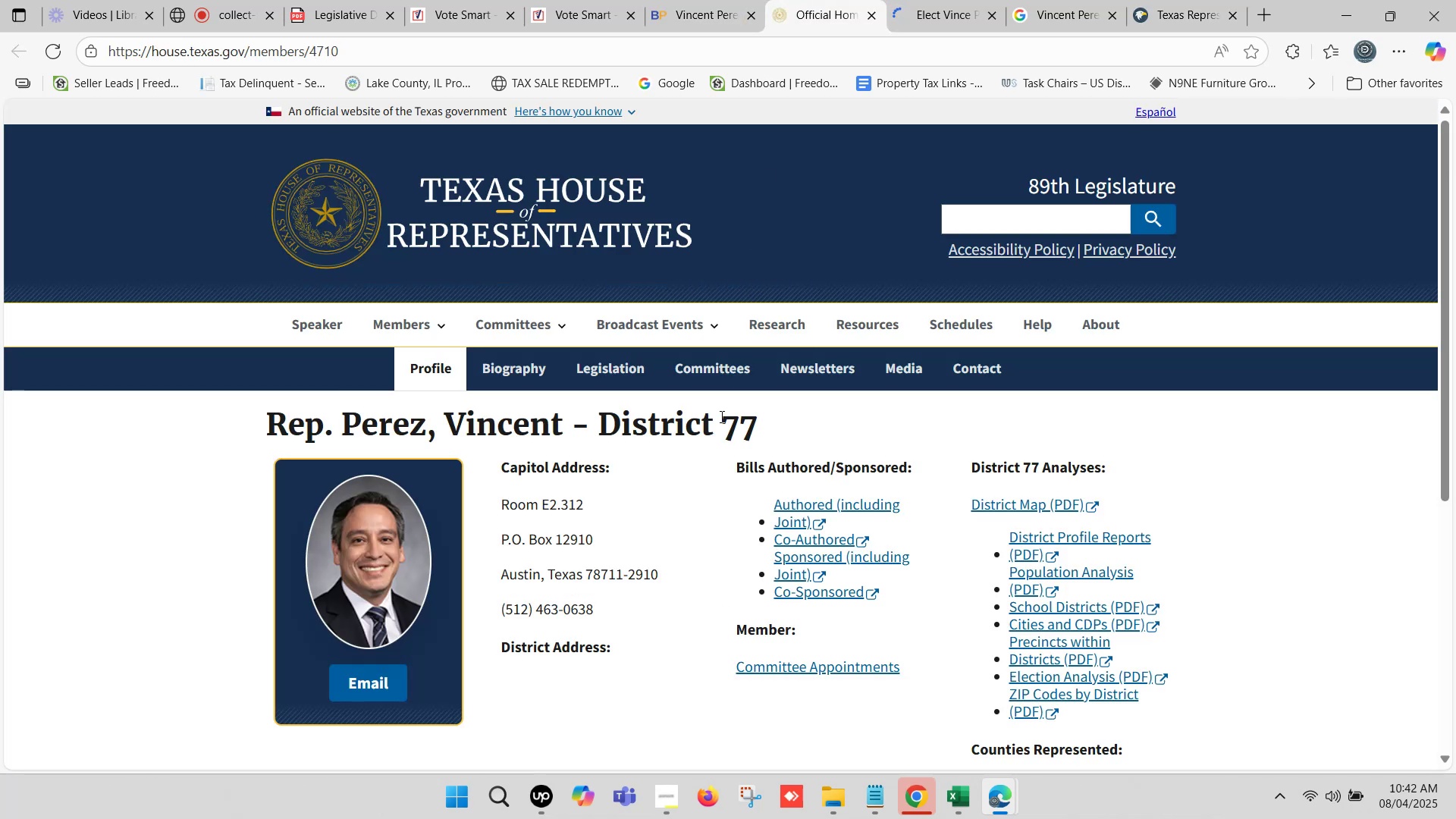 
scroll: coordinate [698, 415], scroll_direction: down, amount: 1.0
 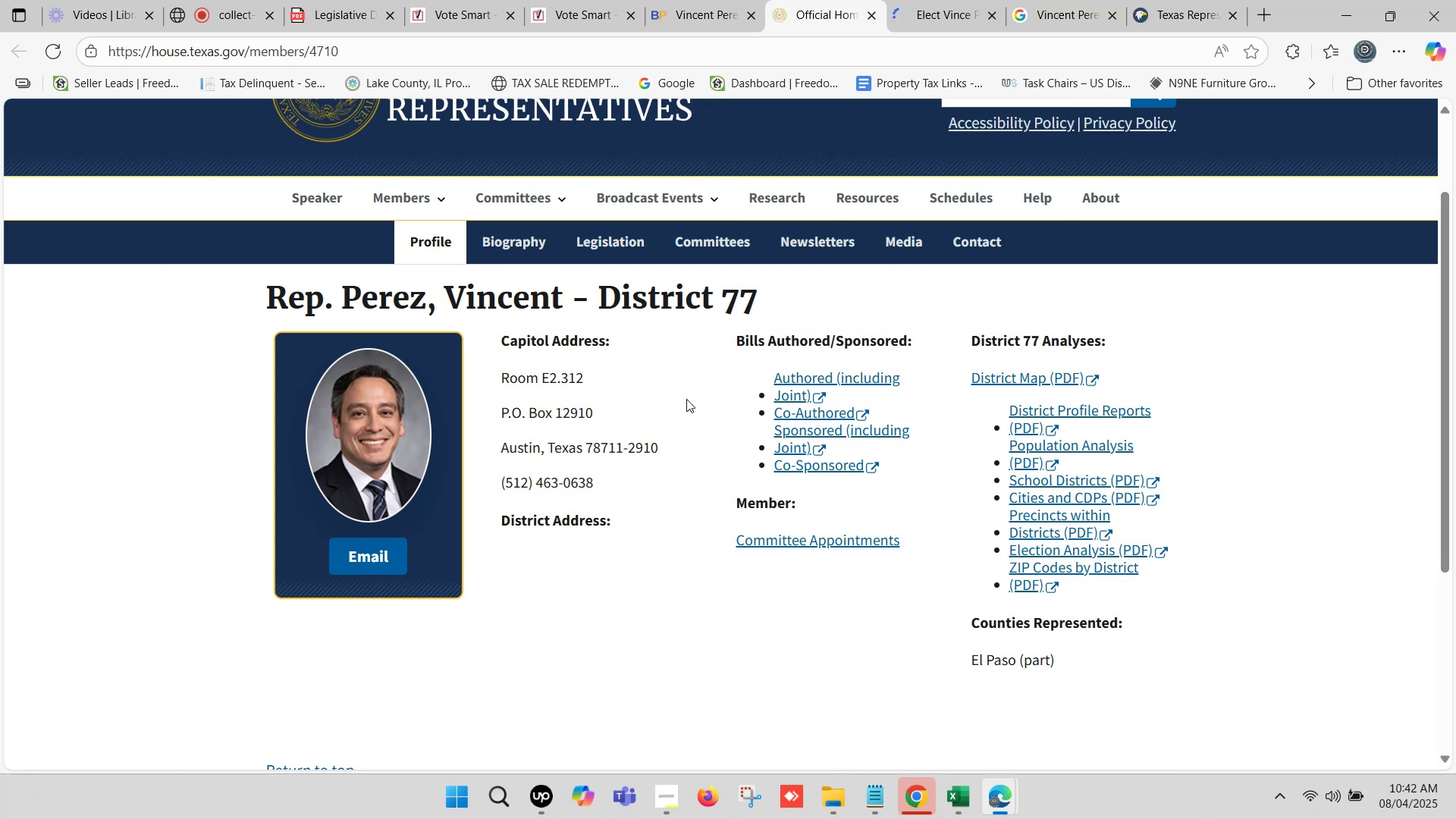 
left_click([708, 0])
 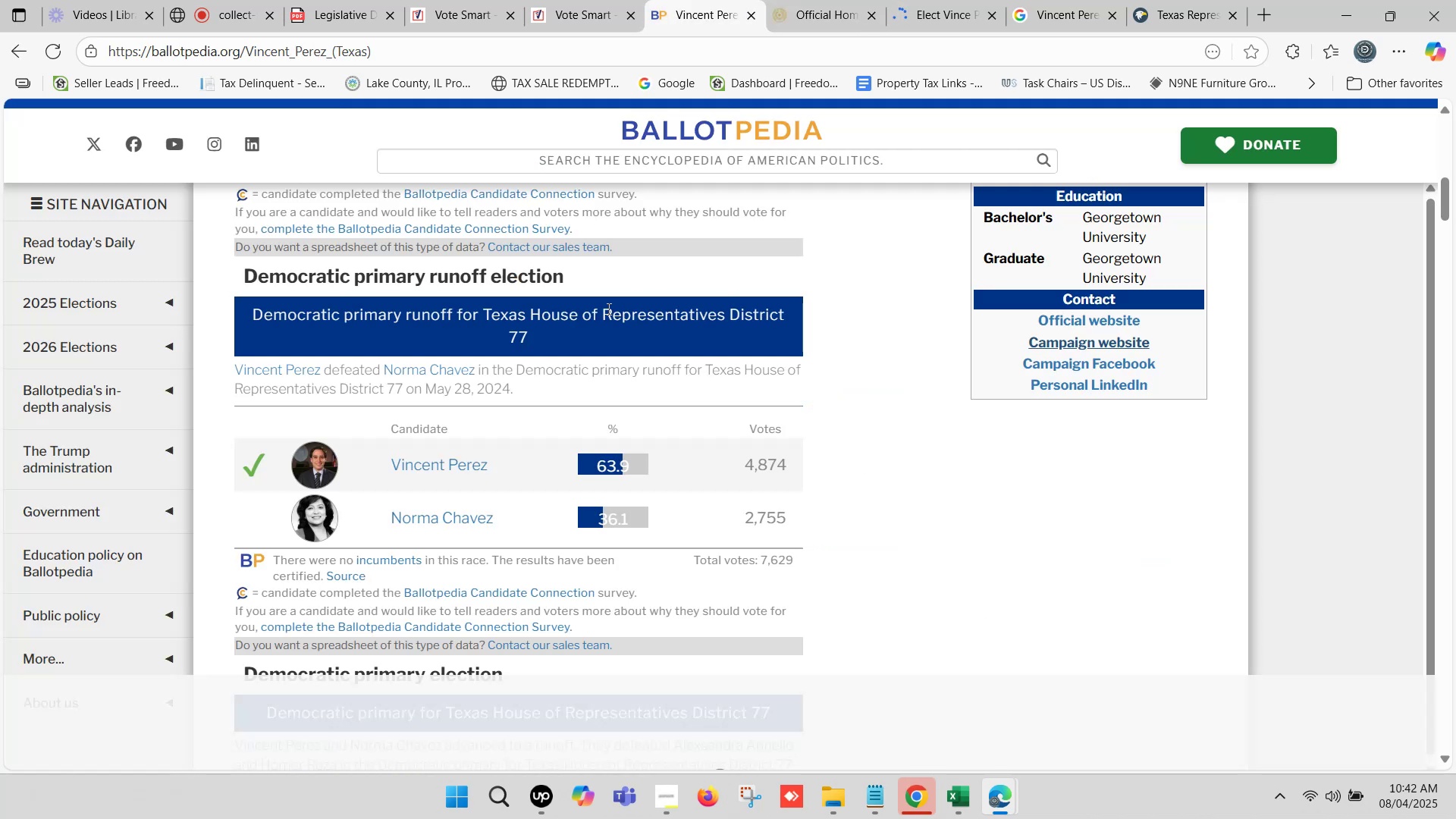 
scroll: coordinate [538, 309], scroll_direction: up, amount: 8.0
 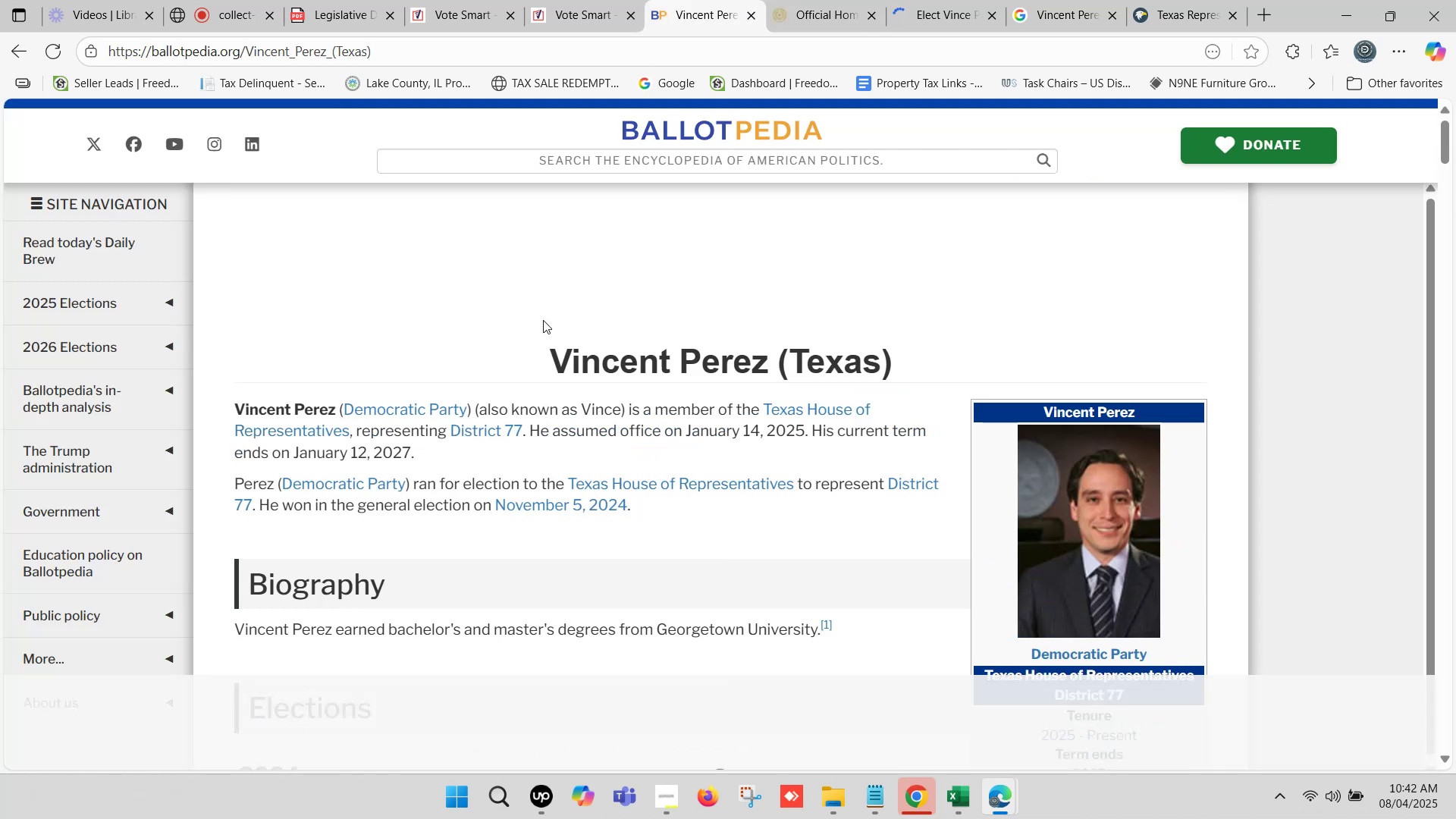 
left_click_drag(start_coordinate=[546, 353], to_coordinate=[767, 363])
 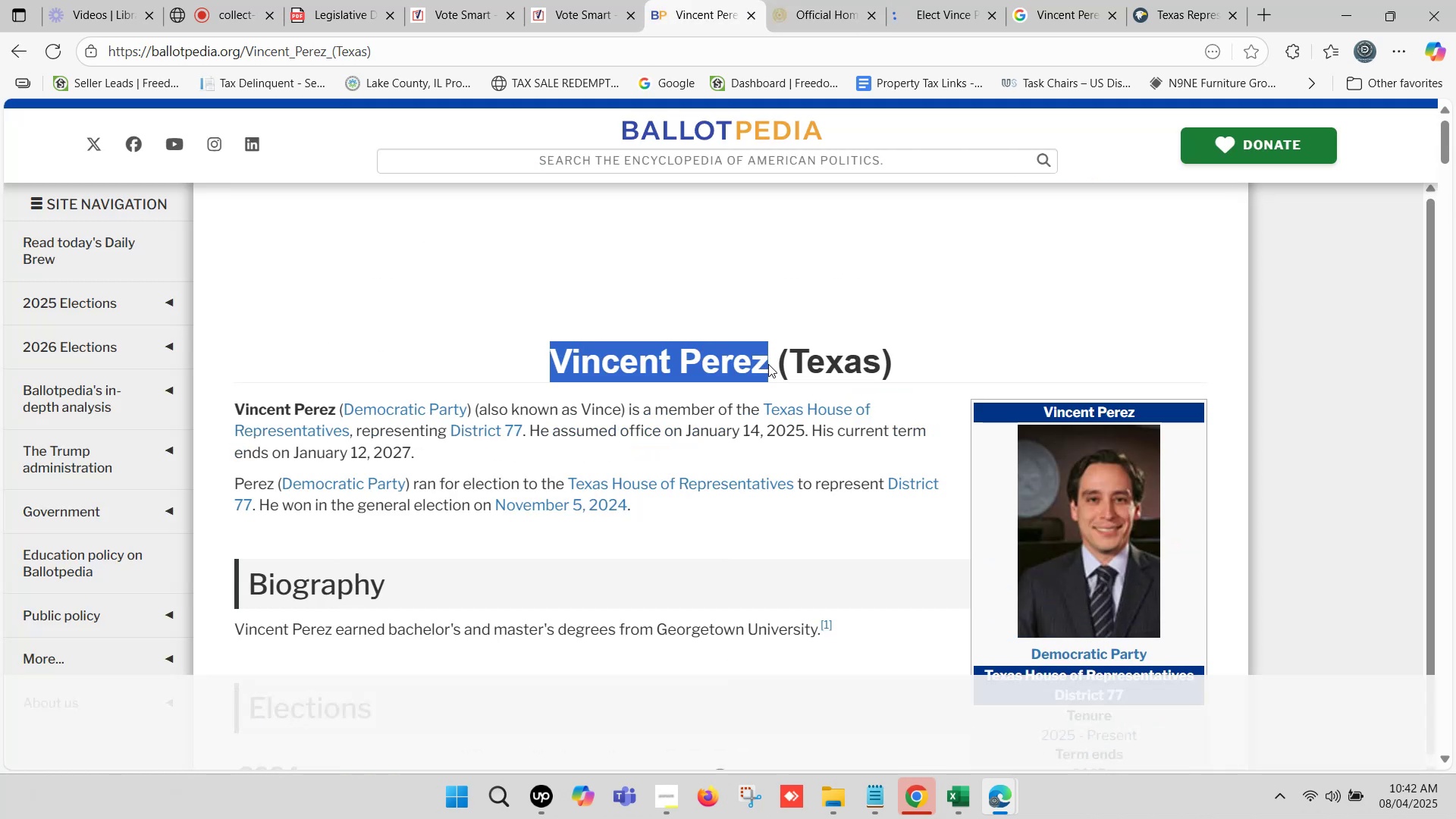 
key(Control+C)
 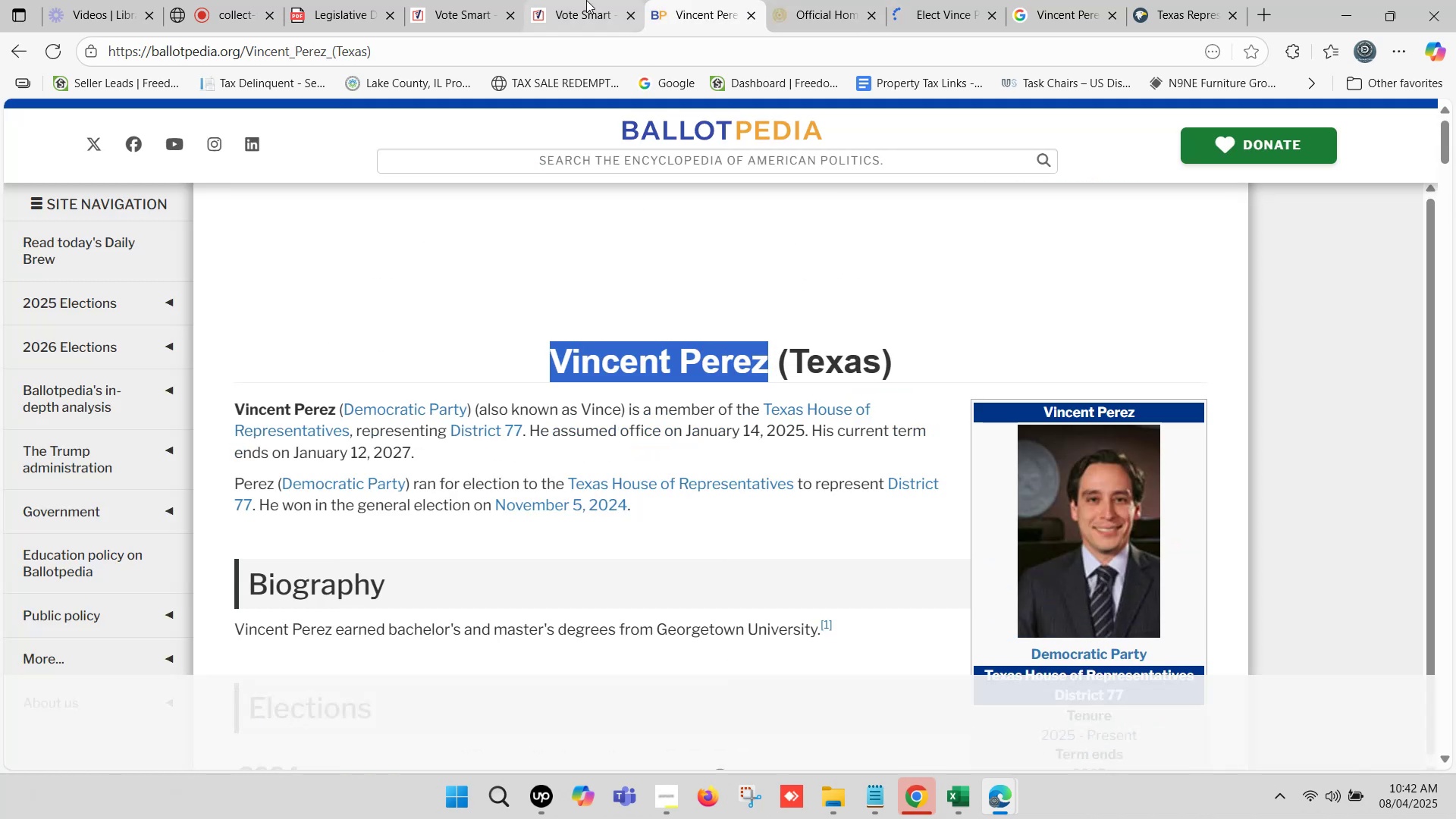 
left_click([586, 0])
 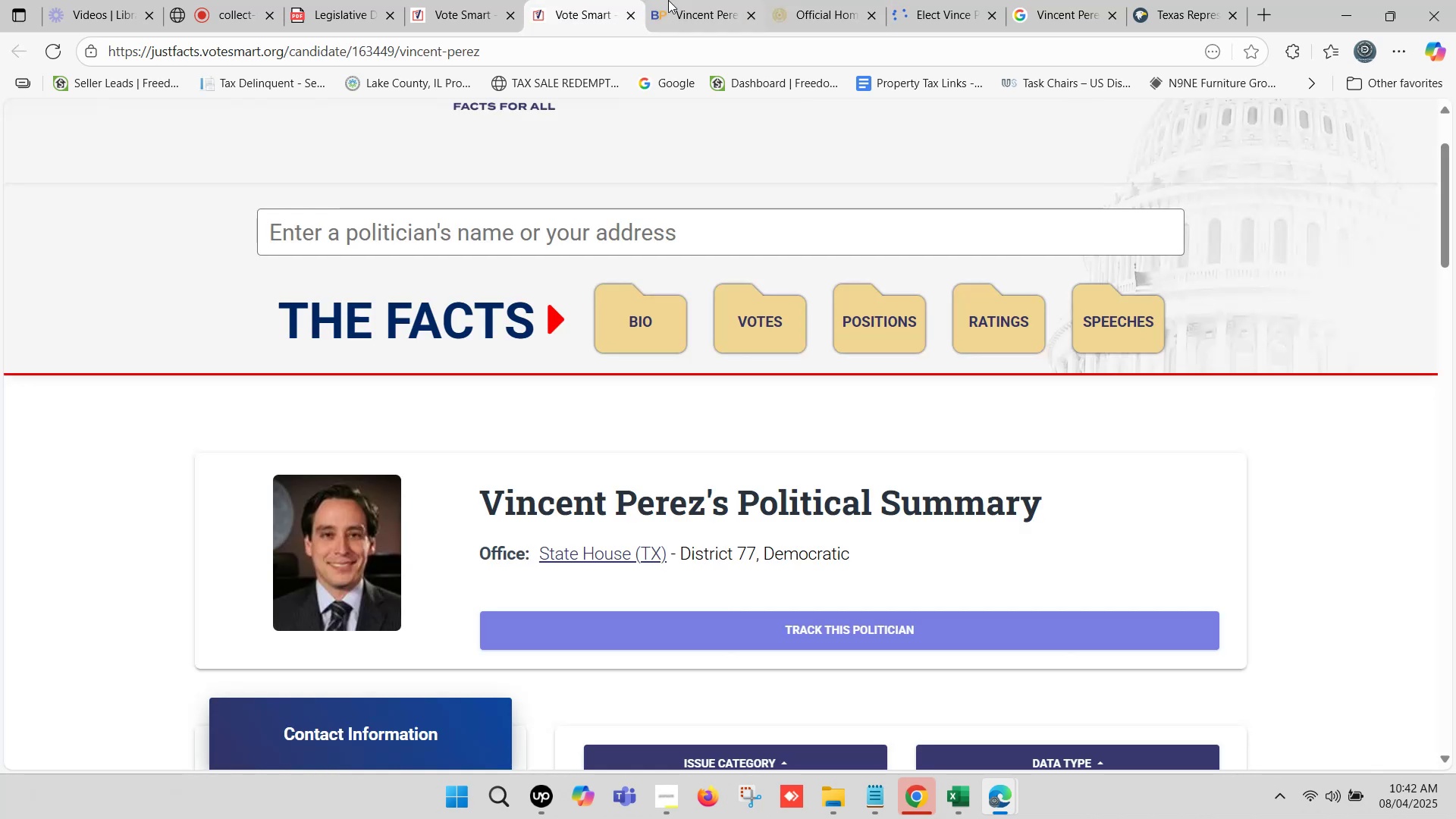 
left_click([695, 0])
 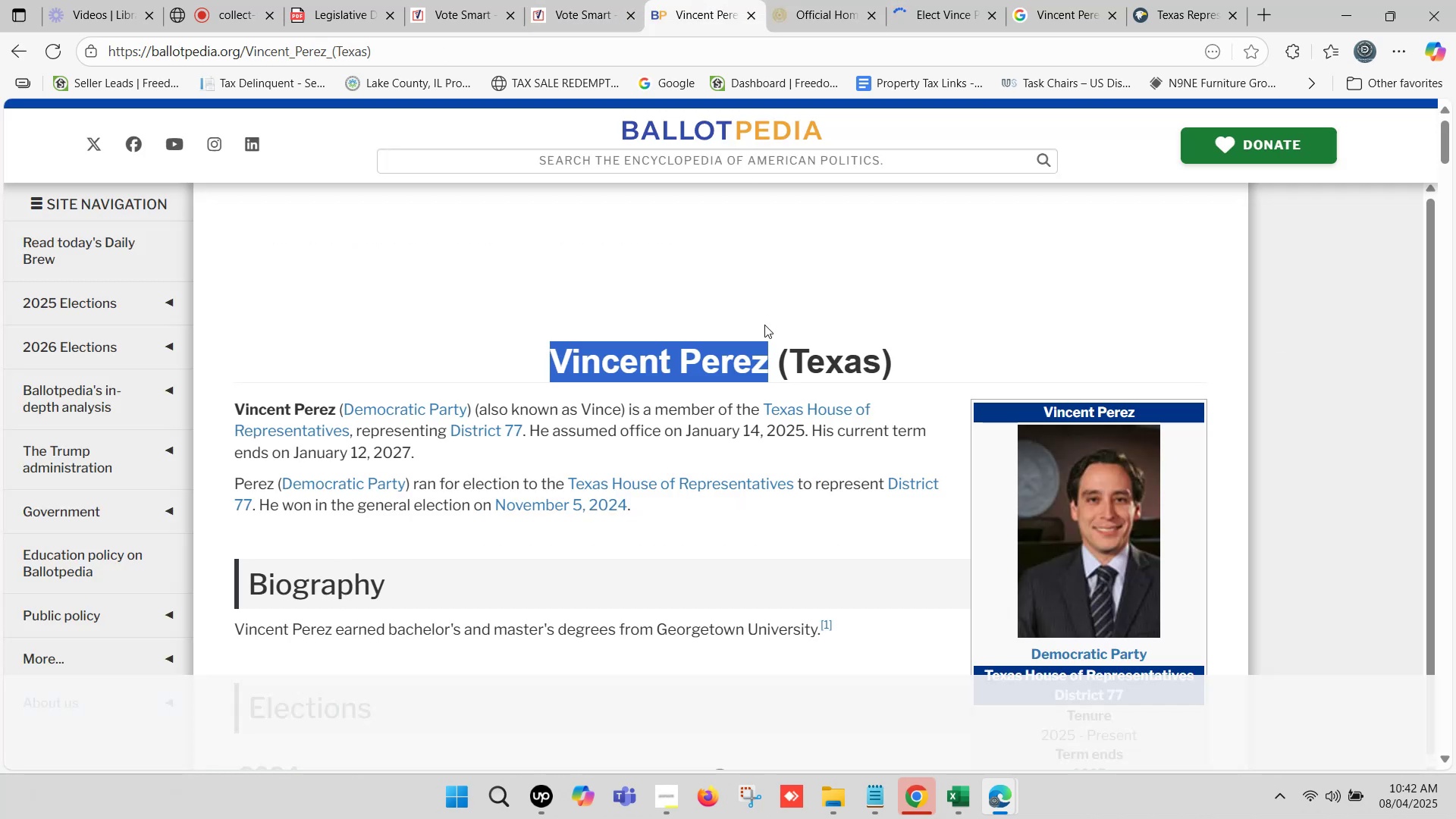 
key(Control+C)
 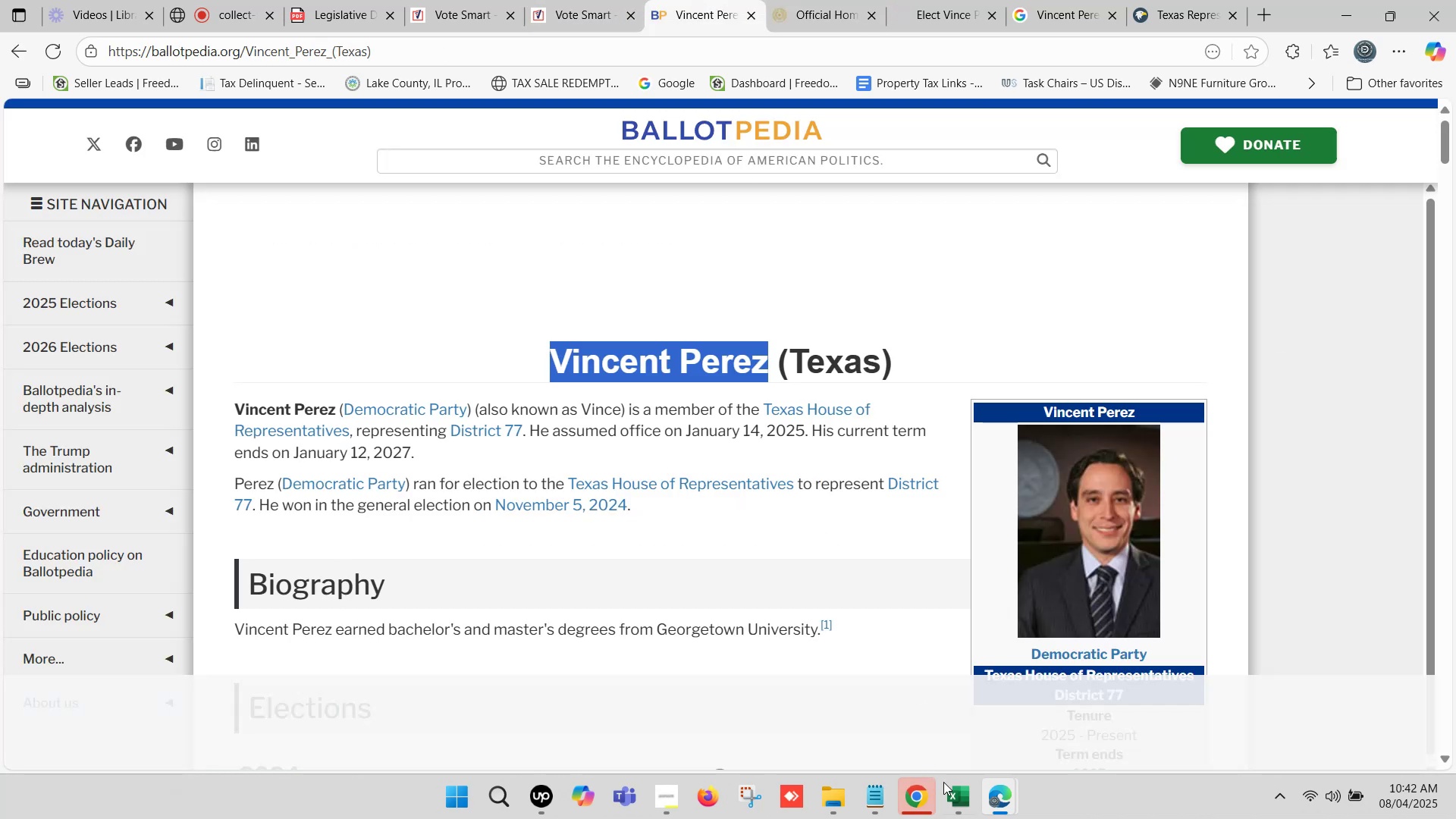 
left_click([954, 792])
 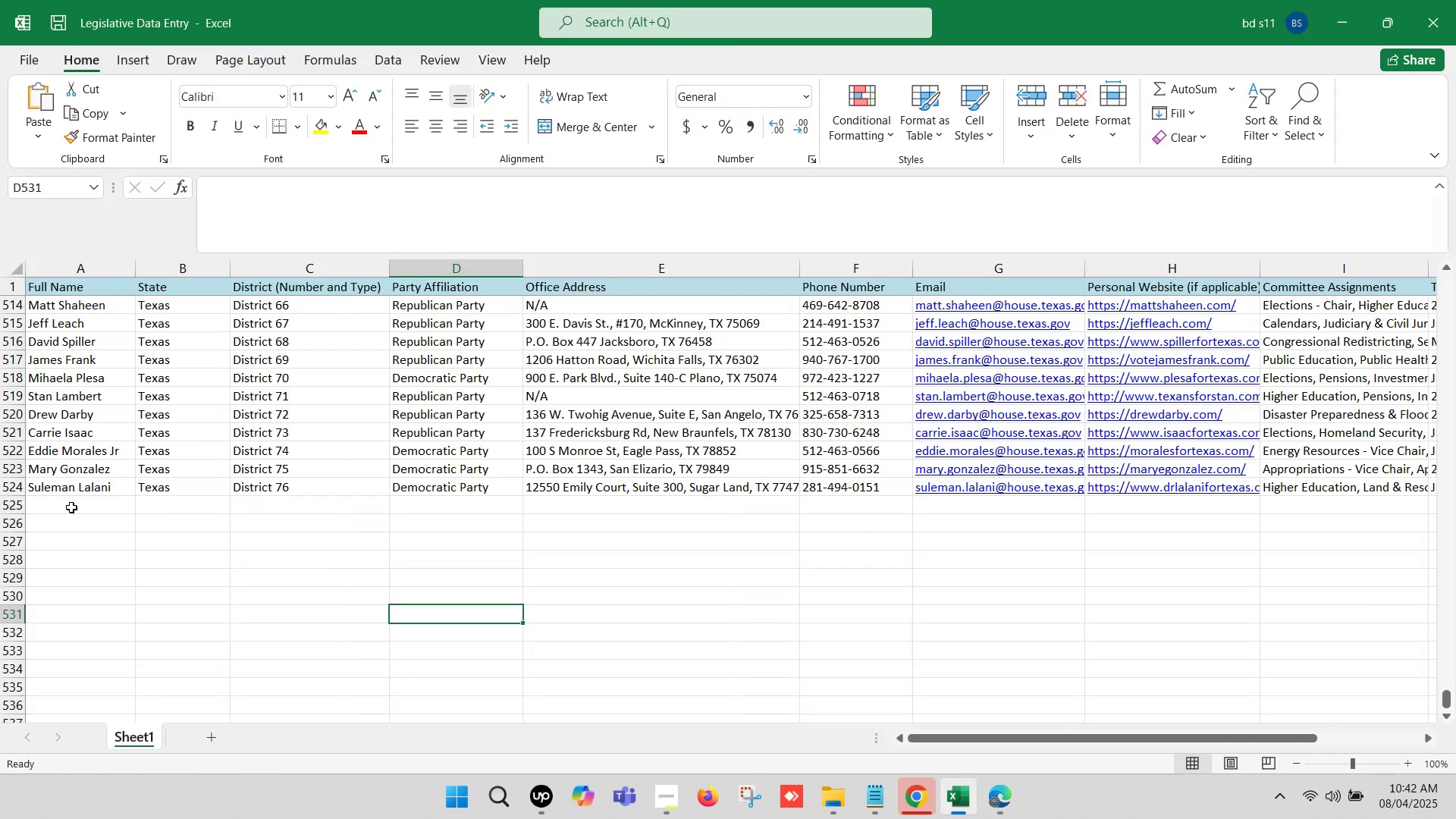 
double_click([71, 506])
 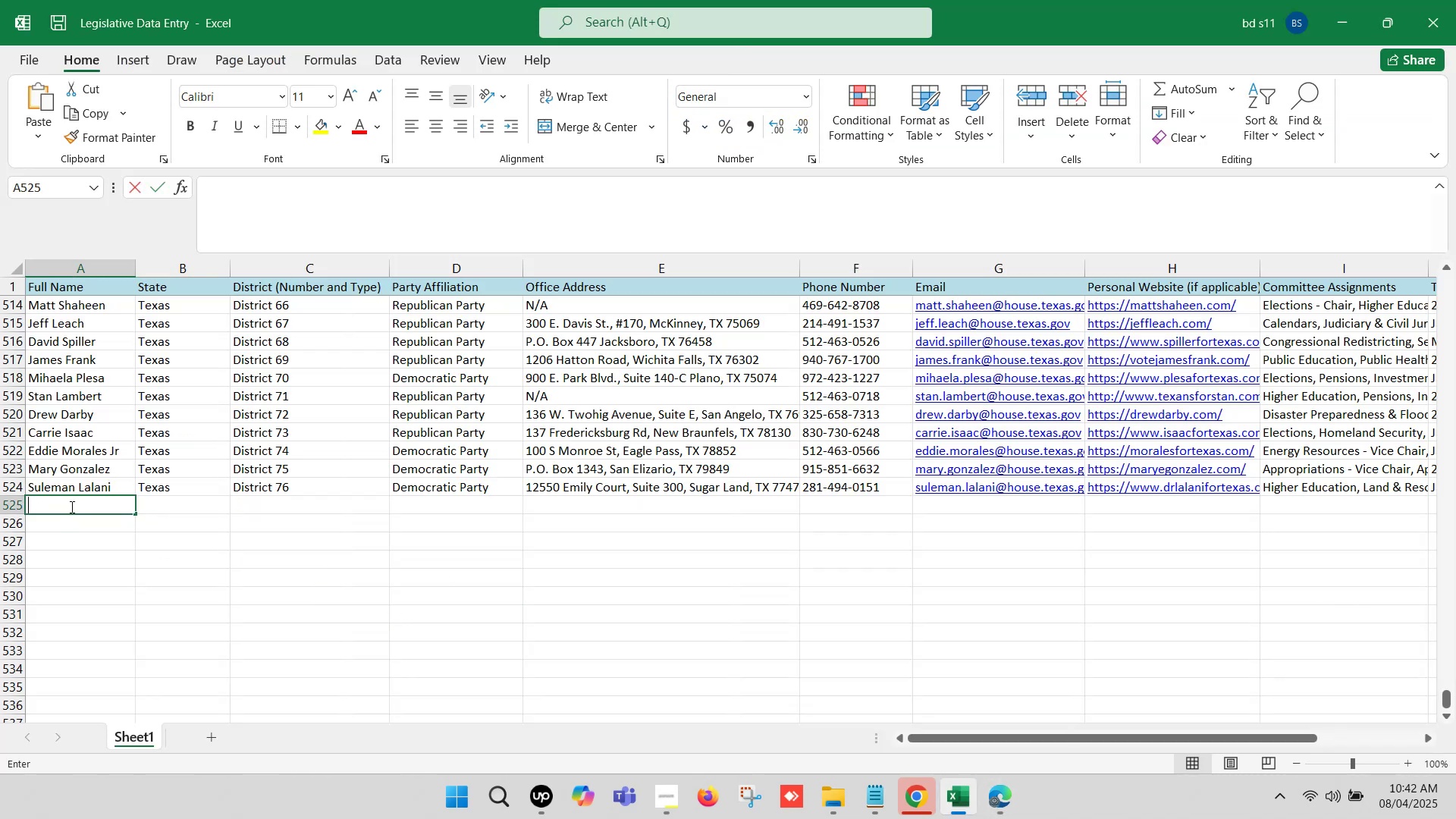 
key(Control+V)
 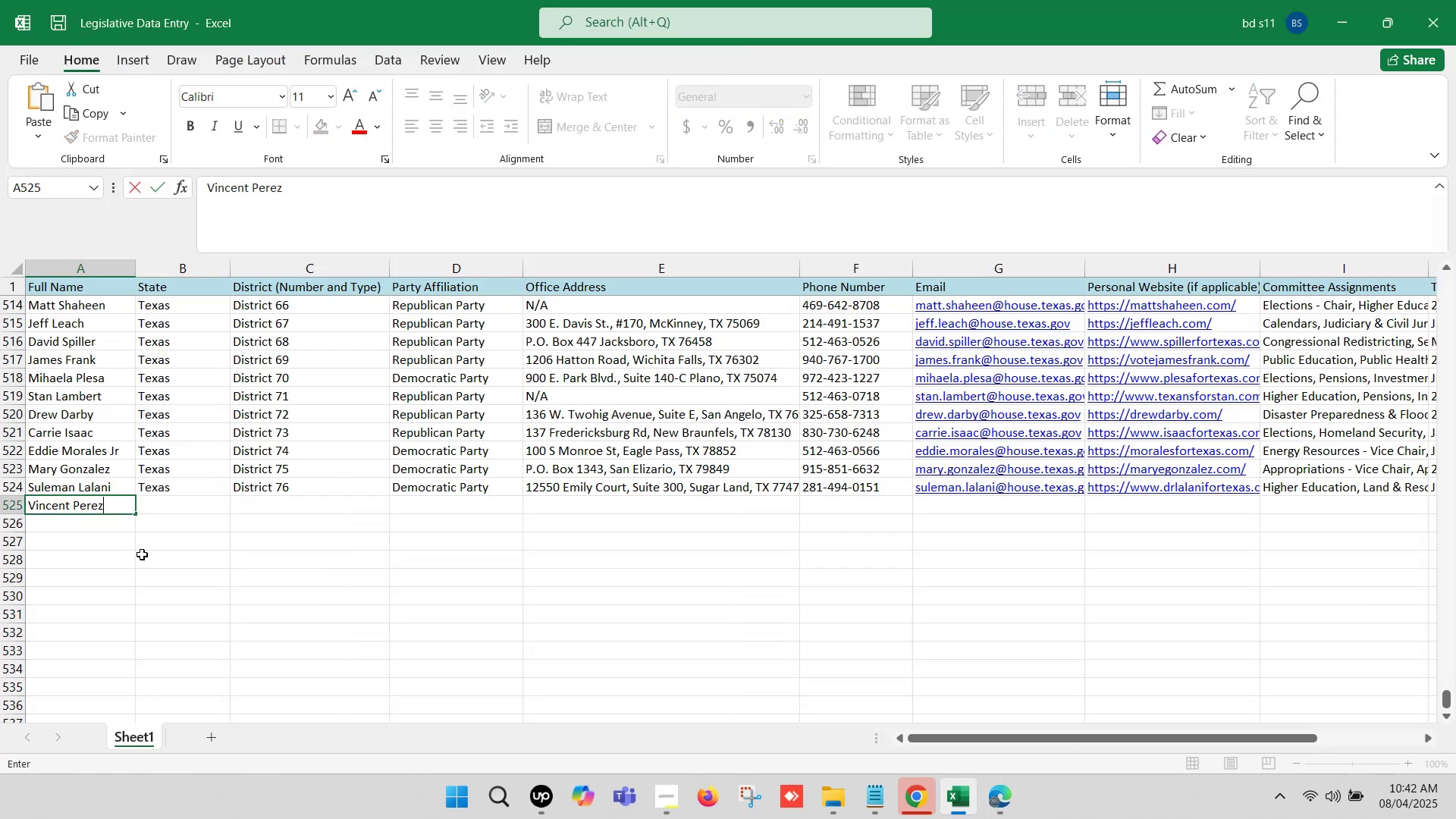 
left_click([142, 554])
 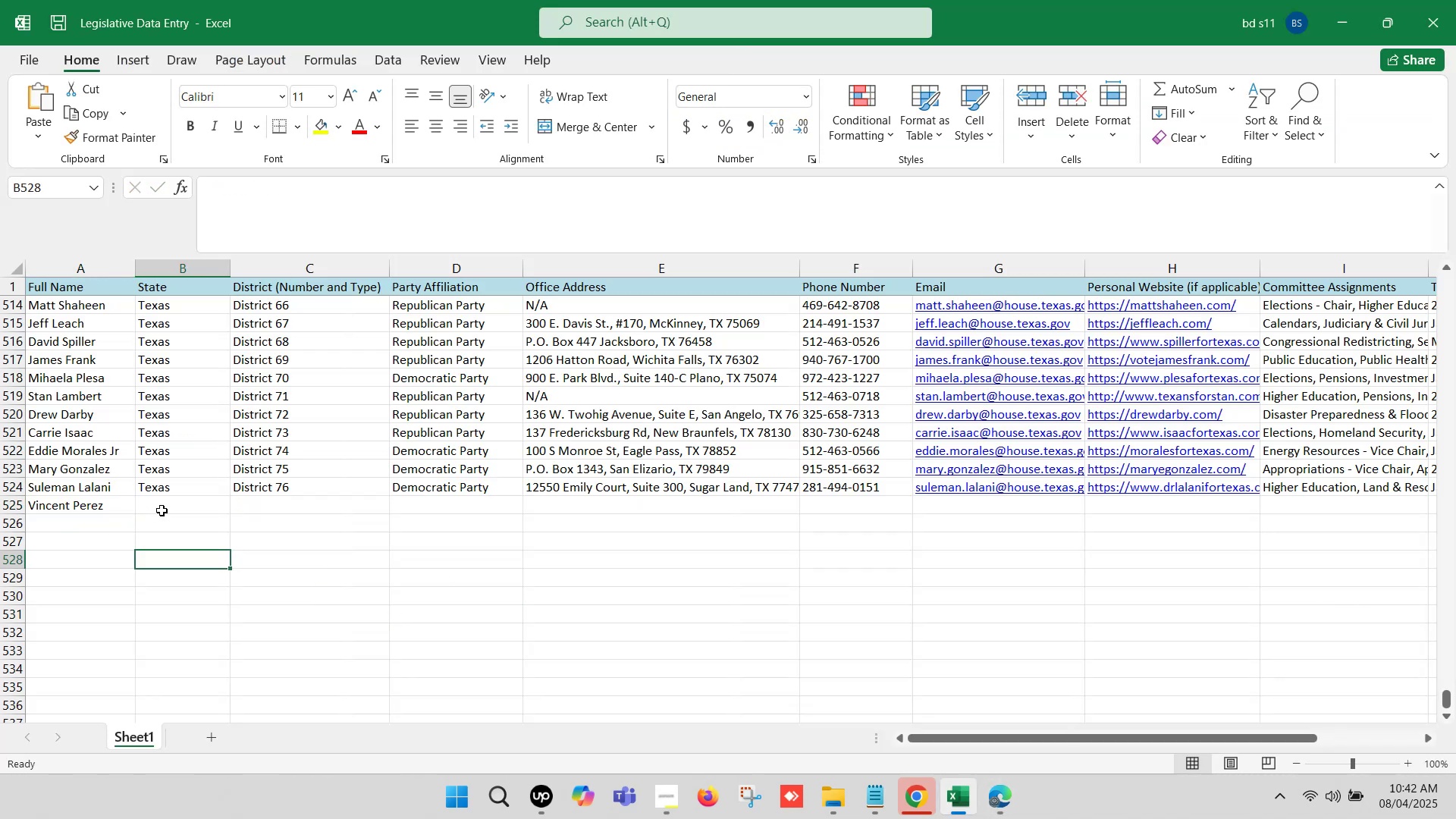 
left_click([162, 505])
 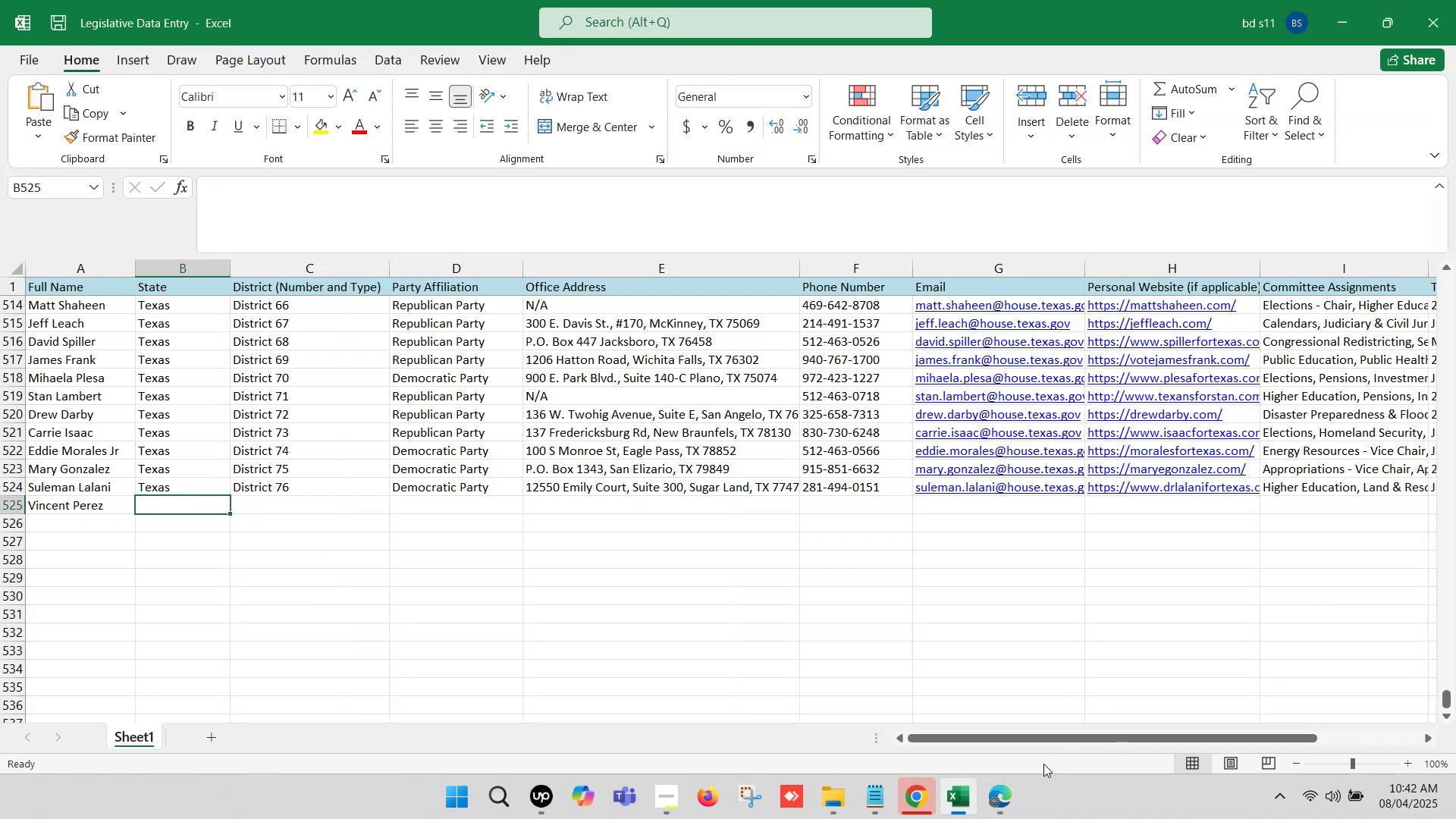 
left_click([993, 796])
 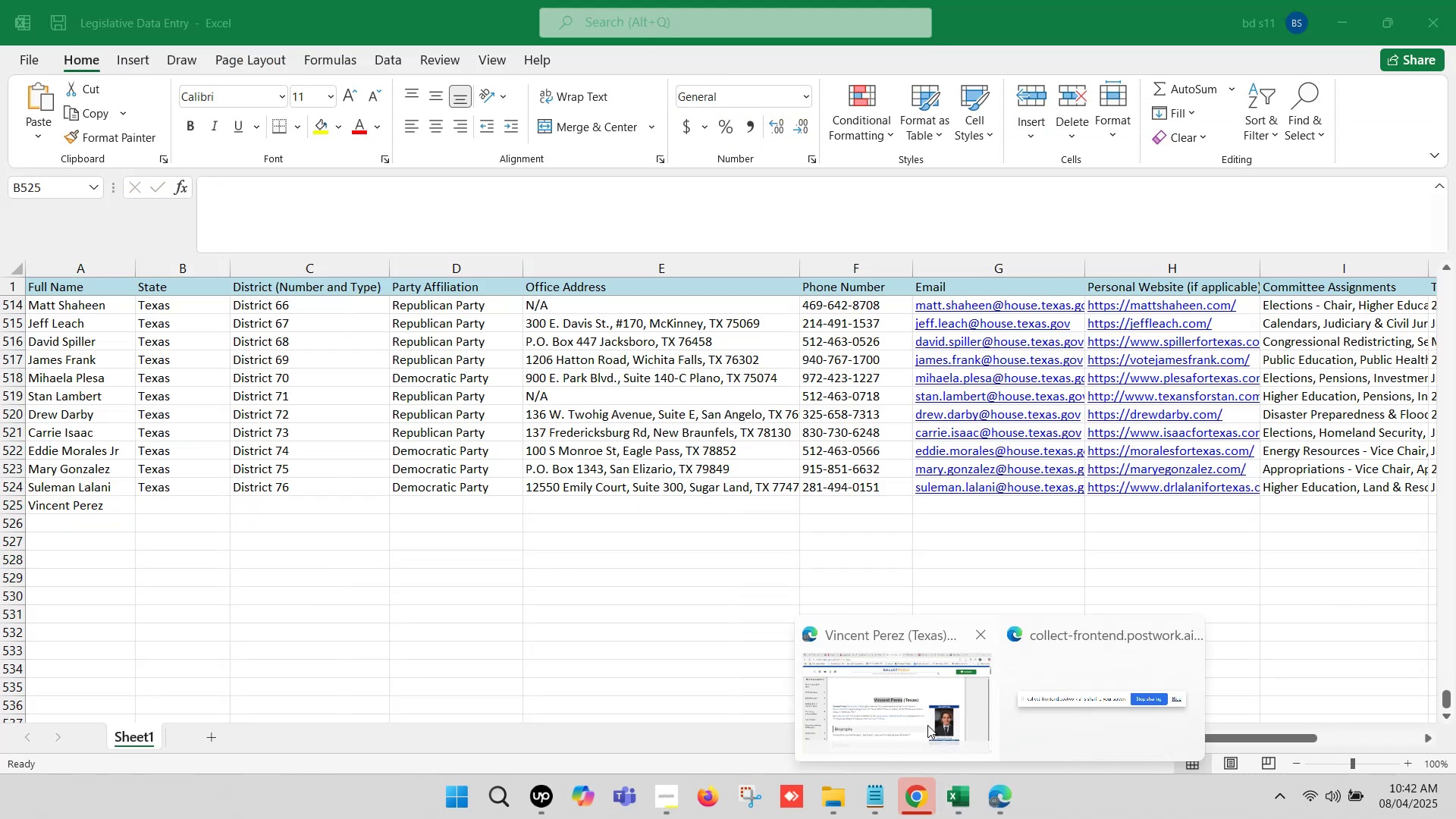 
left_click([909, 711])
 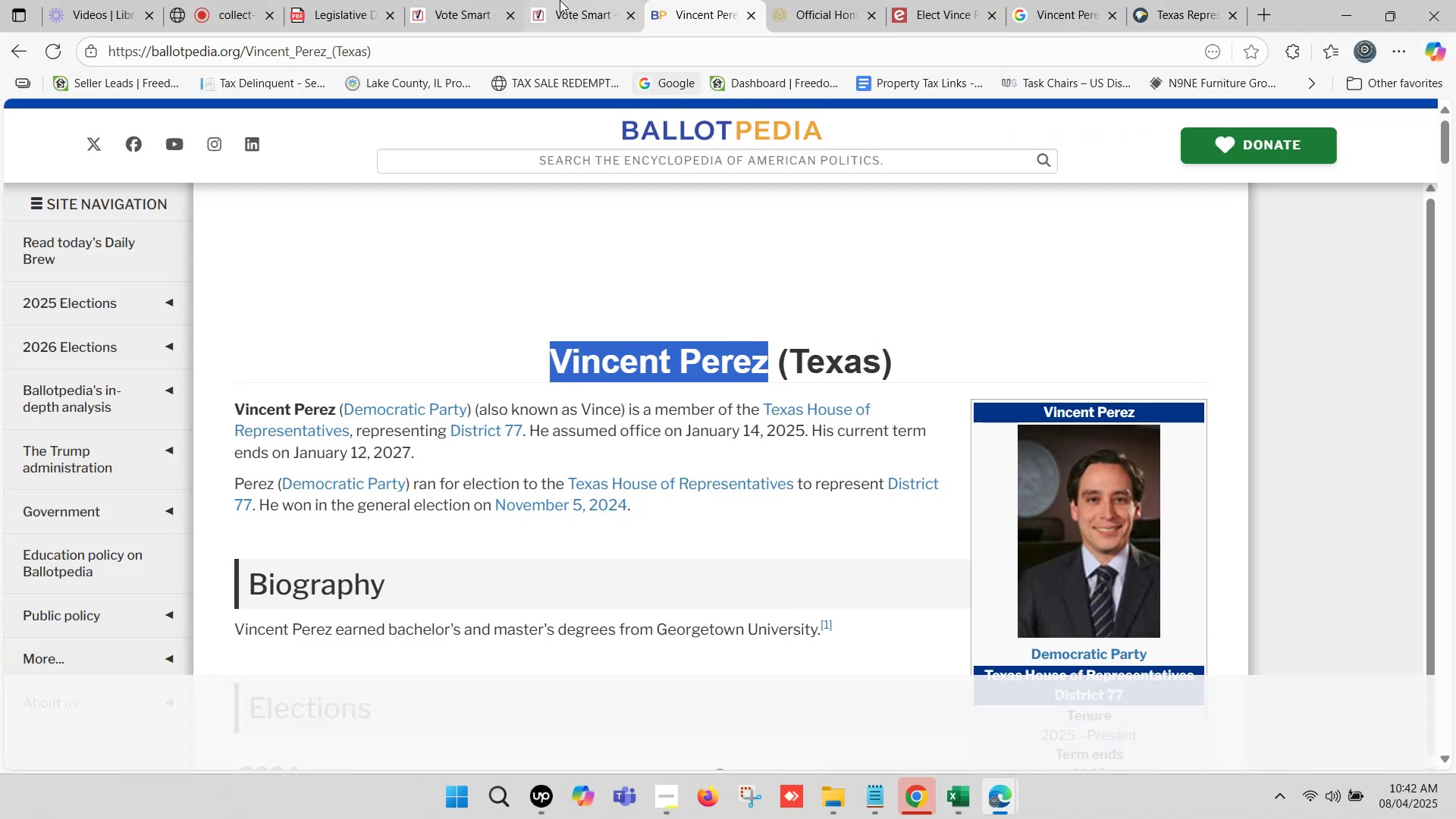 
left_click([557, 0])
 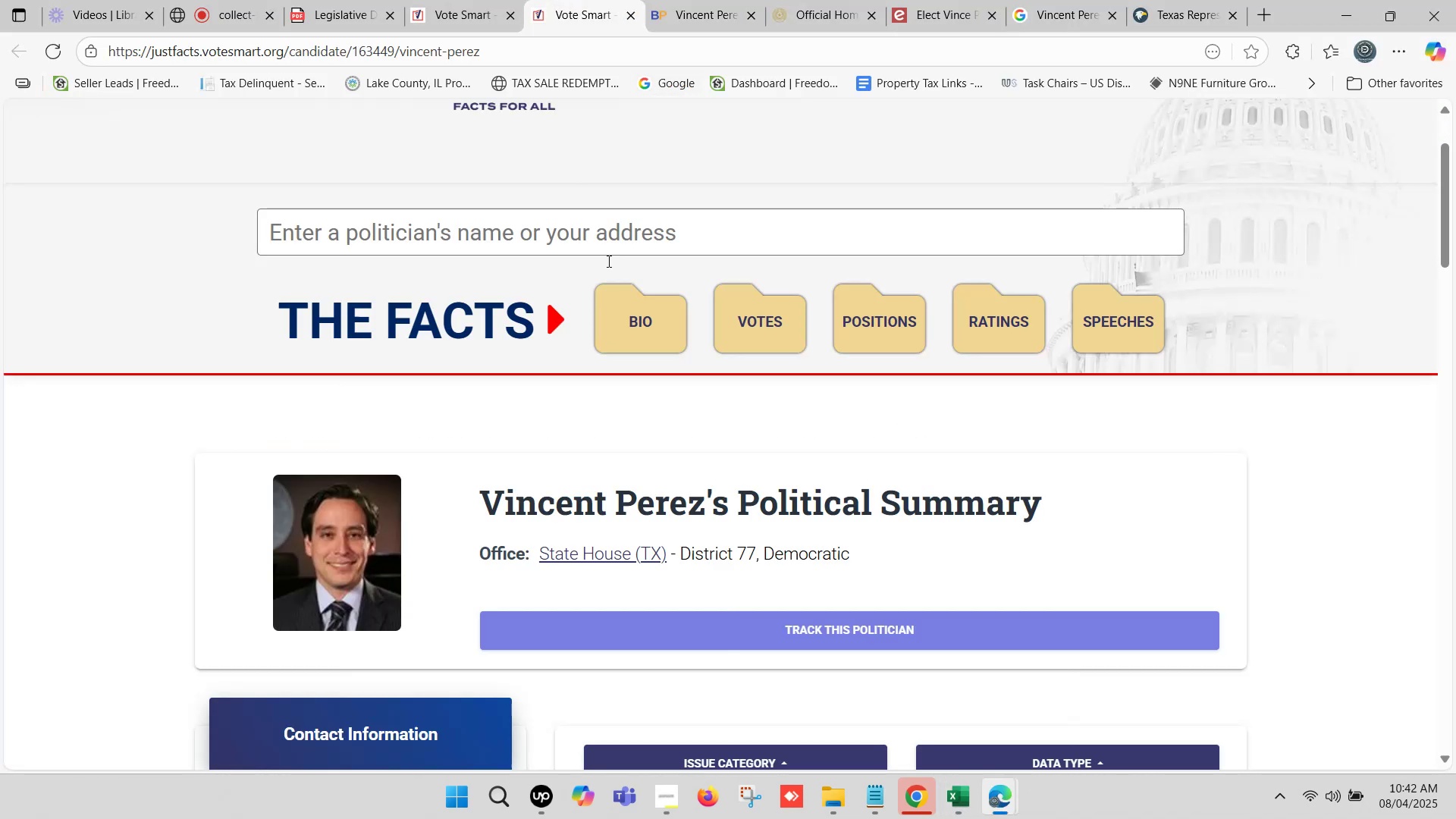 
scroll: coordinate [708, 515], scroll_direction: down, amount: 1.0
 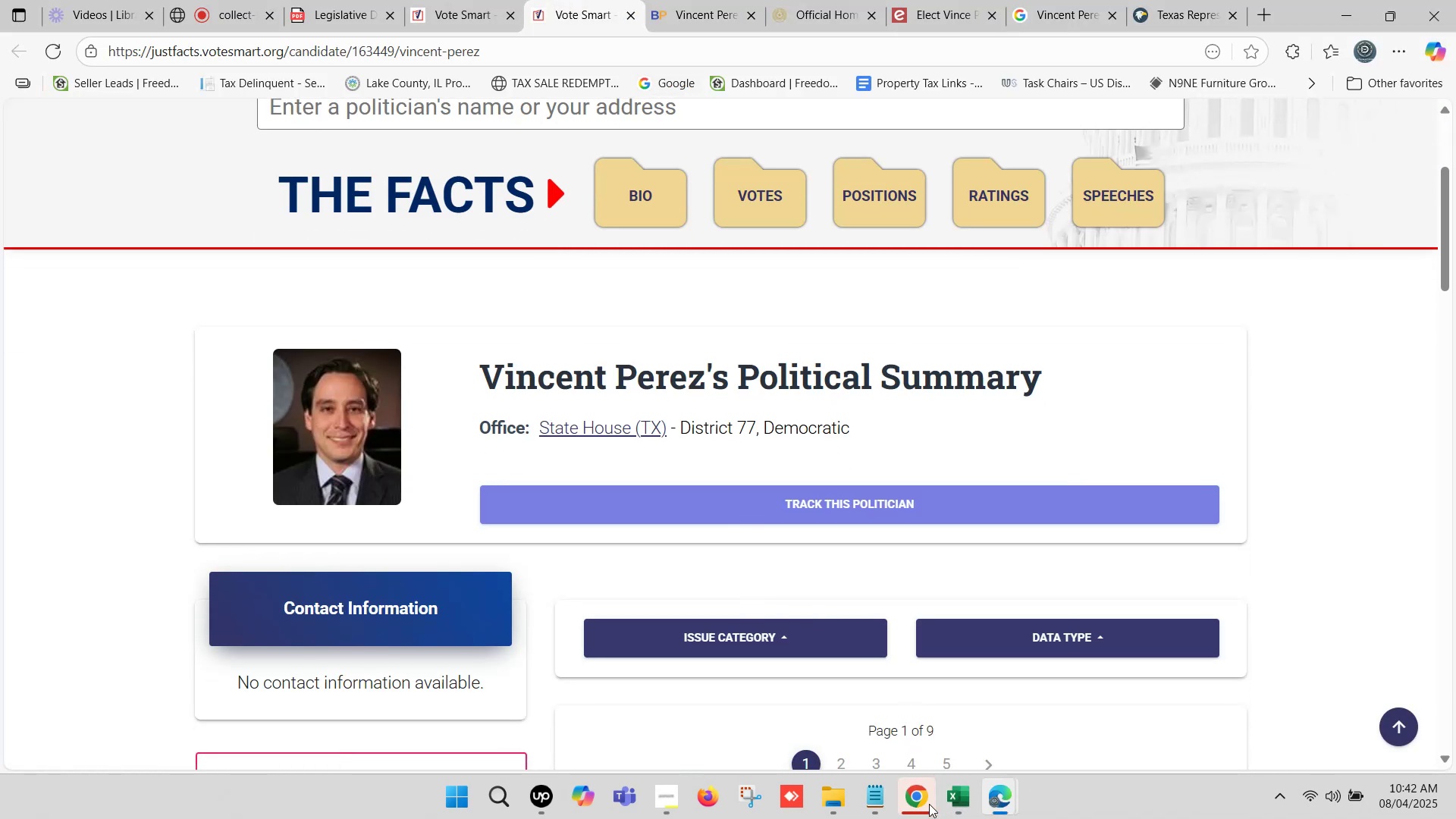 
left_click([946, 804])
 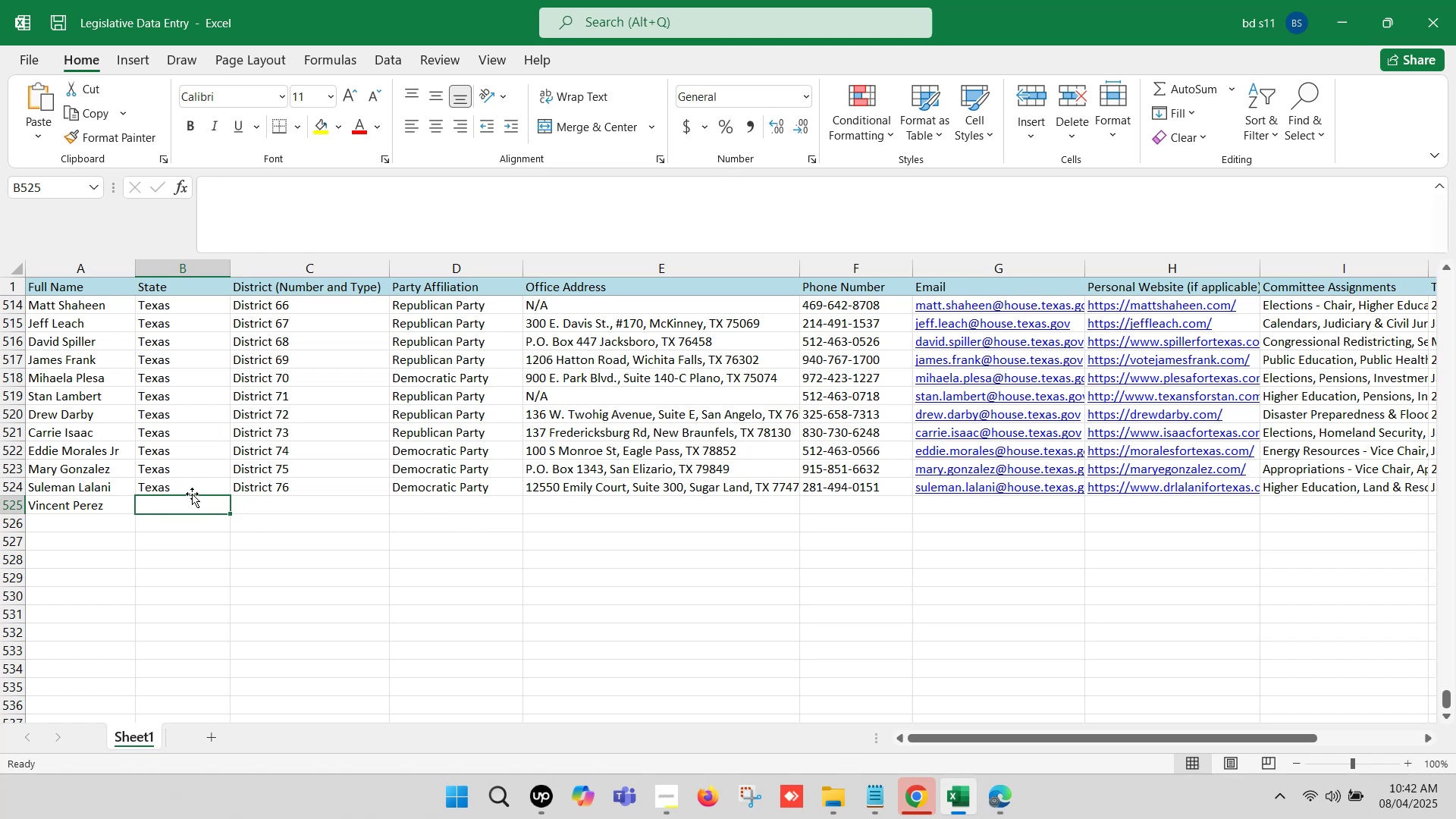 
left_click_drag(start_coordinate=[183, 488], to_coordinate=[401, 491])
 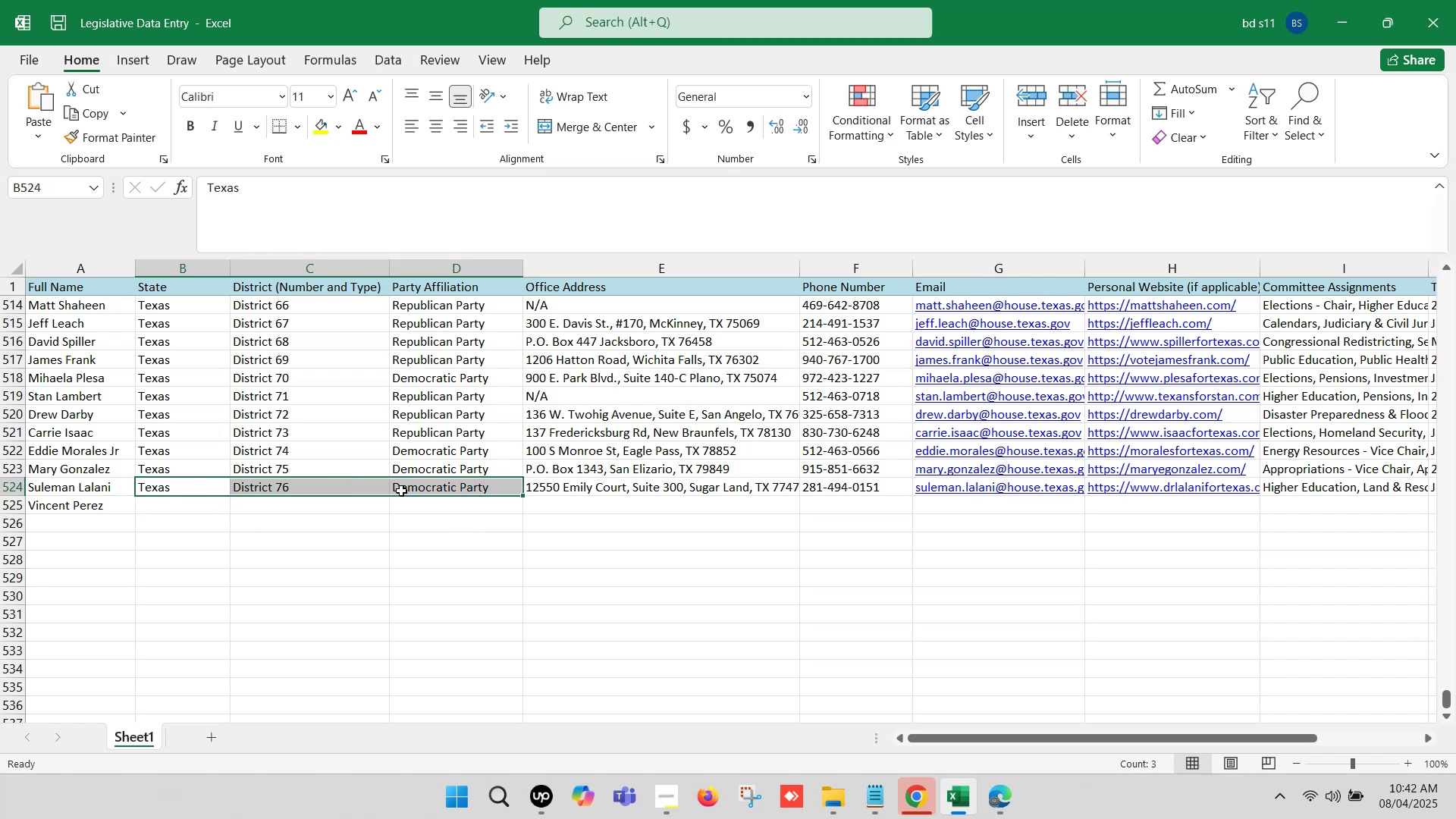 
key(Control+C)
 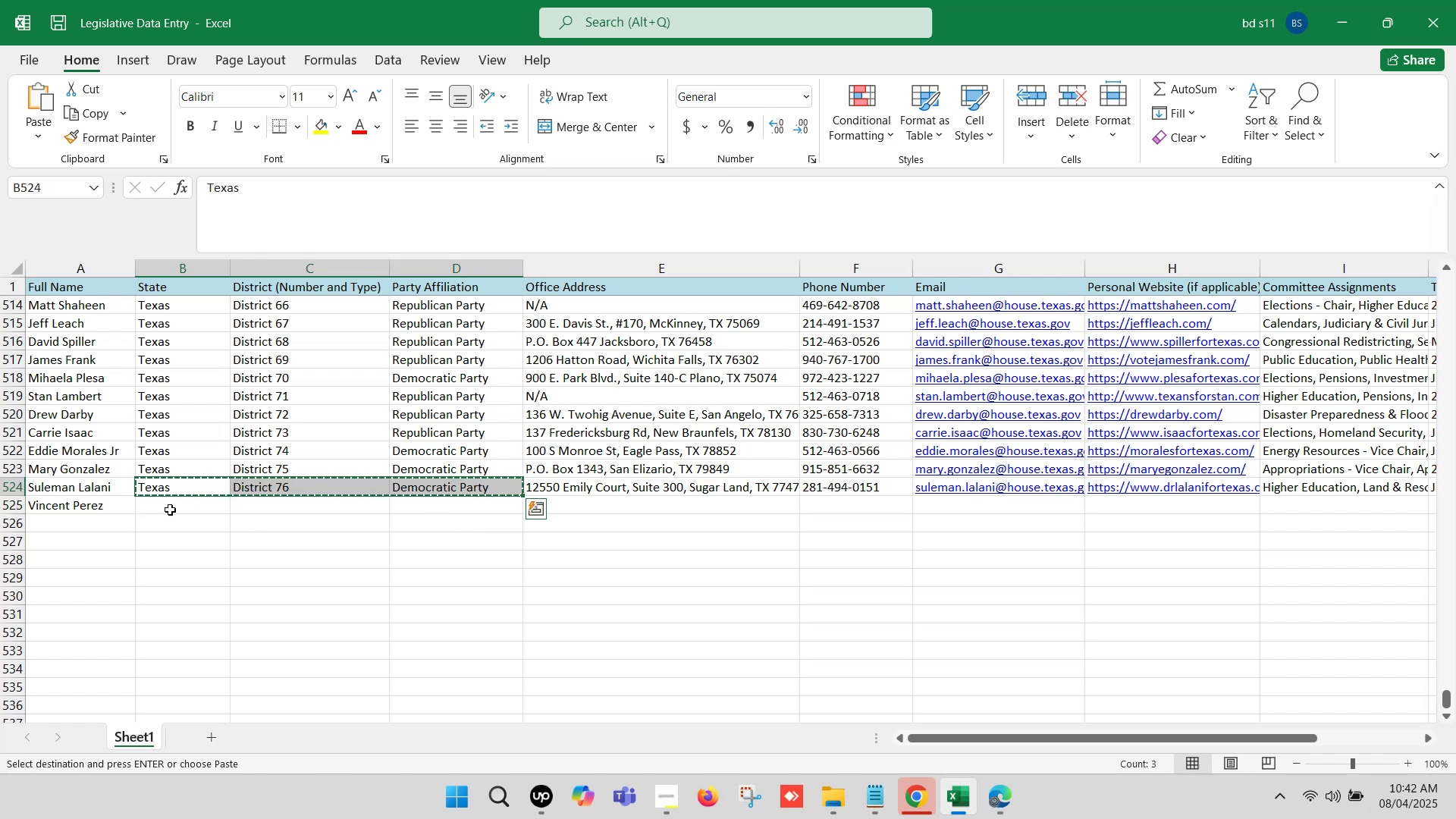 
left_click([171, 504])
 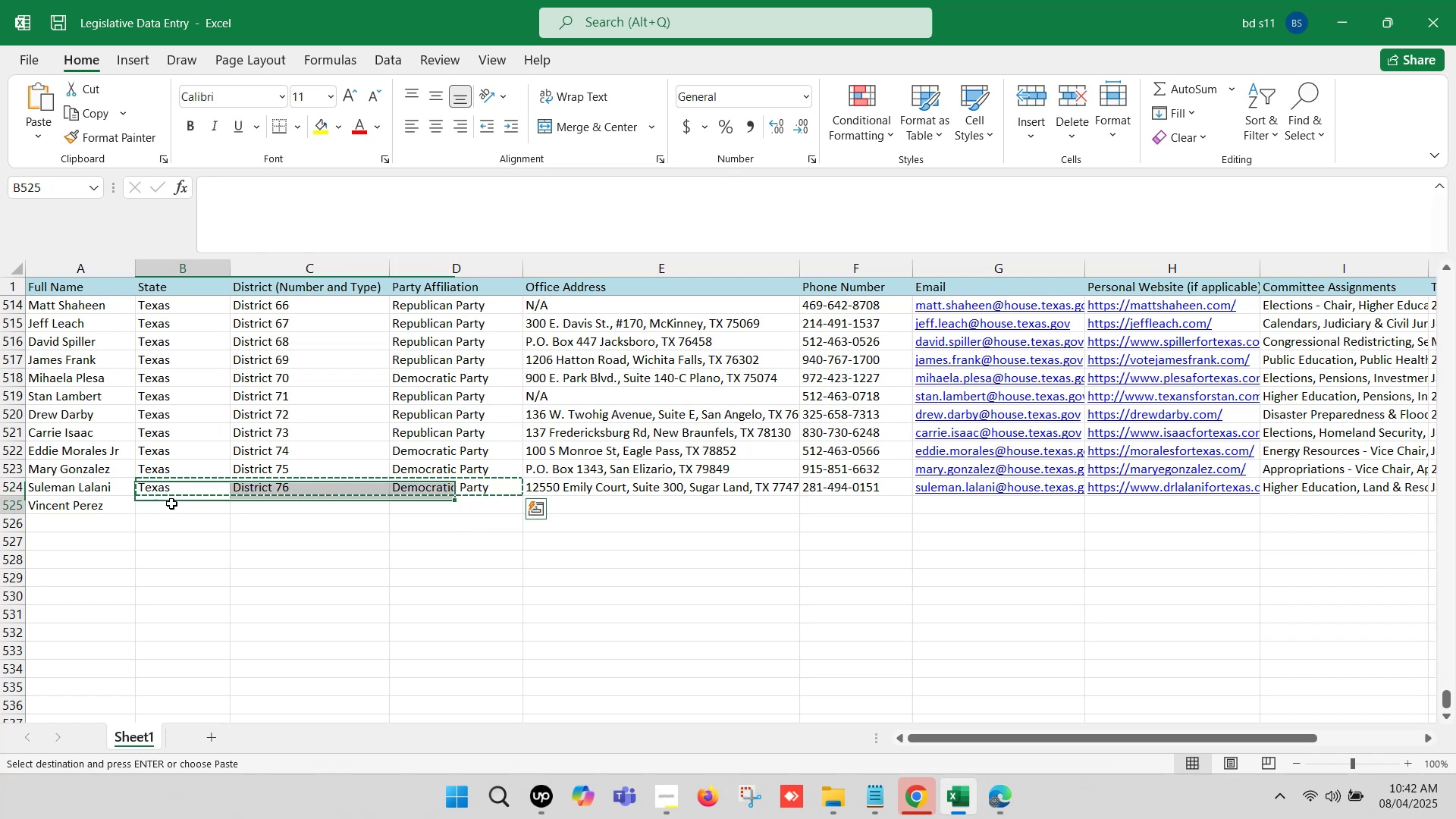 
key(Control+V)
 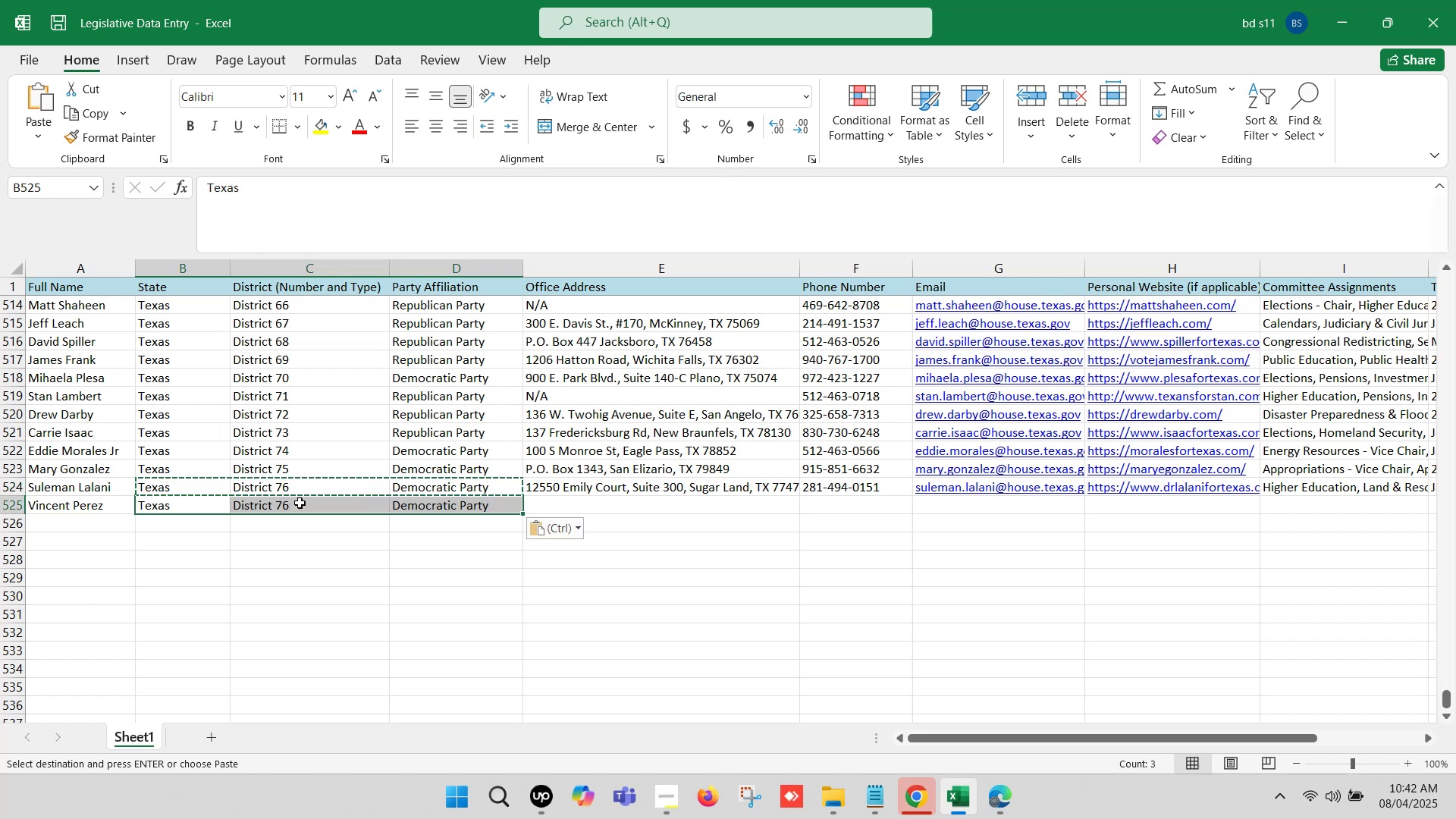 
double_click([300, 503])
 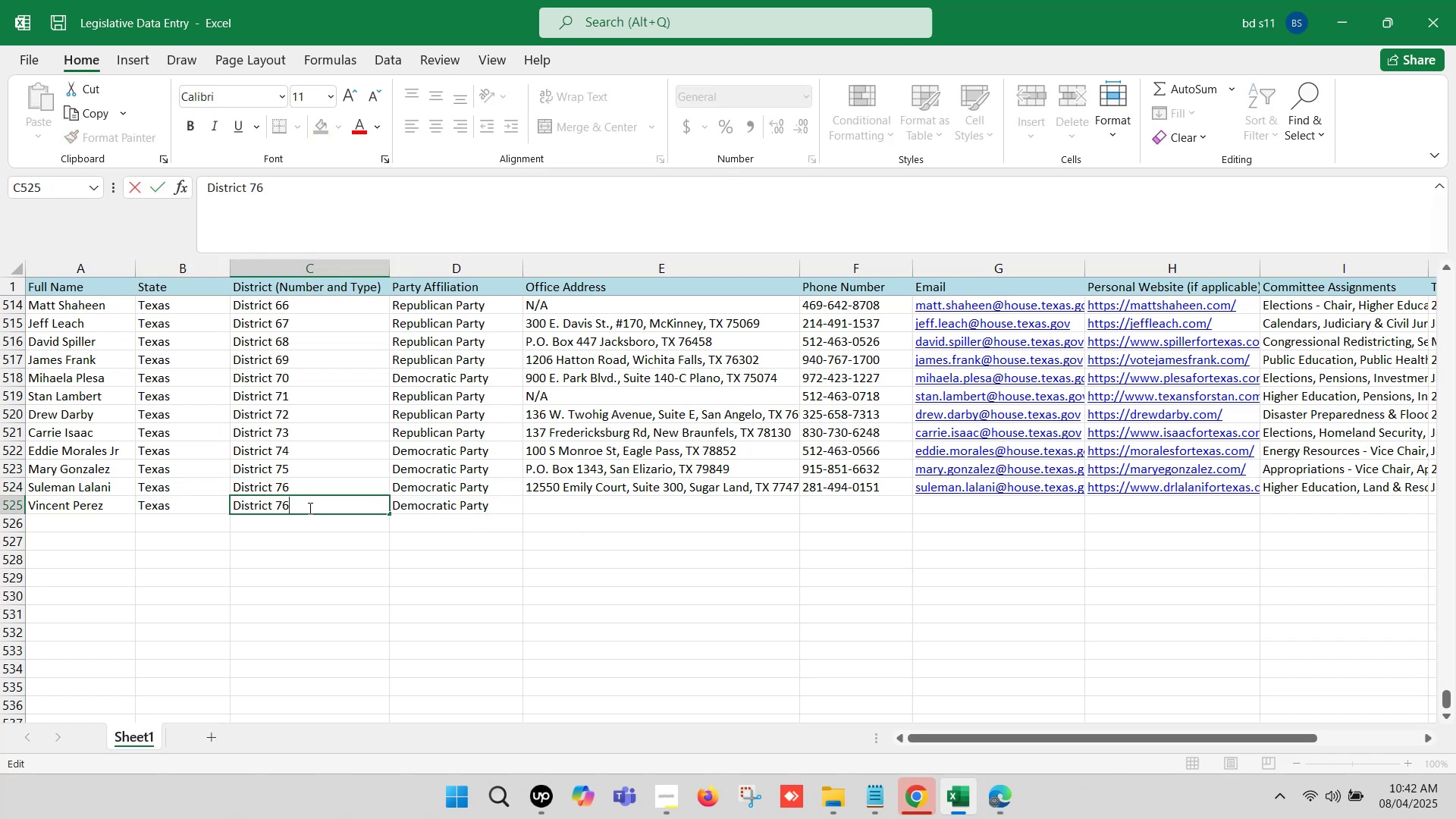 
key(Backspace)
 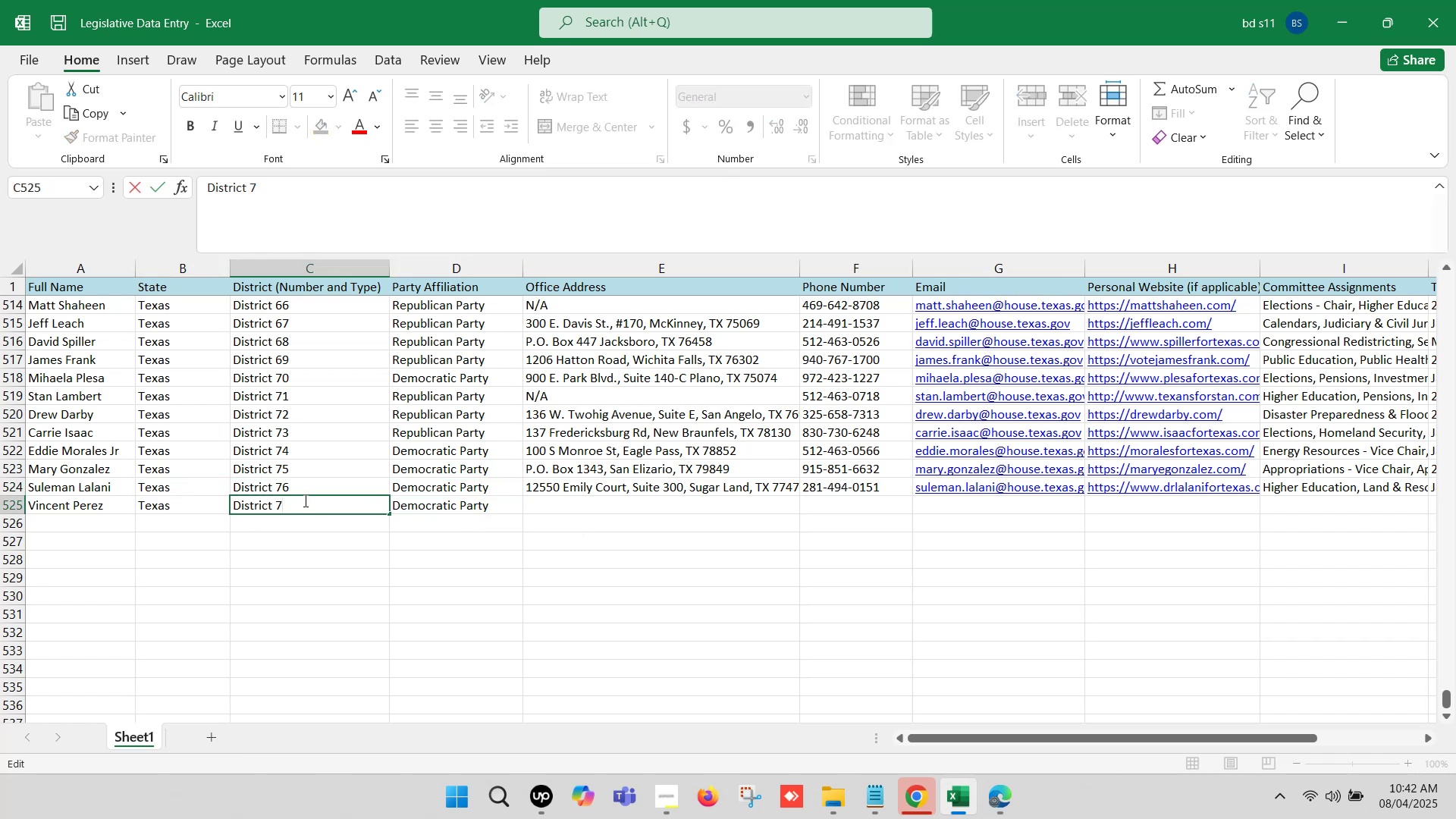 
key(7)
 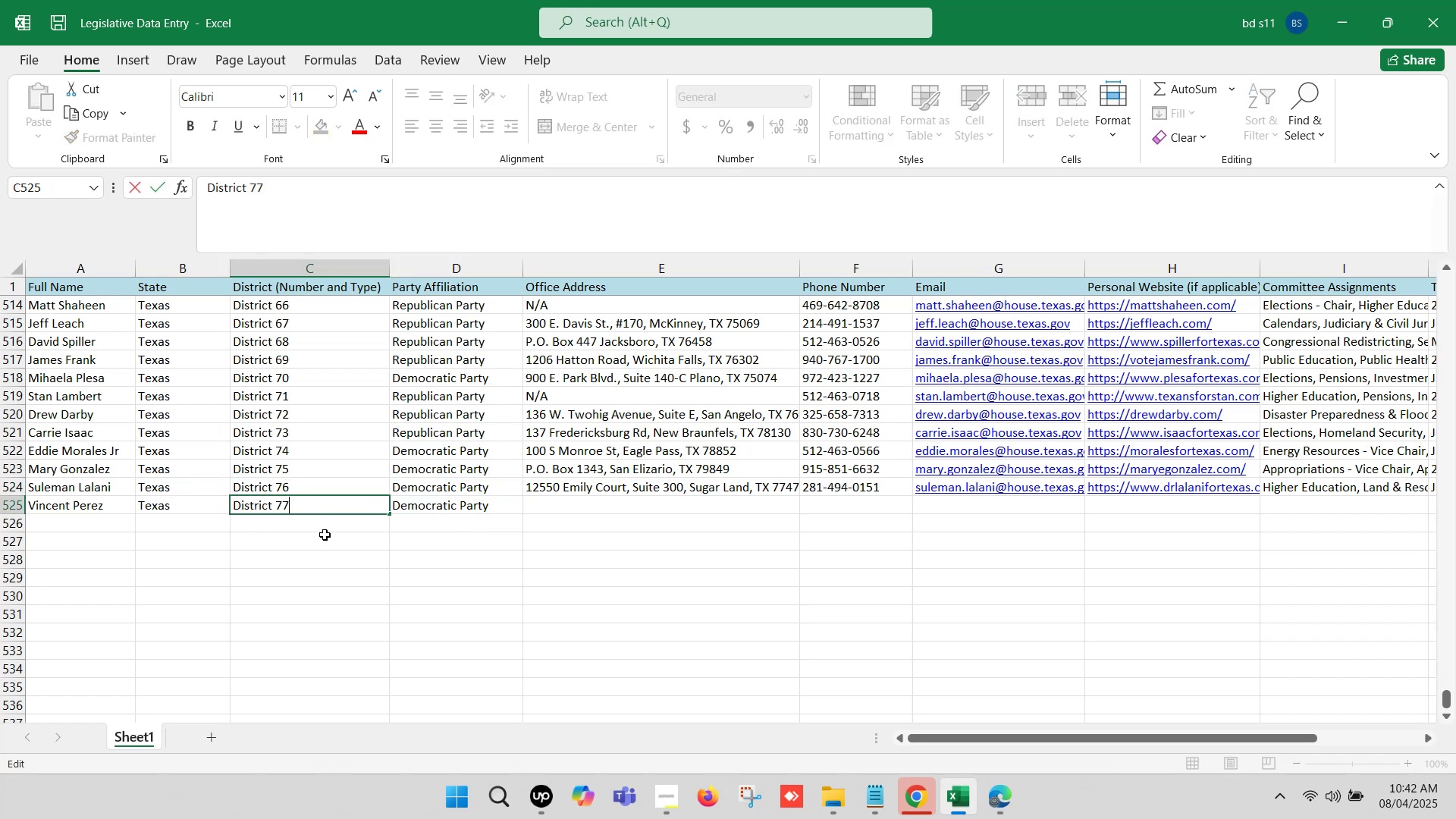 
left_click([336, 563])
 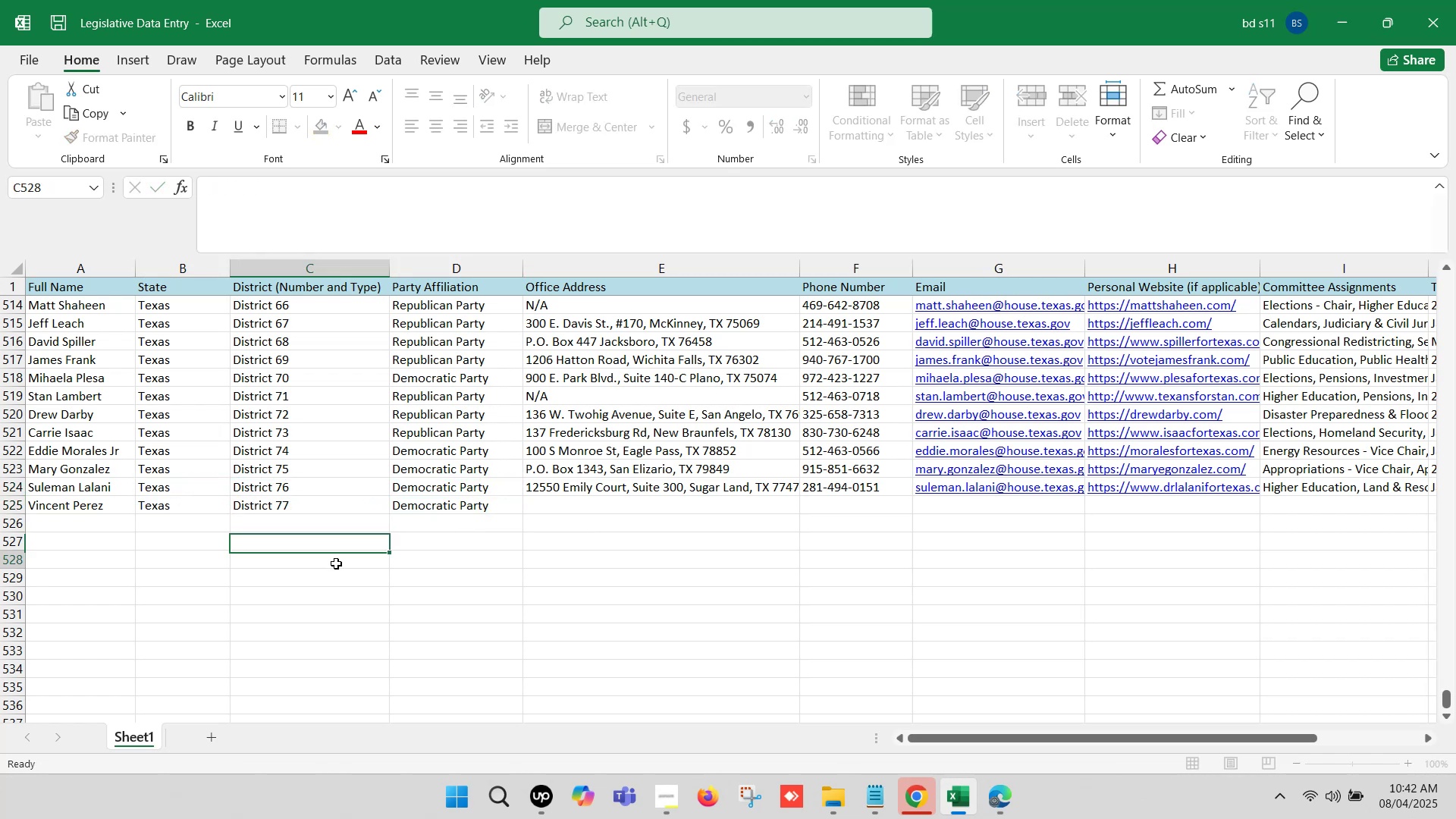 
scroll: coordinate [353, 474], scroll_direction: down, amount: 1.0
 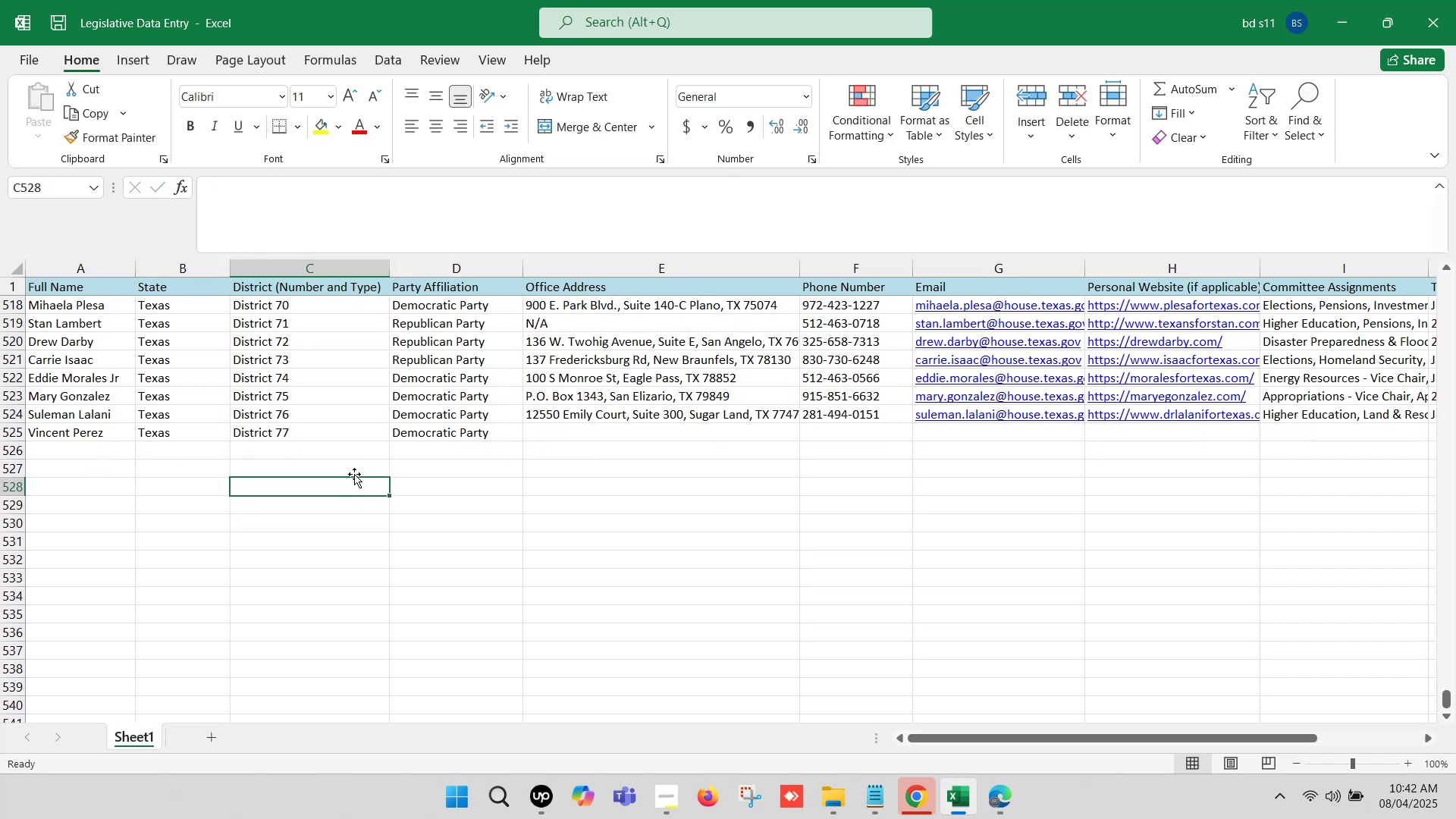 
key(Control+S)
 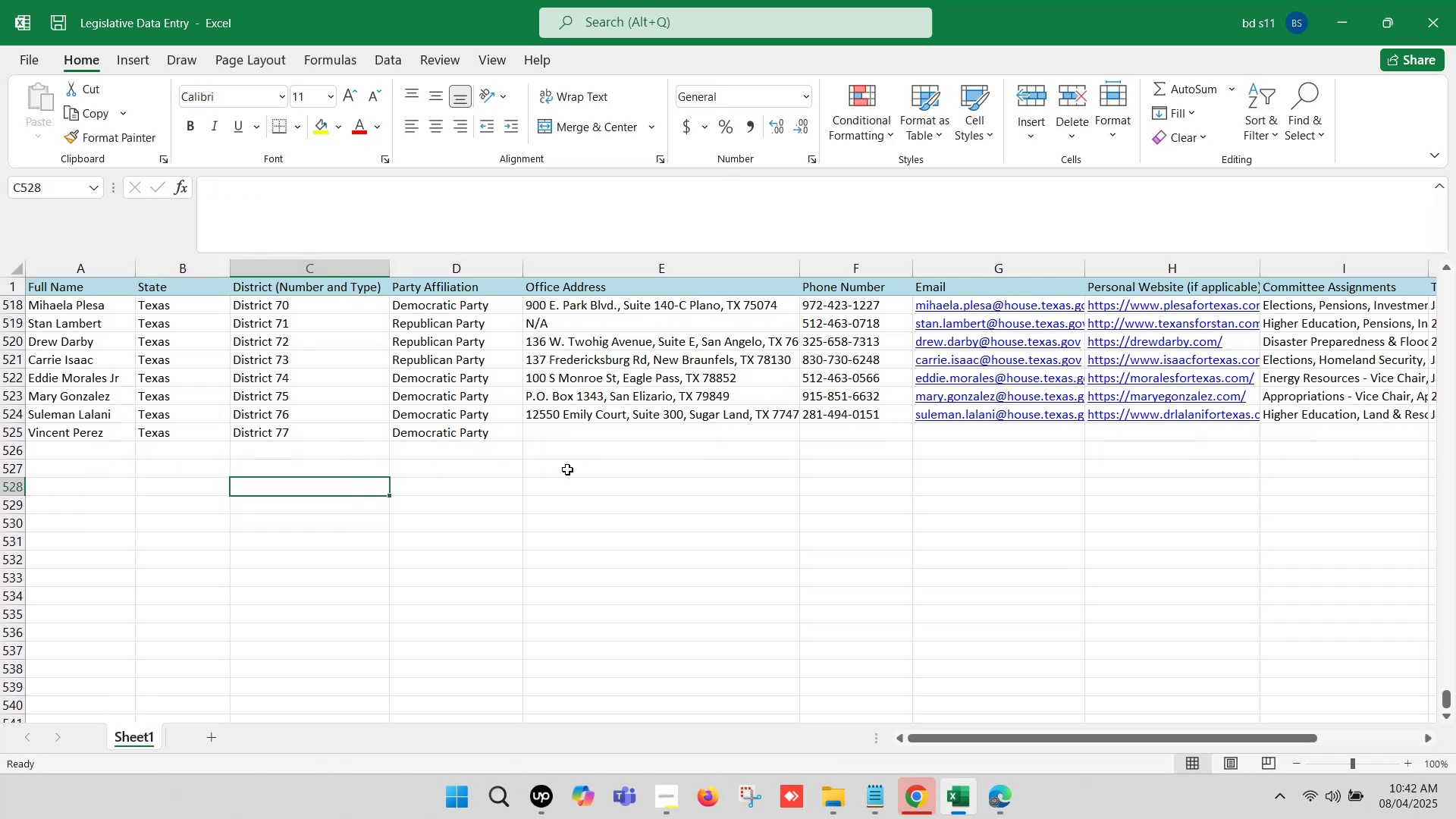 
left_click([570, 432])
 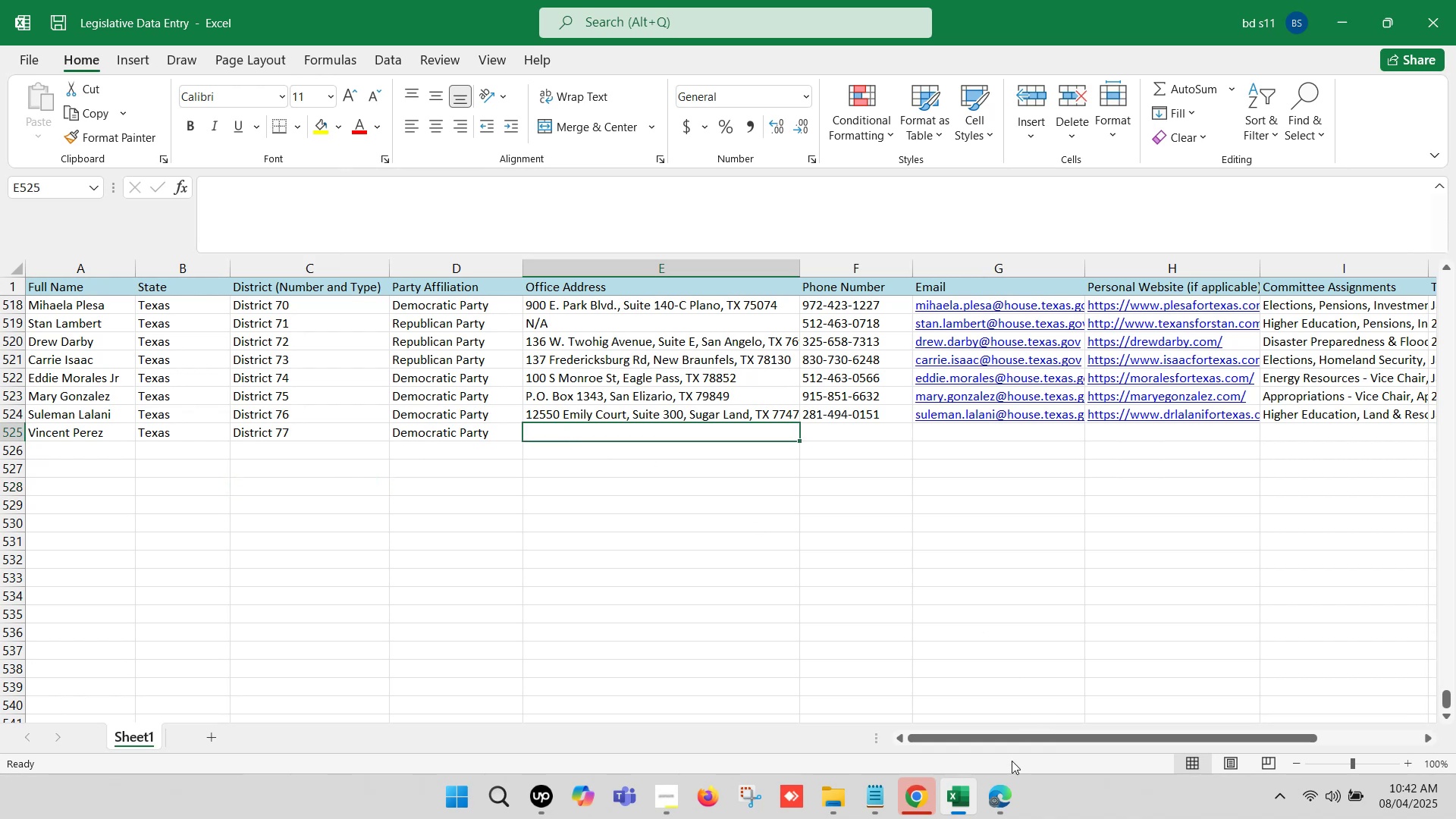 
left_click([998, 786])
 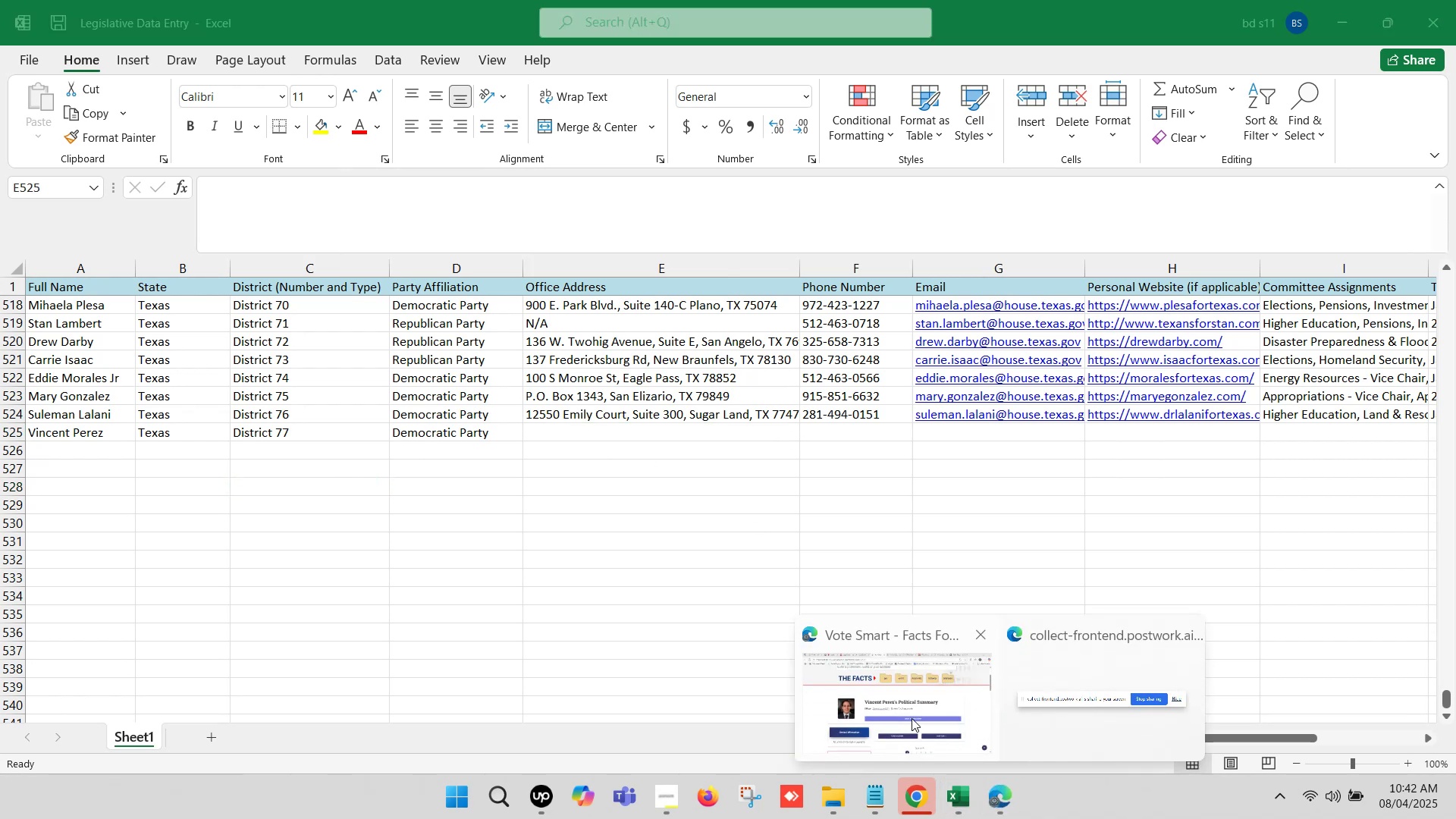 
left_click([900, 708])
 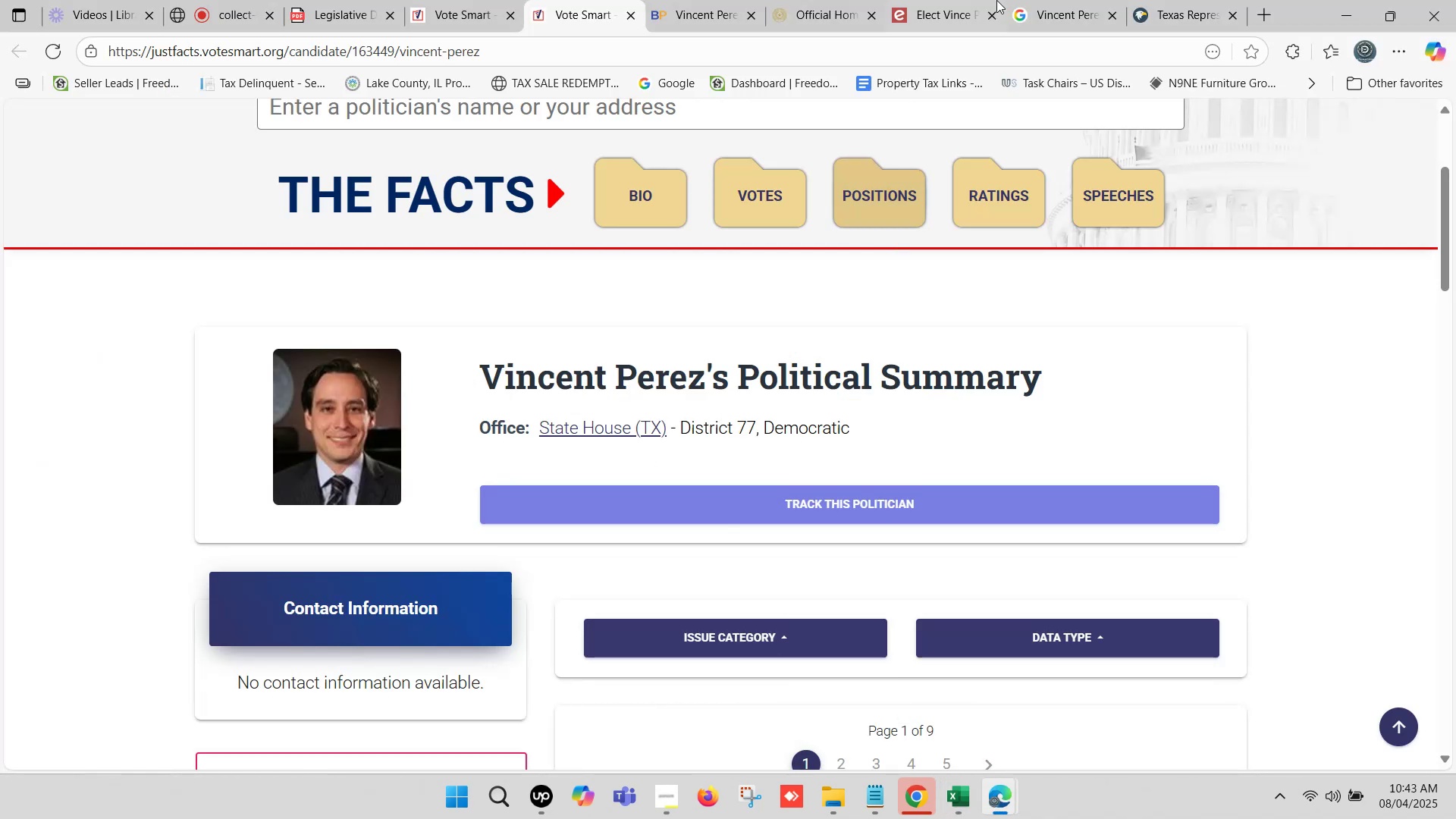 
left_click([1077, 0])
 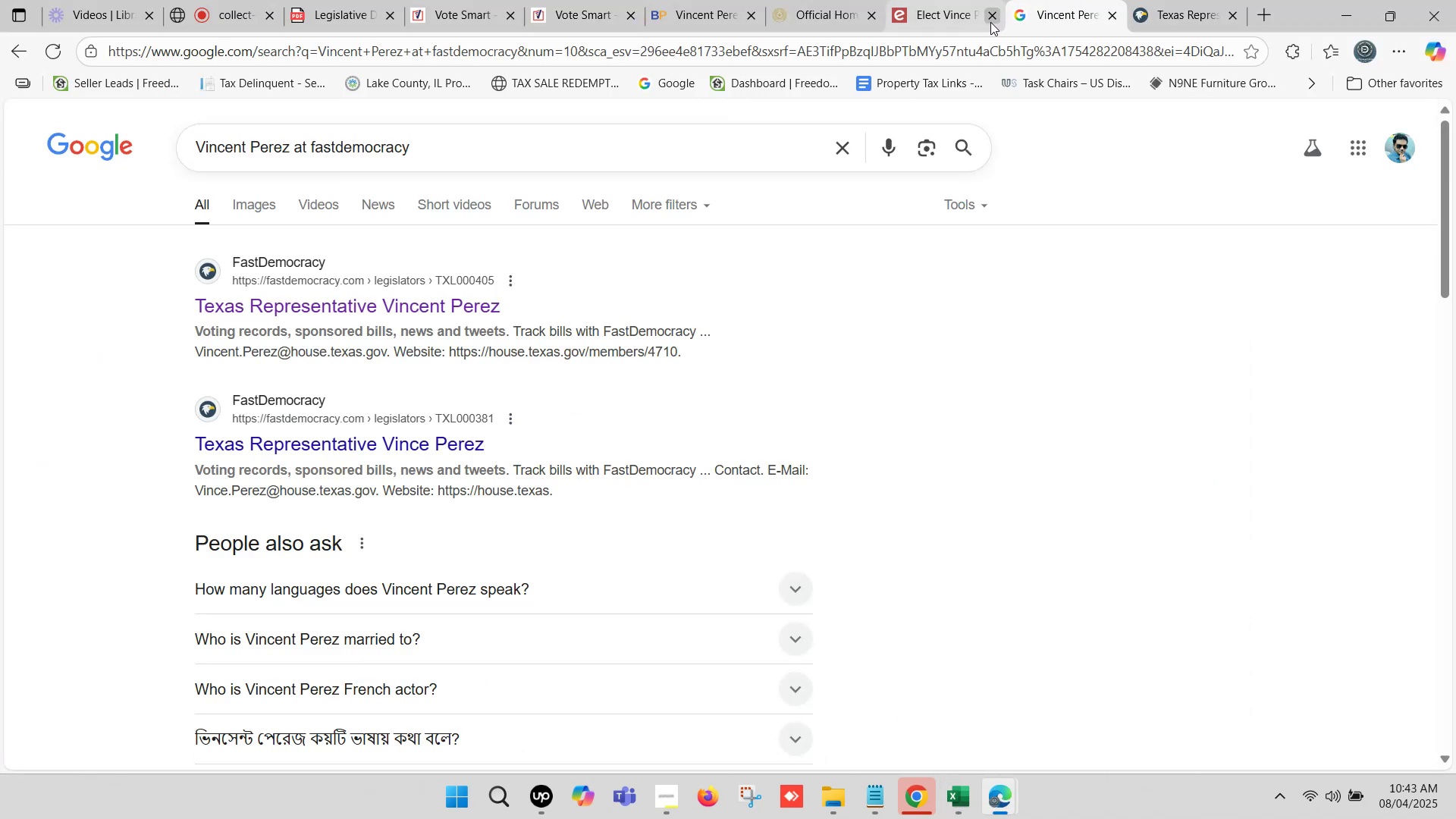 
mouse_move([962, 33])
 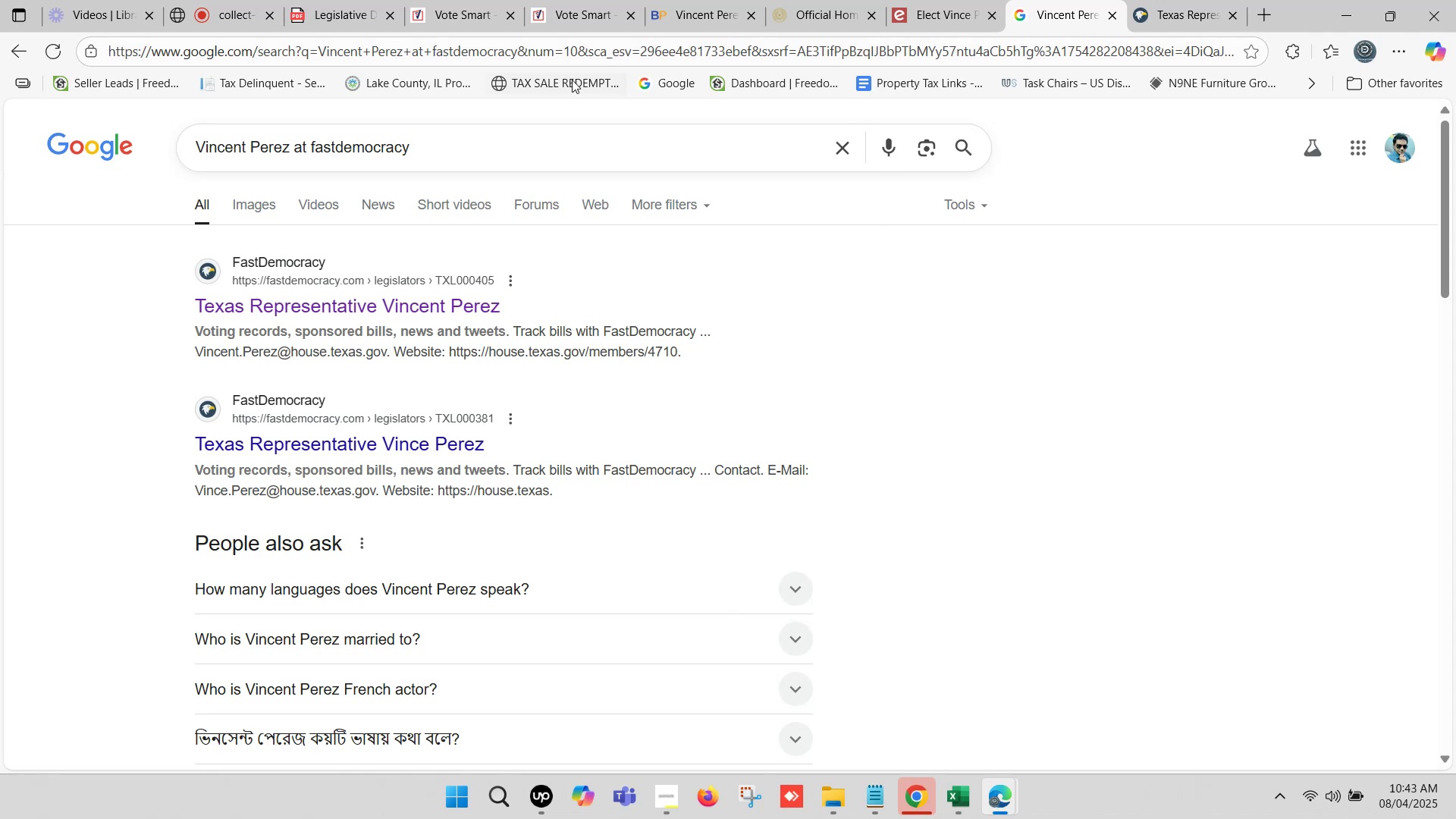 
wait(9.96)
 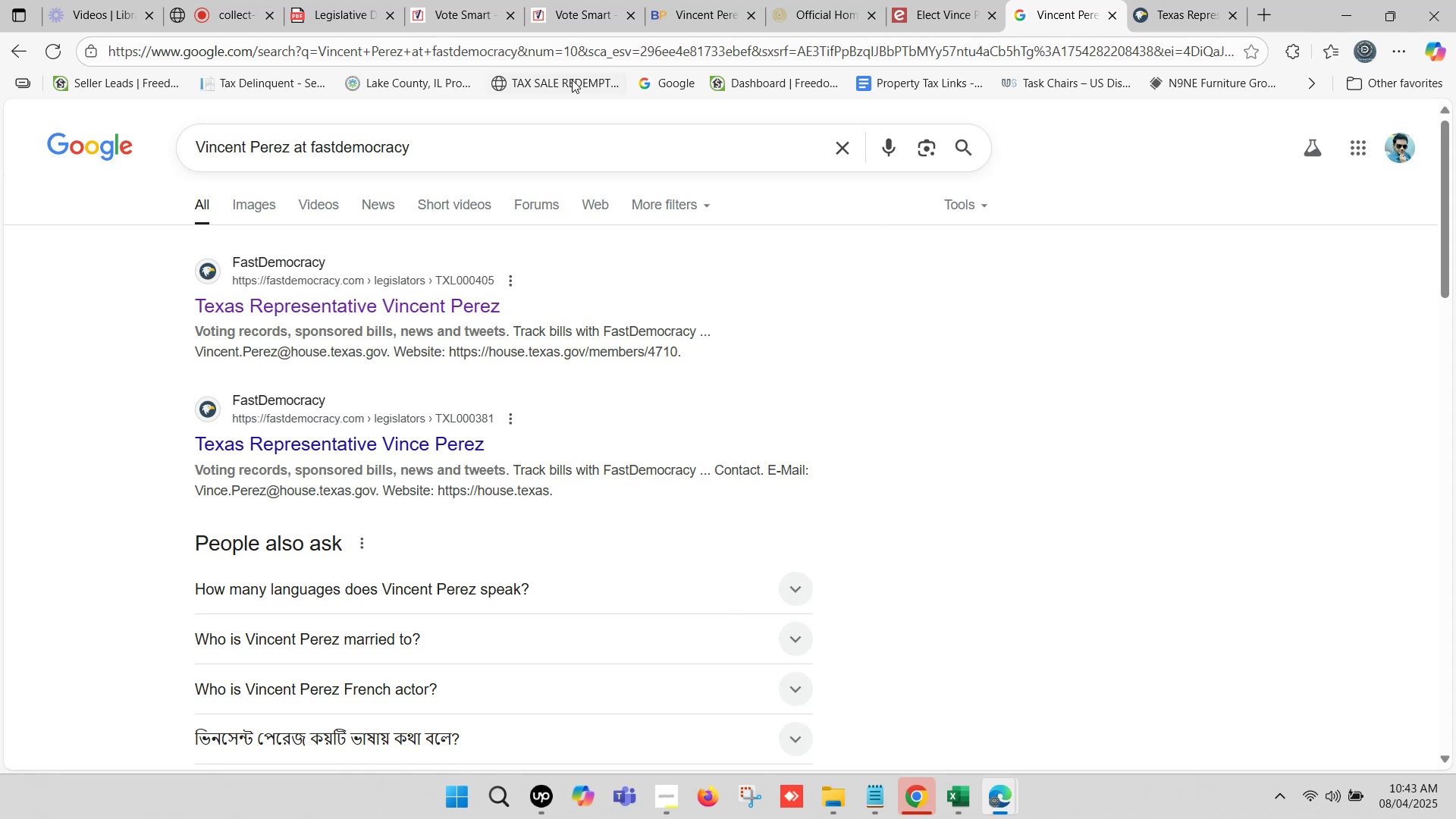 
left_click([307, 144])
 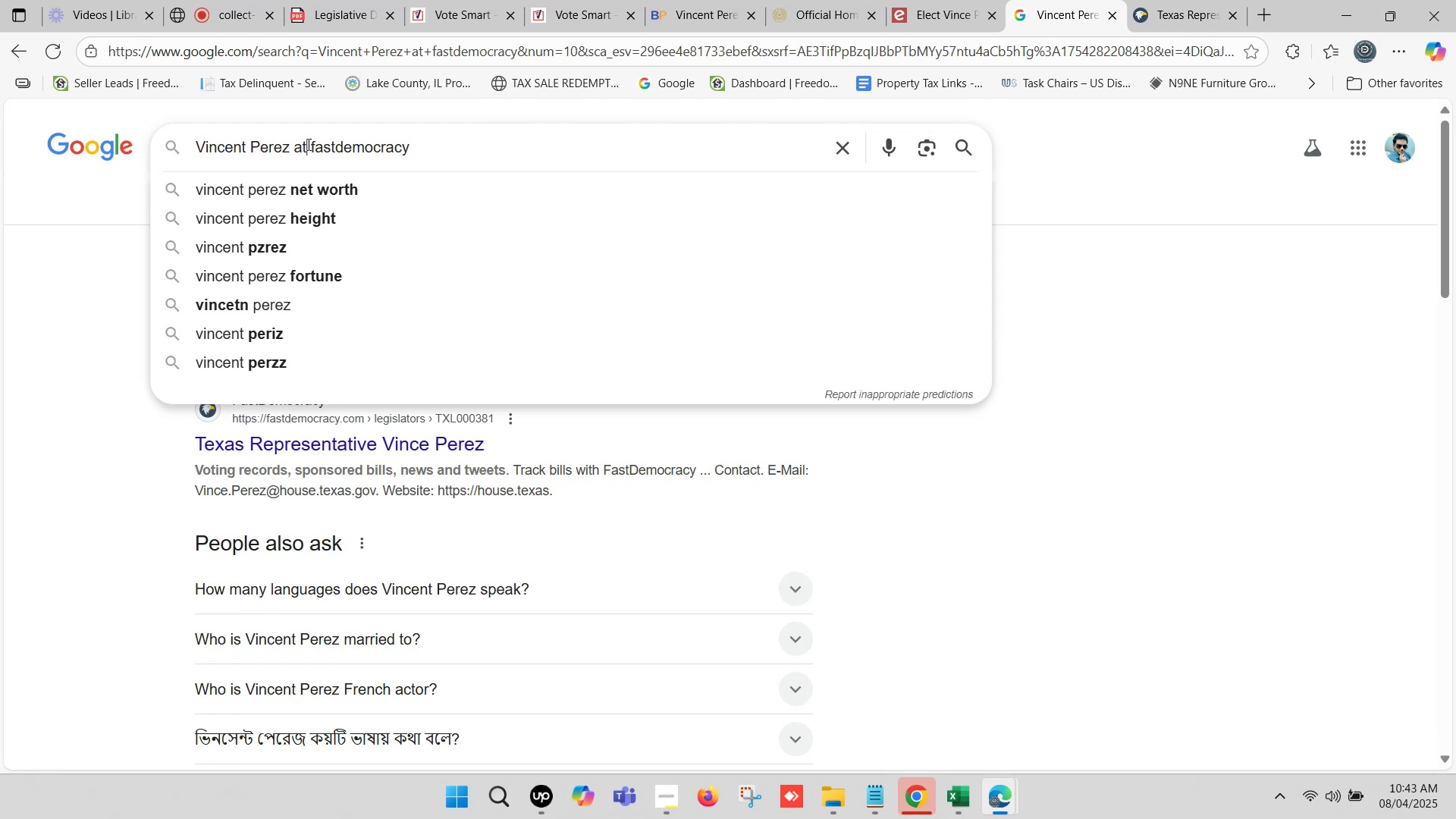 
left_click([307, 144])
 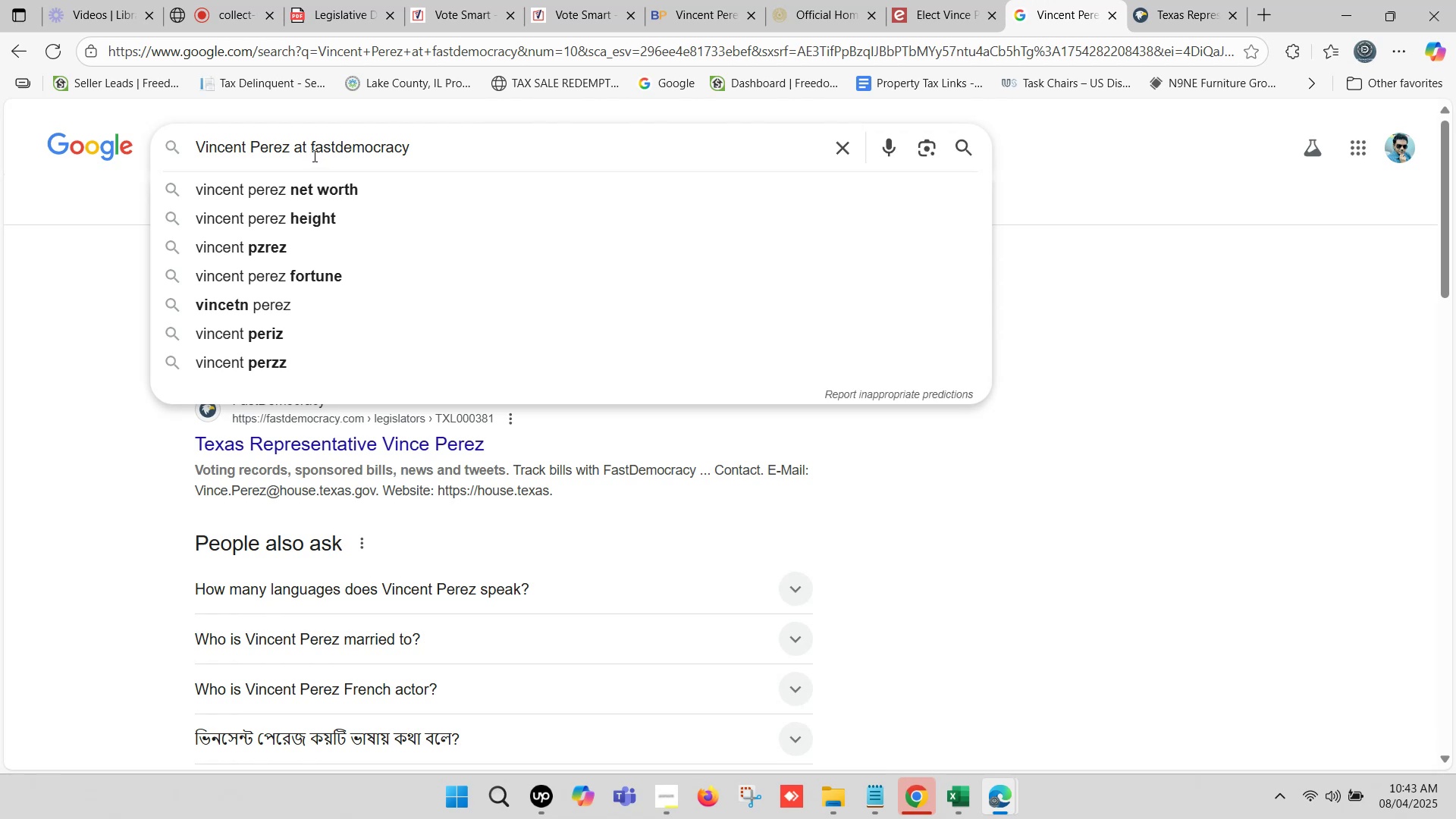 
left_click([576, 0])
 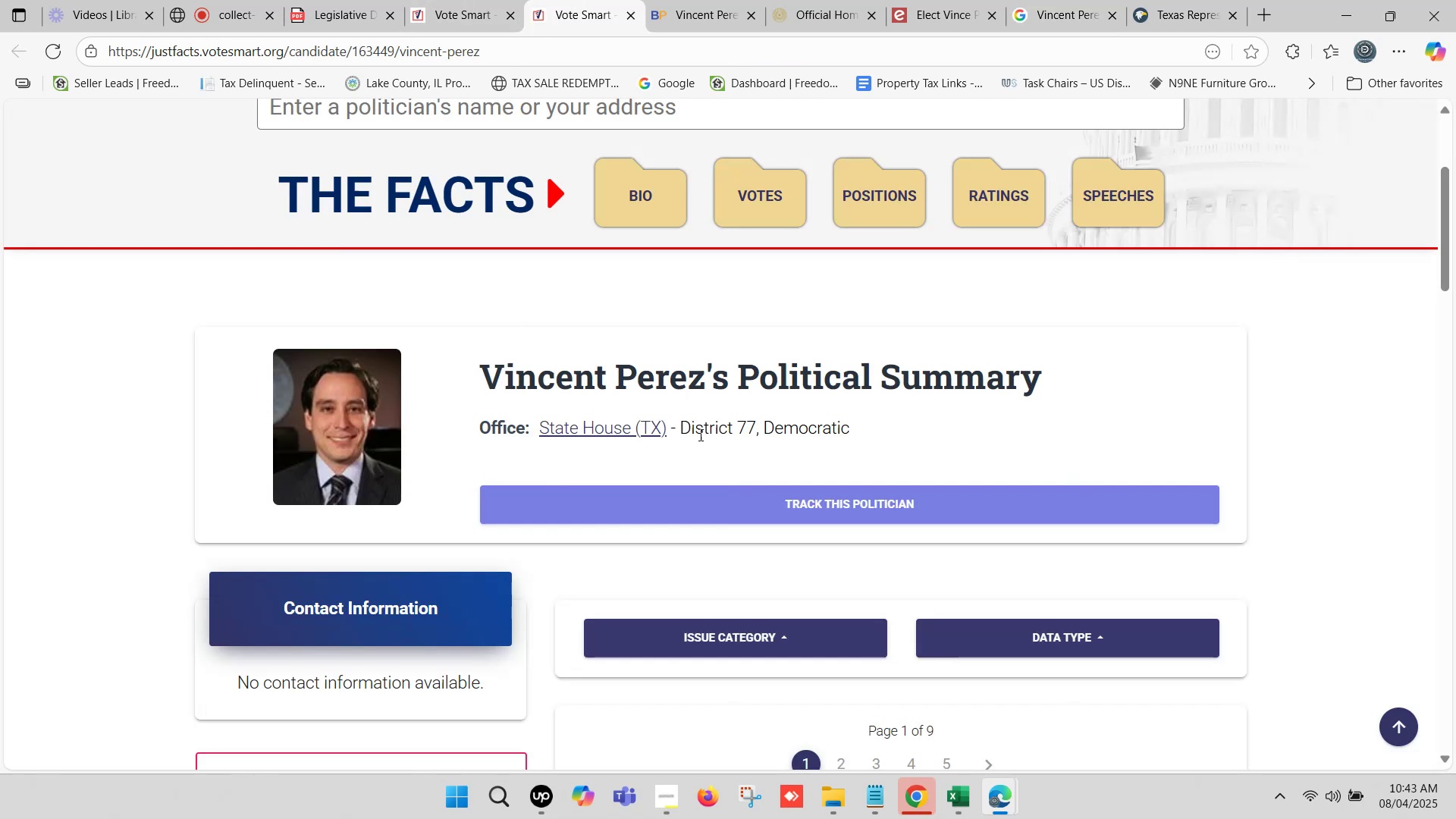 
left_click_drag(start_coordinate=[684, 422], to_coordinate=[756, 422])
 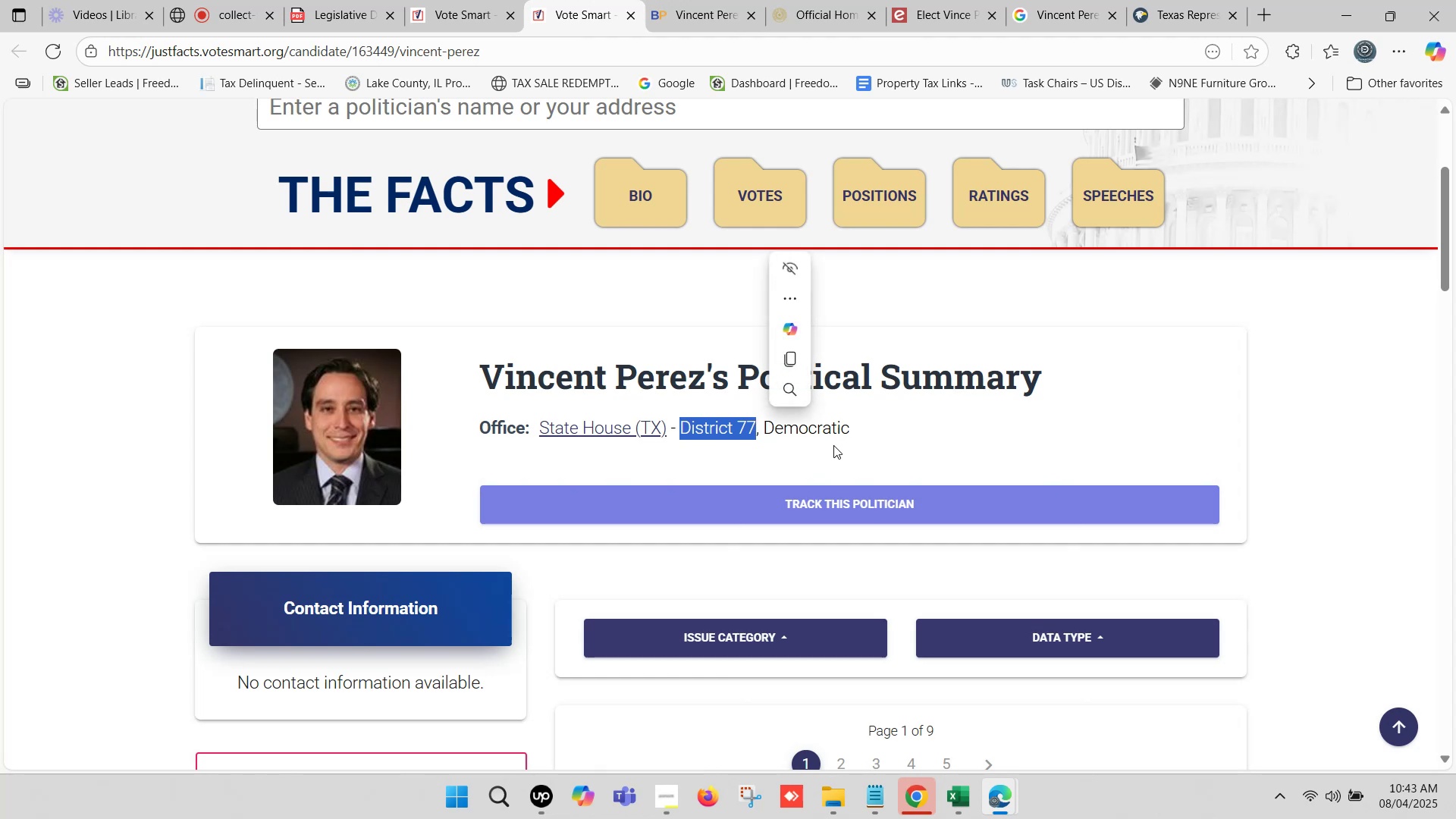 
key(Control+C)
 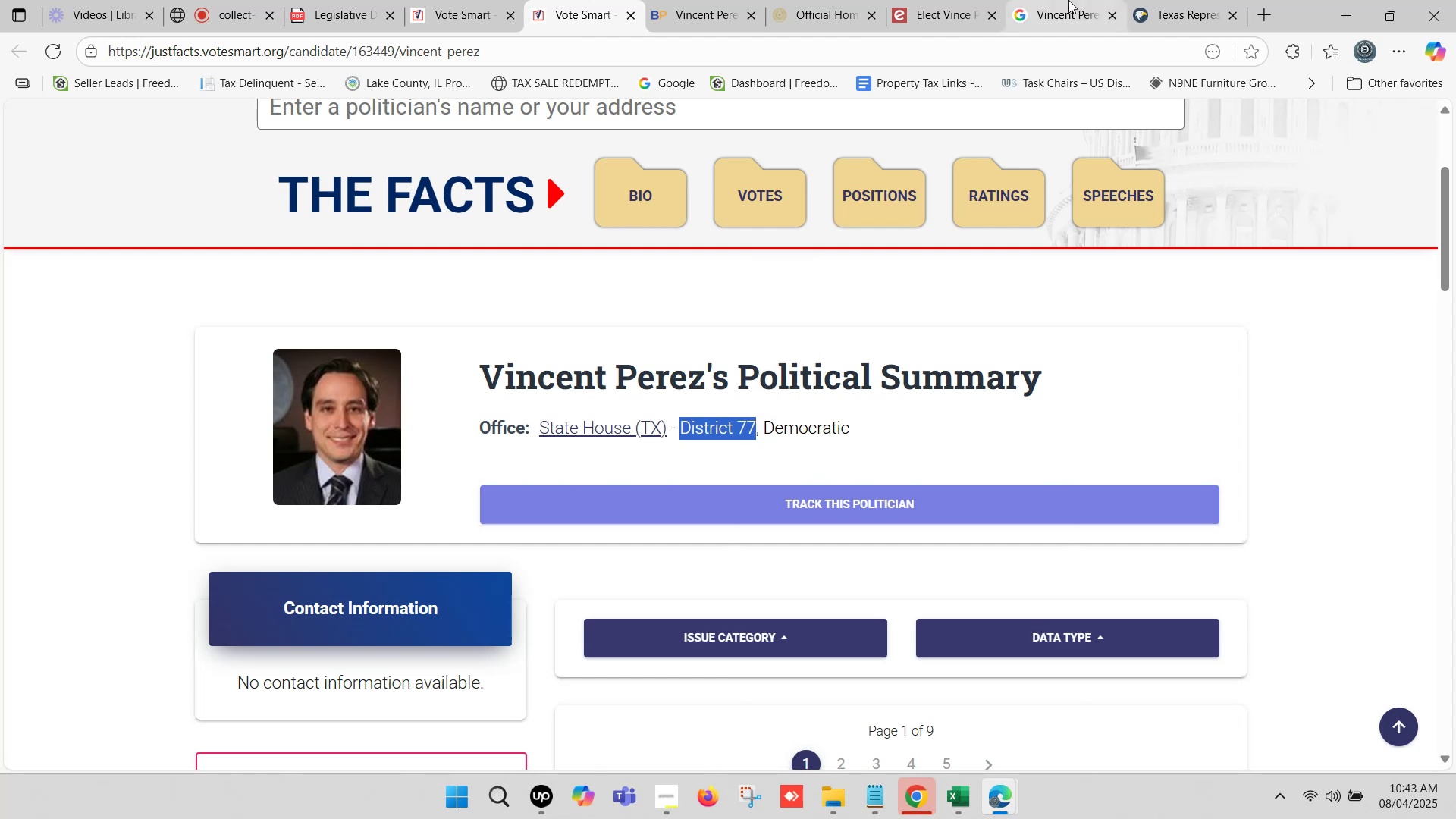 
left_click([1071, 0])
 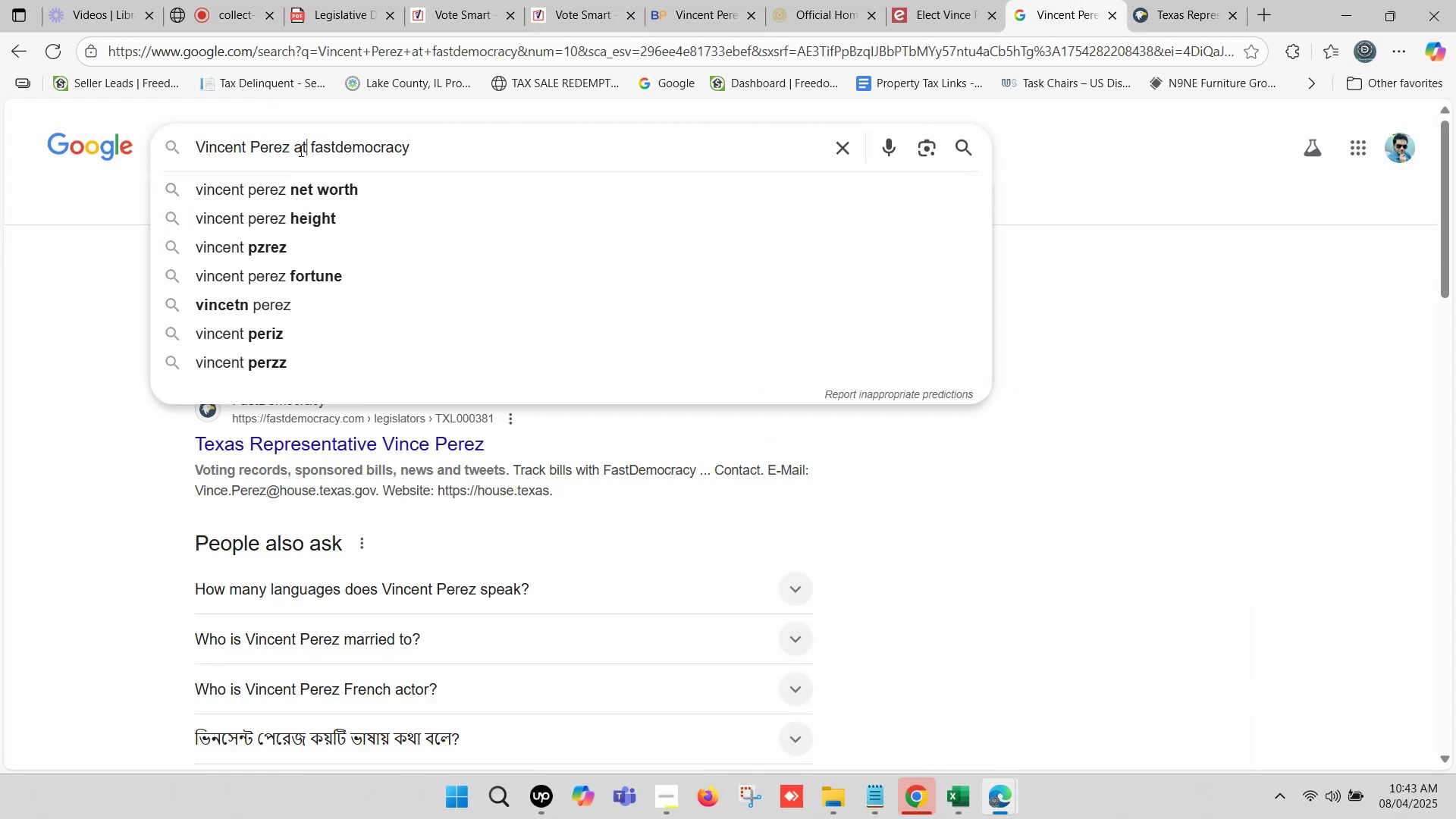 
left_click_drag(start_coordinate=[294, 139], to_coordinate=[527, 139])
 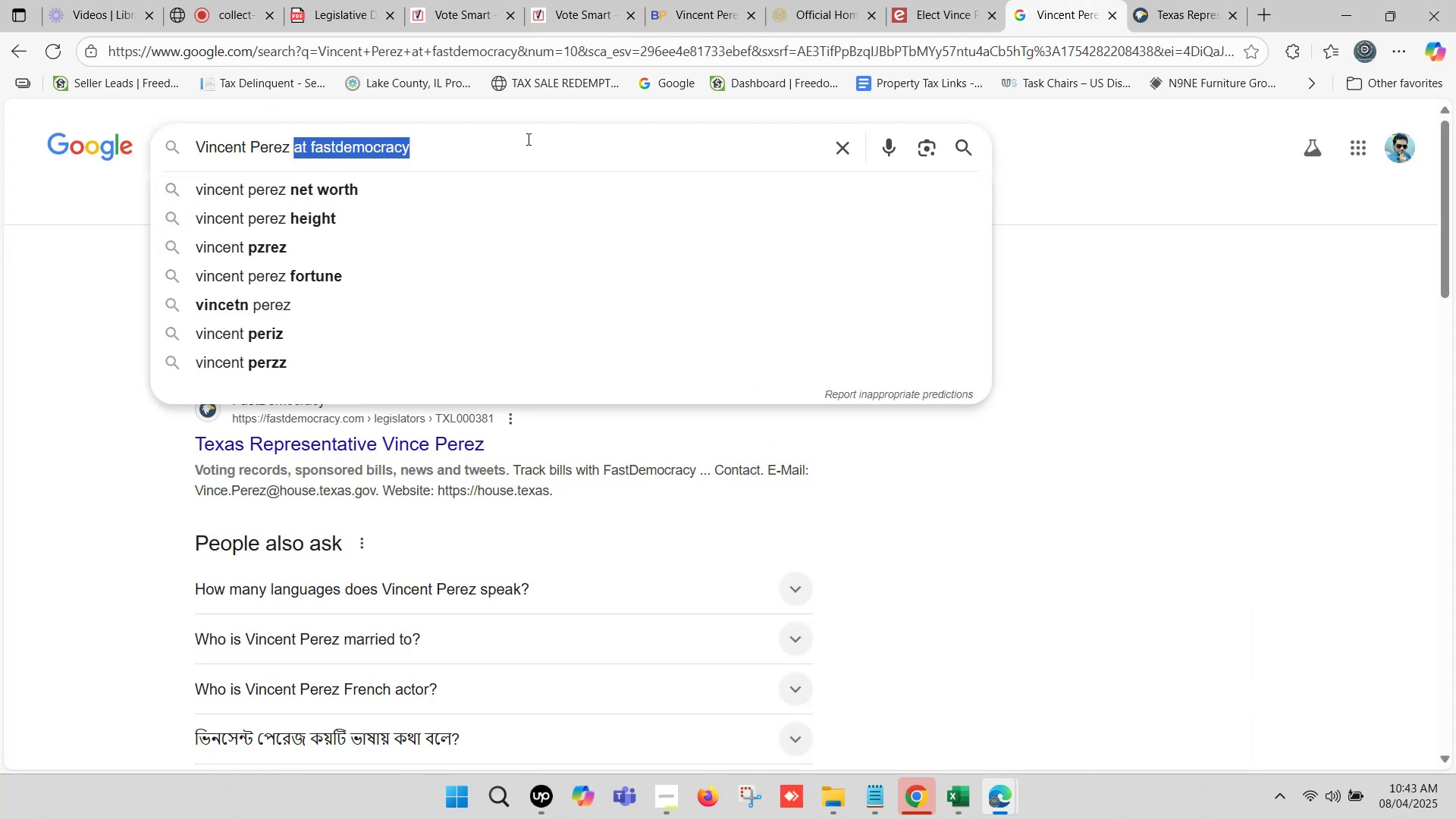 
key(Control+V)
 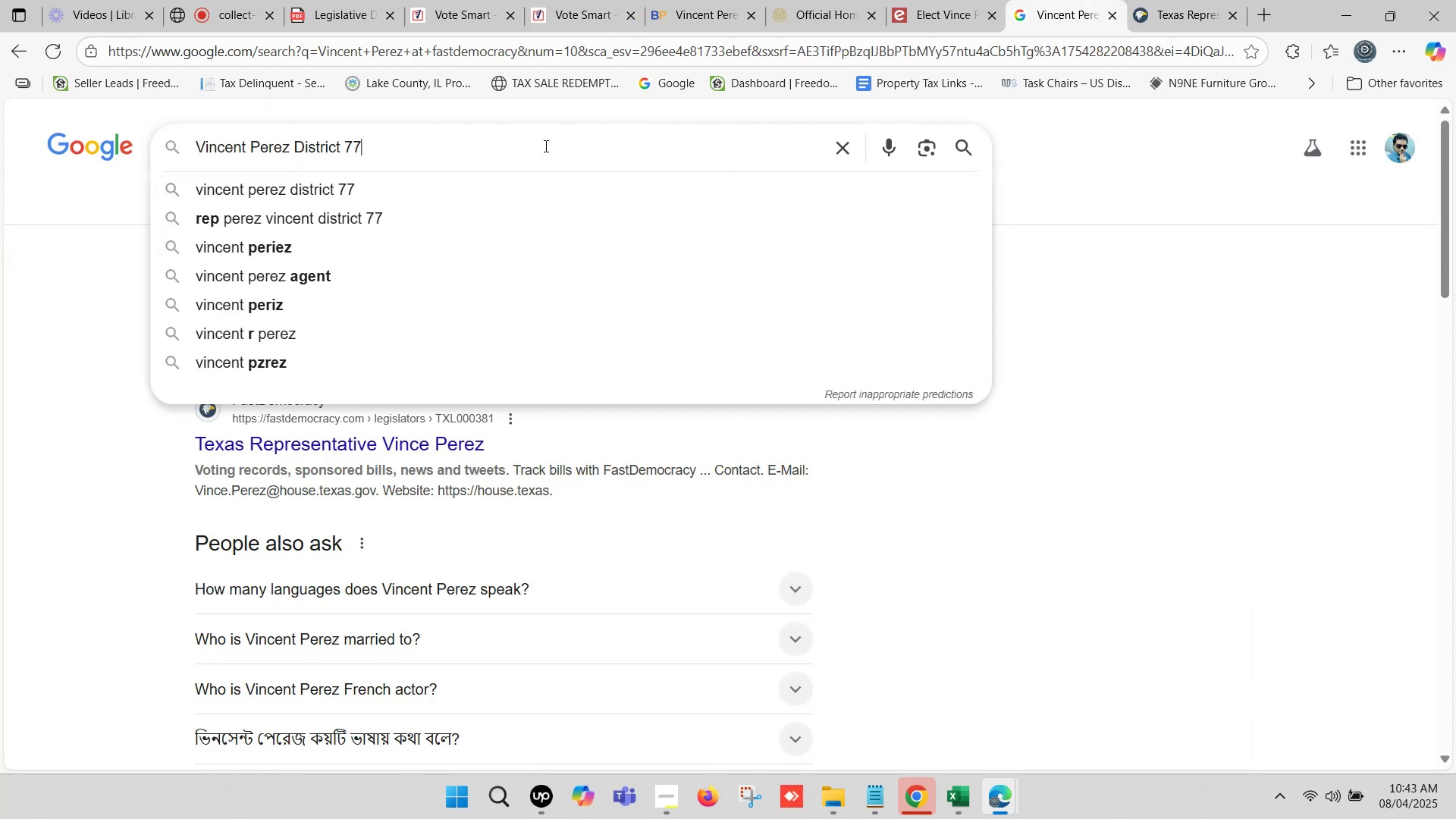 
type( at )
 